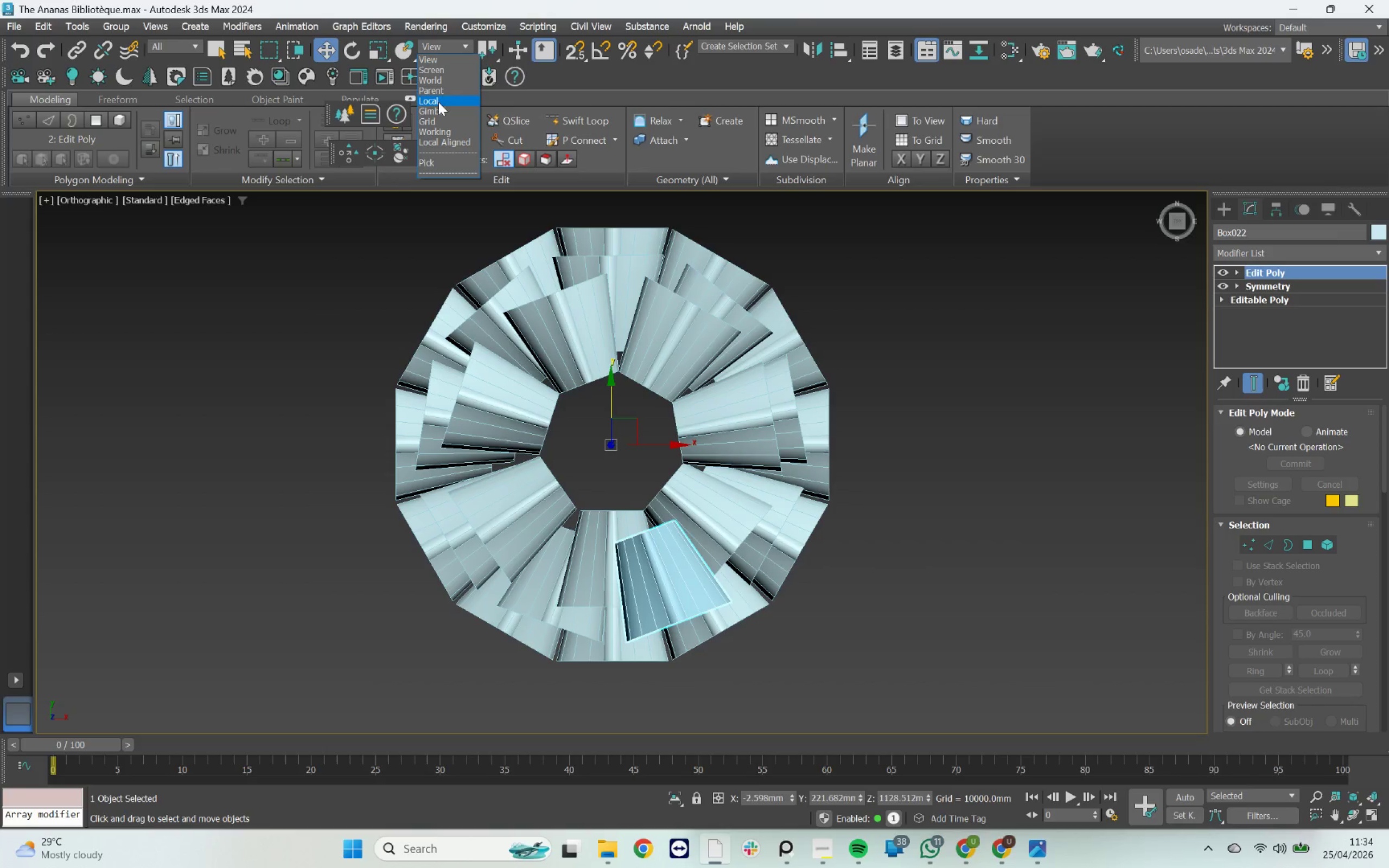 
left_click([438, 102])
 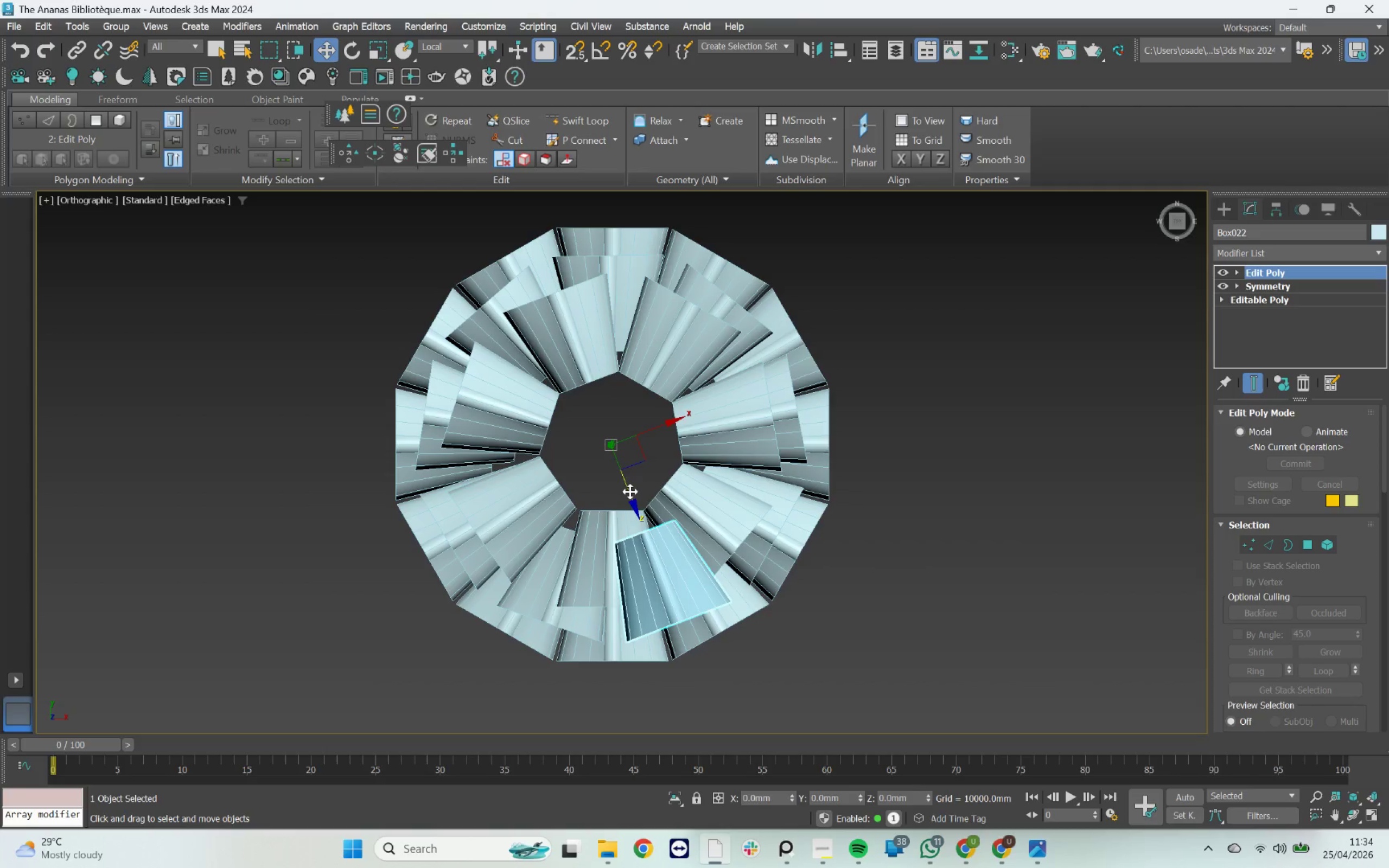 
left_click_drag(start_coordinate=[630, 492], to_coordinate=[614, 433])
 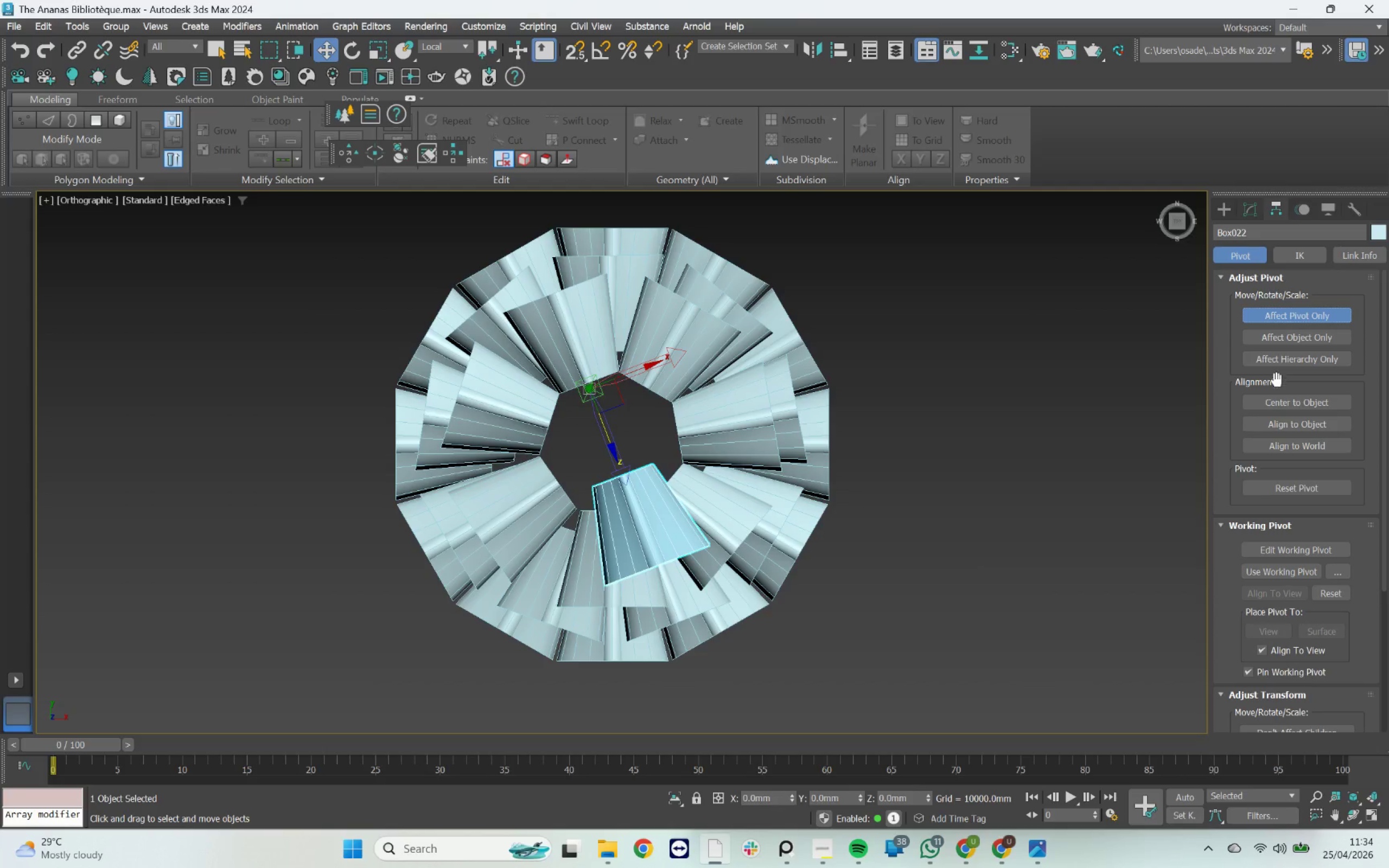 
left_click([439, 48])
 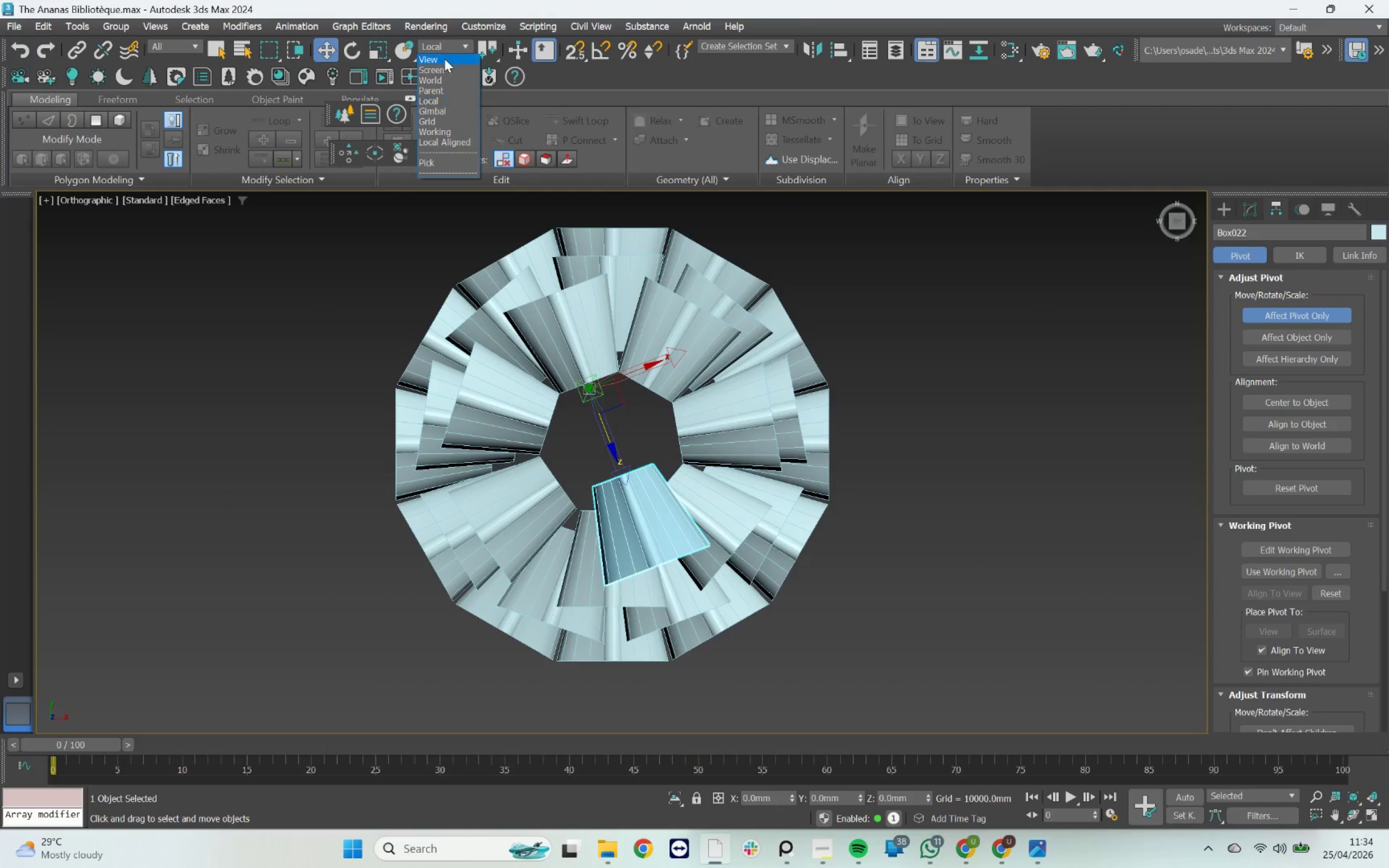 
left_click([444, 62])
 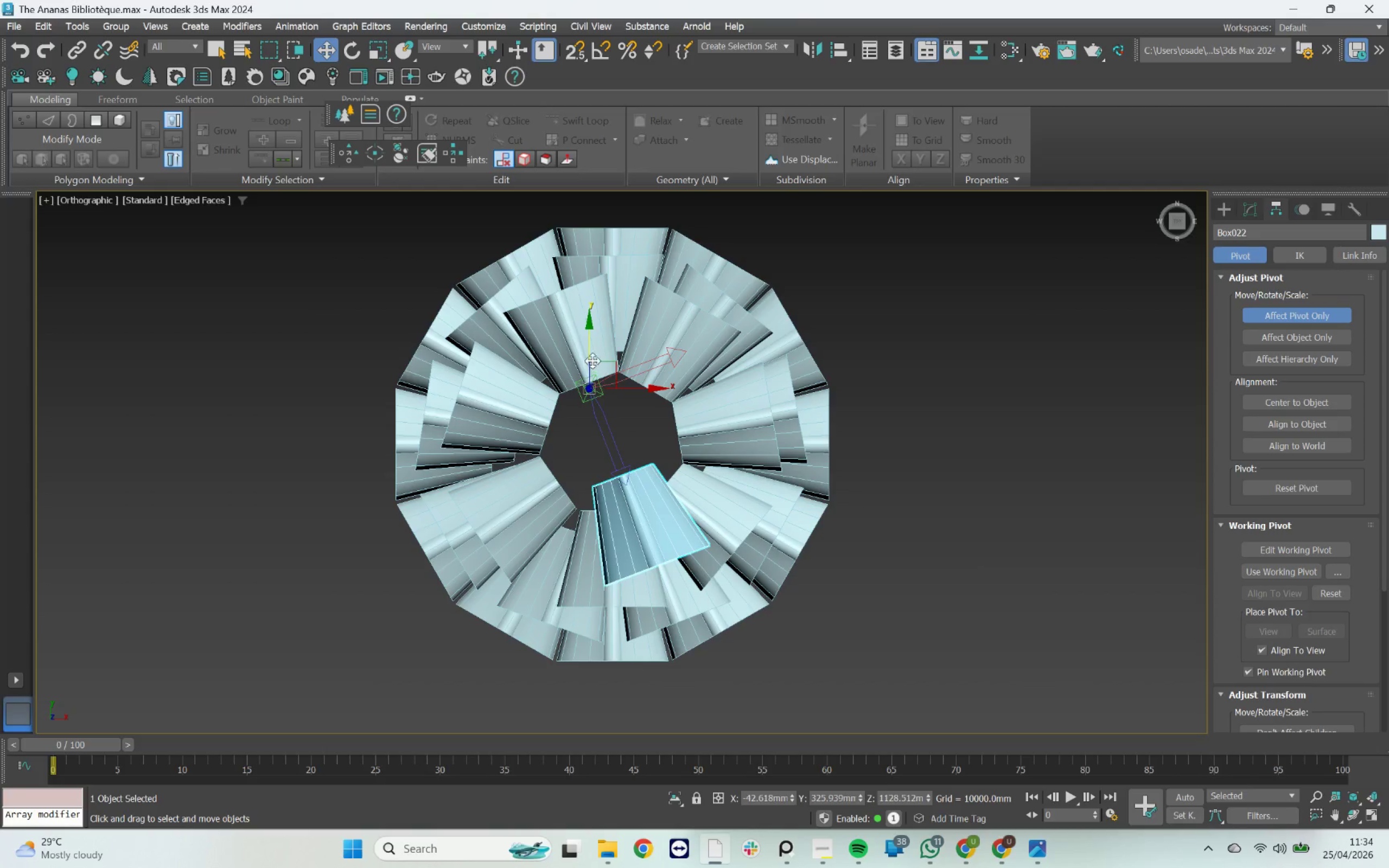 
left_click_drag(start_coordinate=[589, 352], to_coordinate=[407, 442])
 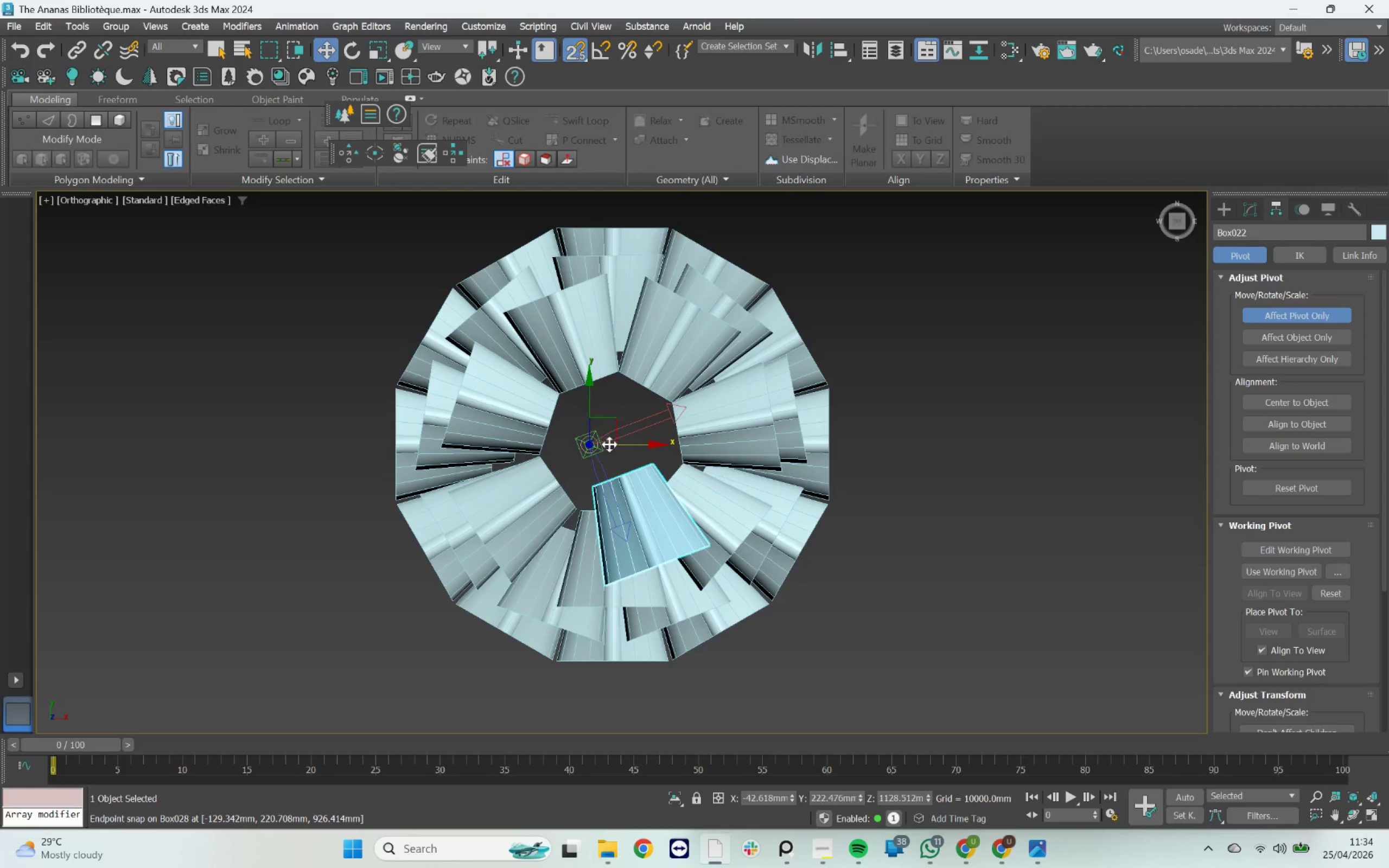 
key(S)
 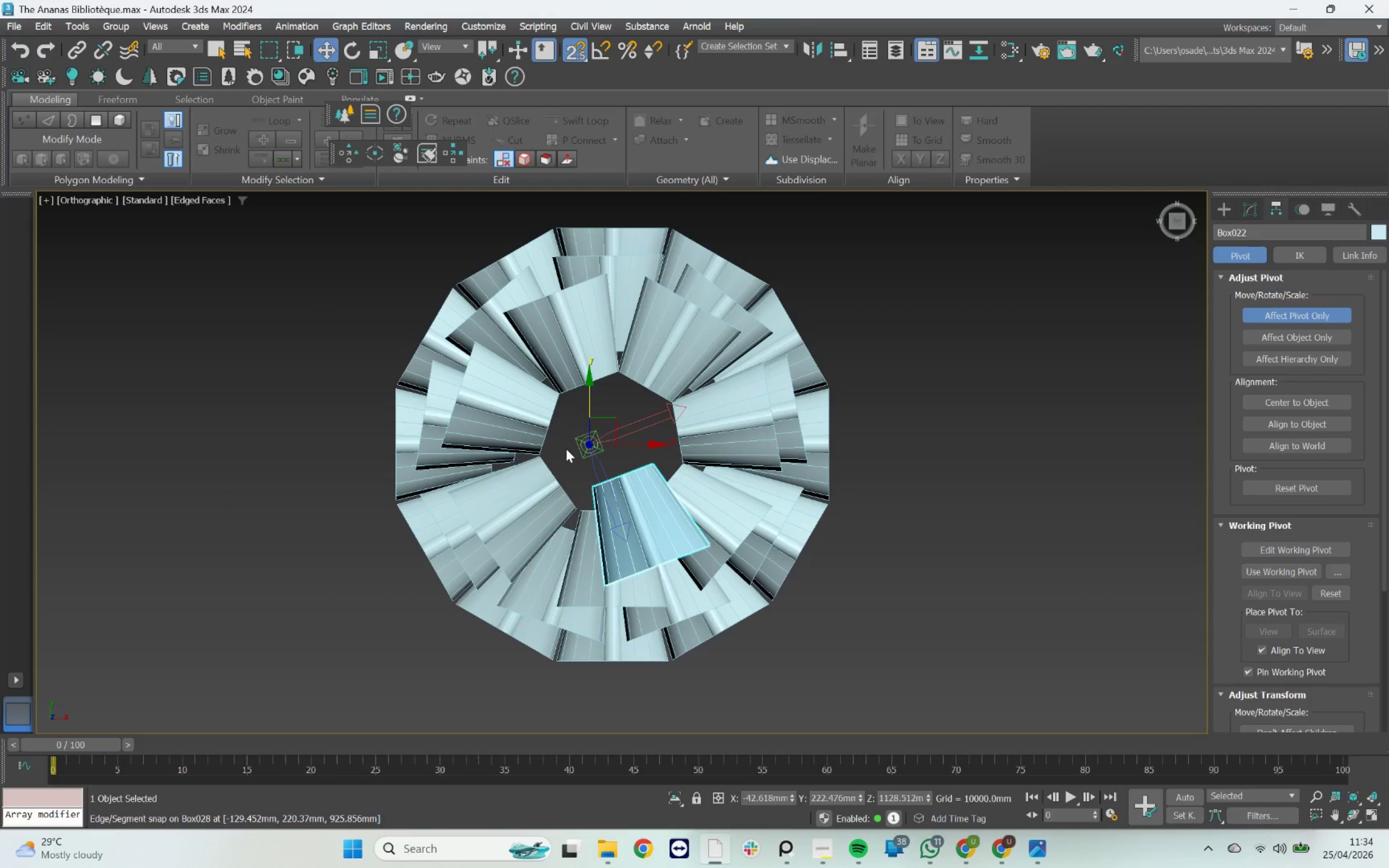 
left_click_drag(start_coordinate=[626, 444], to_coordinate=[610, 240])
 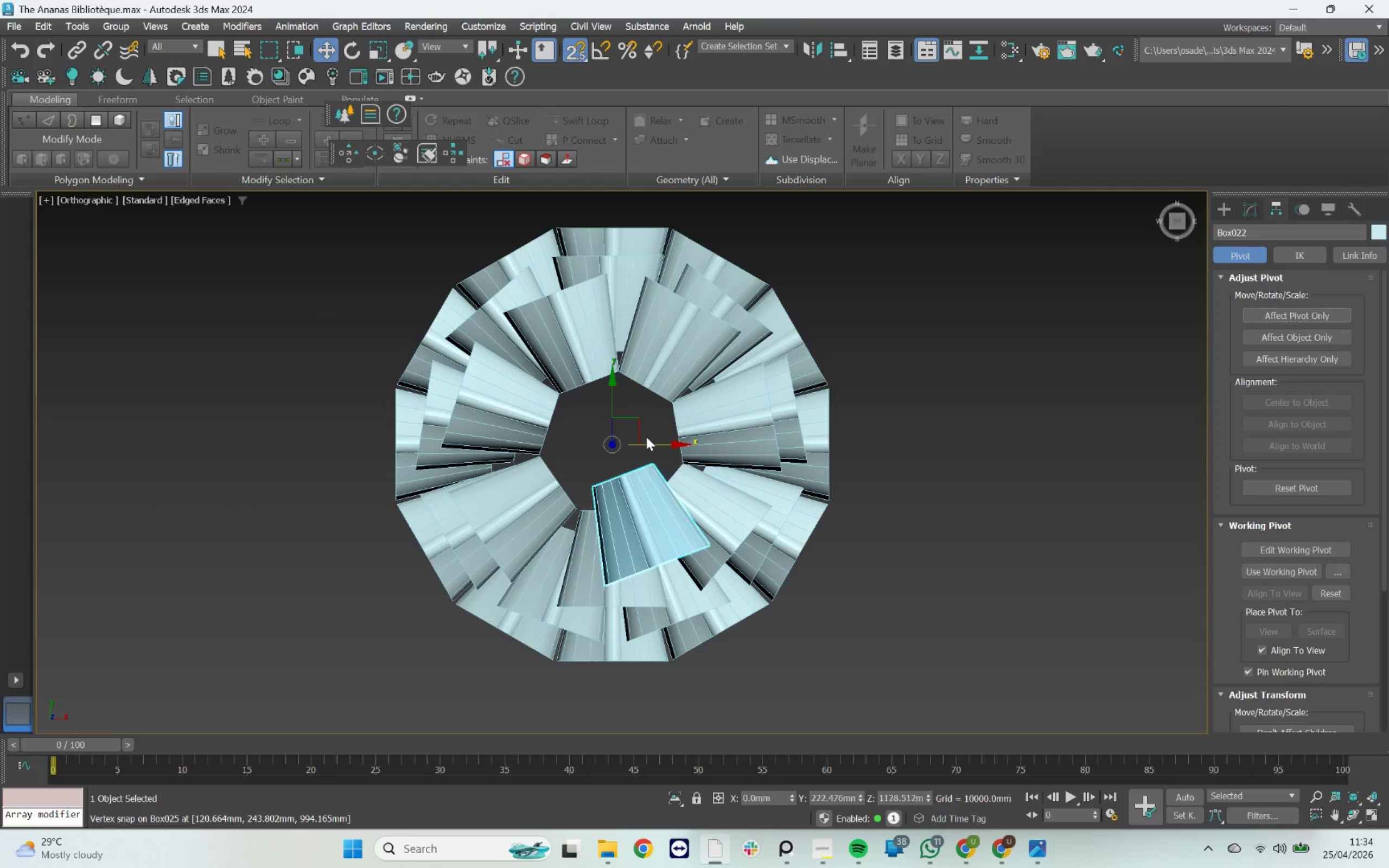 
key(E)
 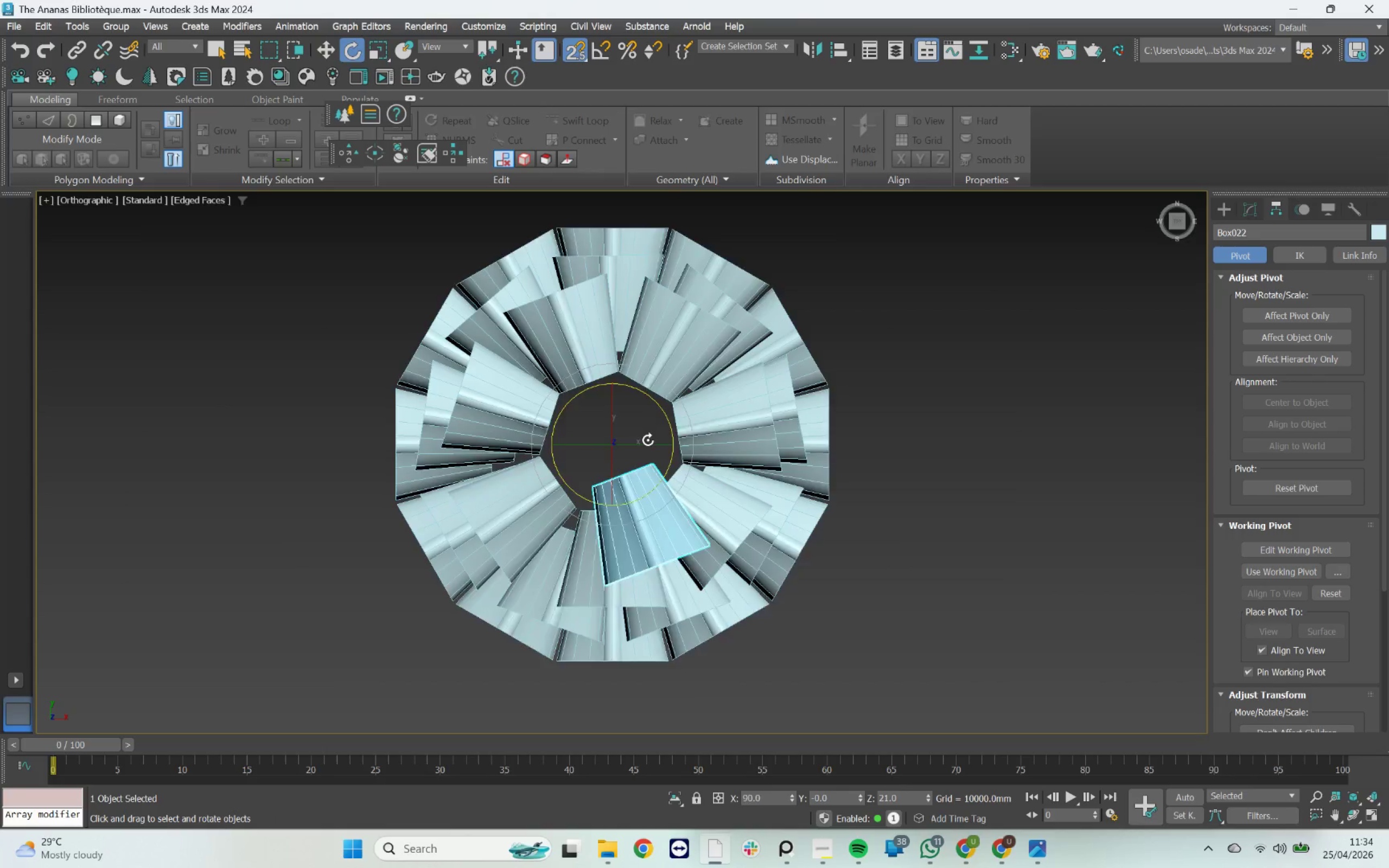 
scroll: coordinate [648, 440], scroll_direction: up, amount: 2.0
 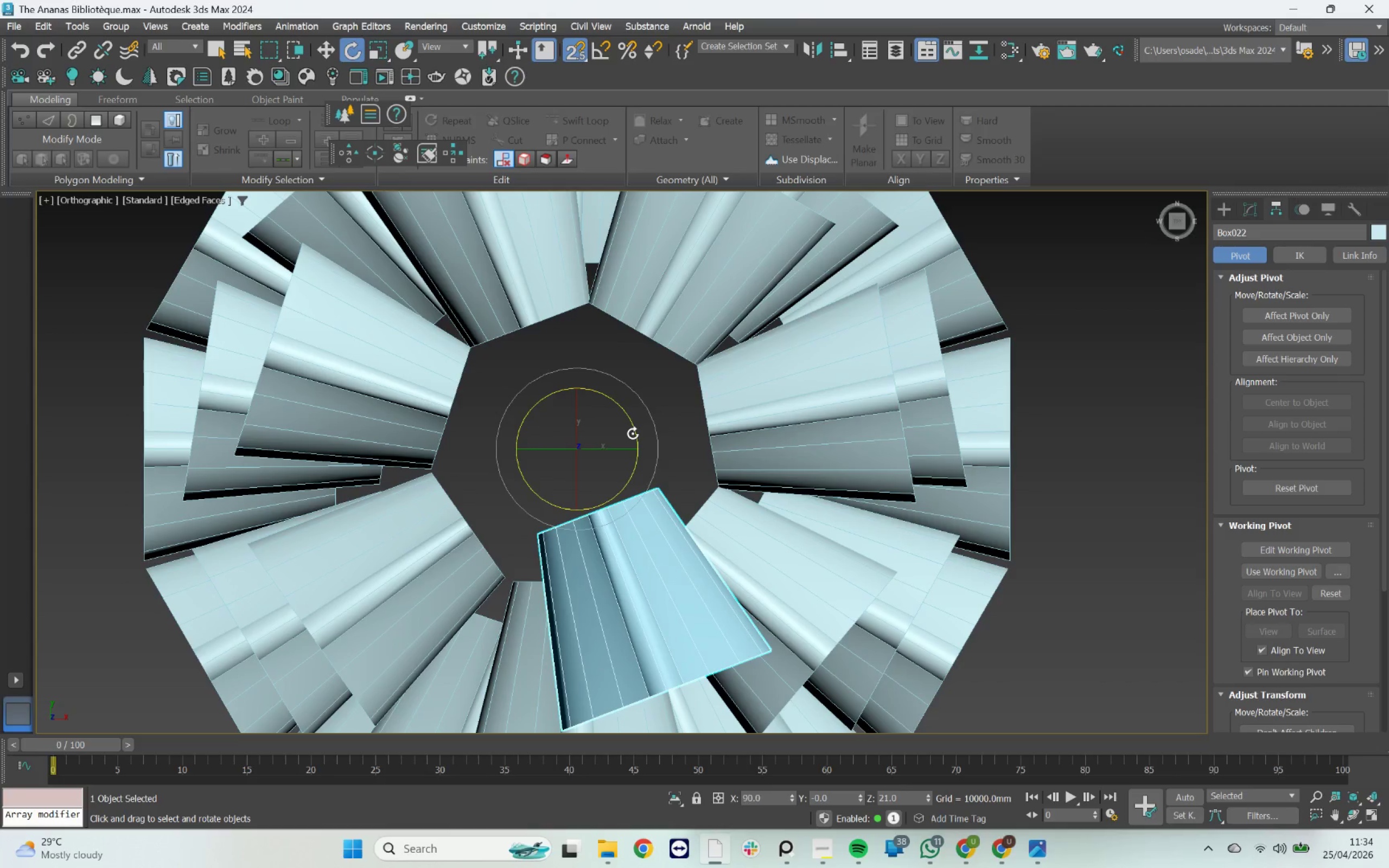 
hold_key(key=ShiftLeft, duration=1.47)
left_click_drag(start_coordinate=[633, 433], to_coordinate=[644, 327])
 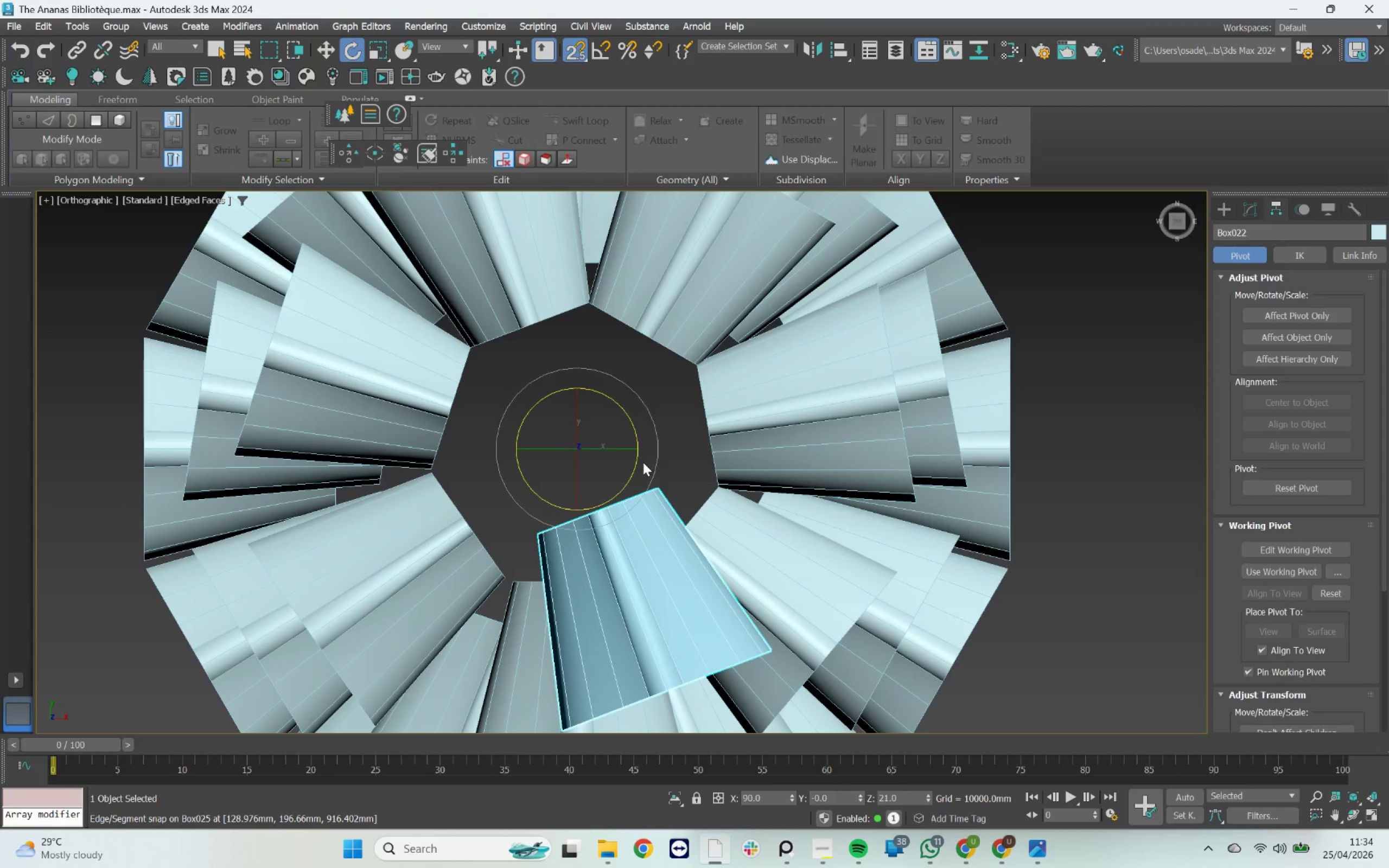 
wait(5.14)
 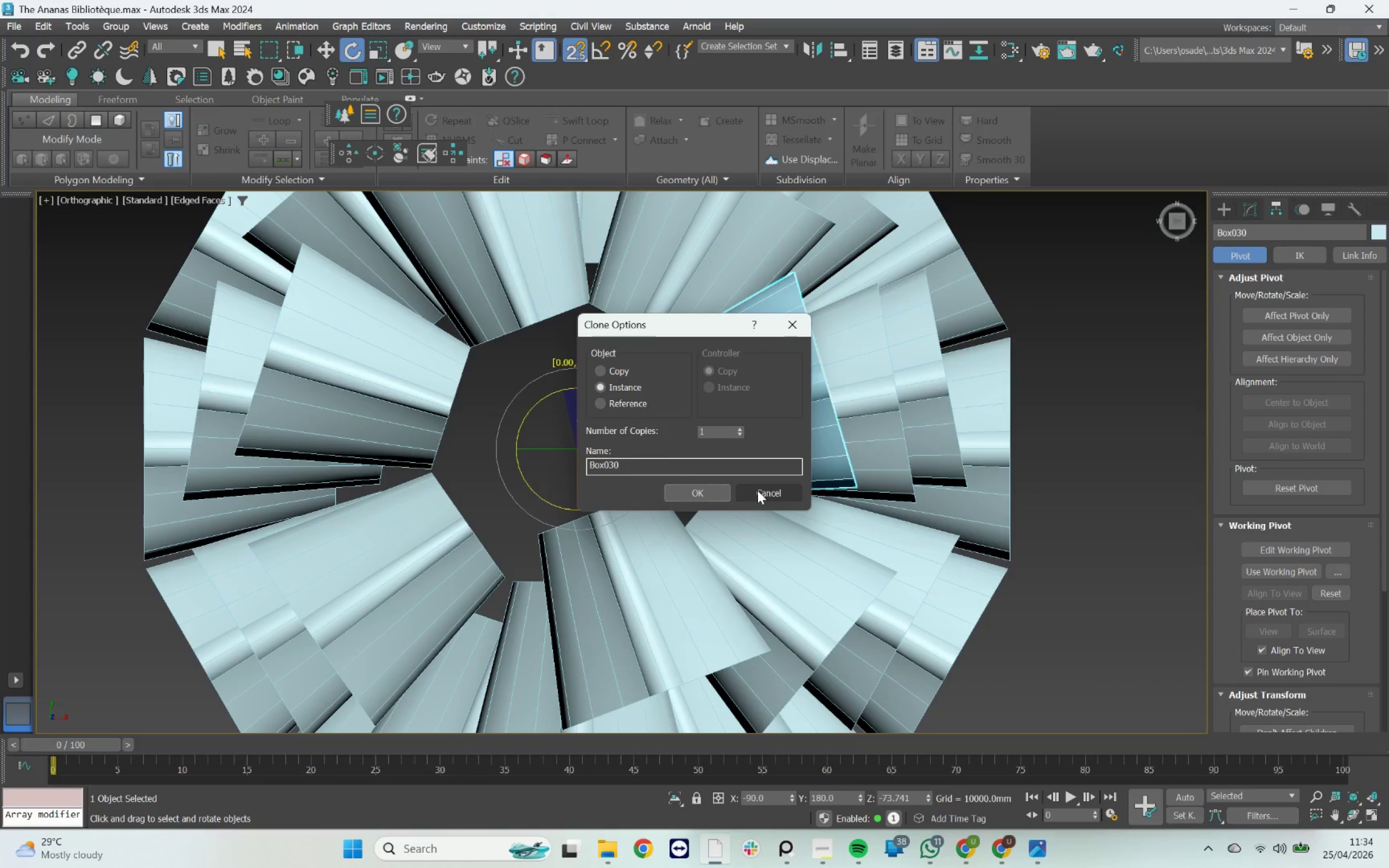 
key(A)
 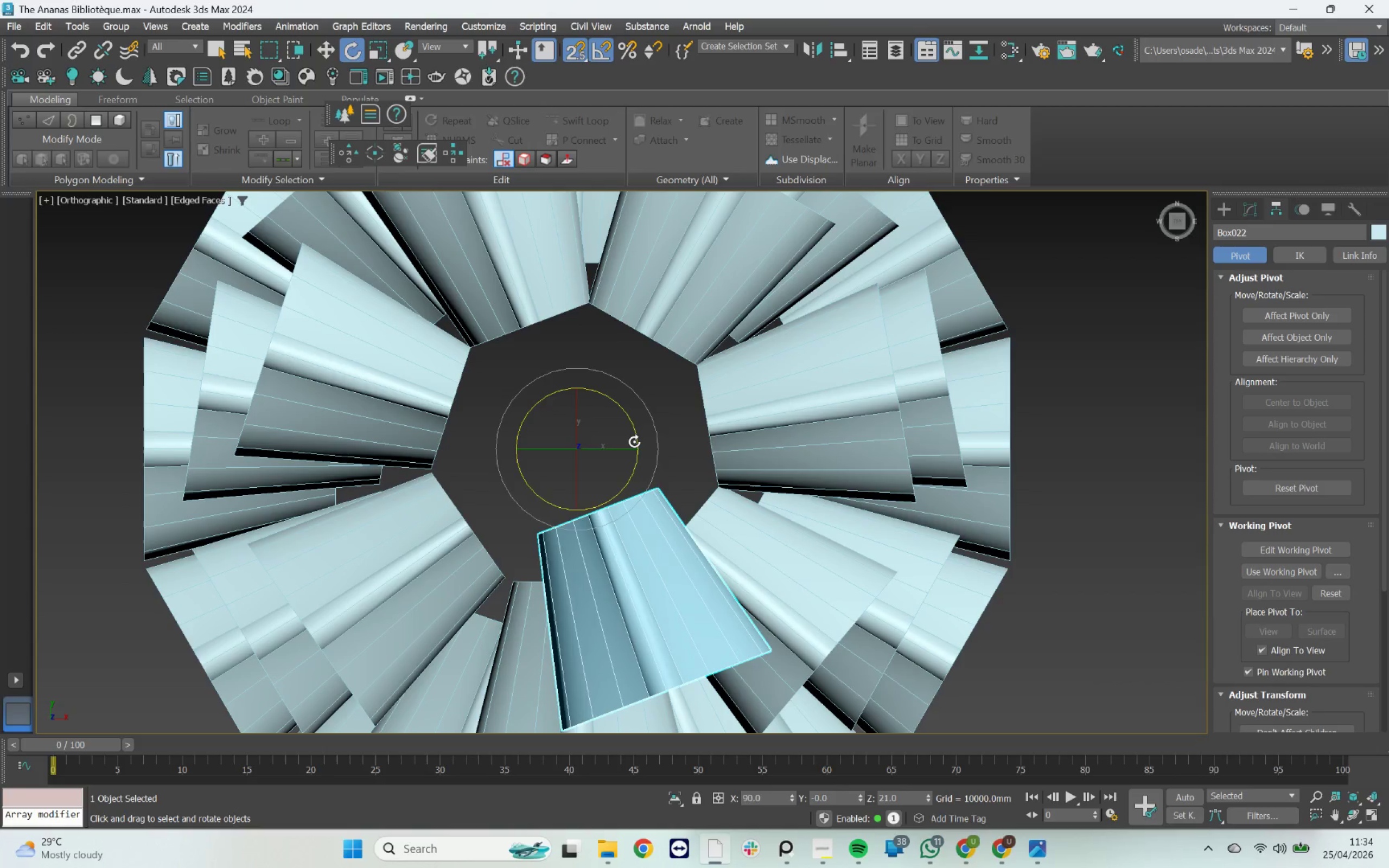 
hold_key(key=ShiftLeft, duration=6.42)
left_click_drag(start_coordinate=[634, 442], to_coordinate=[641, 406])
 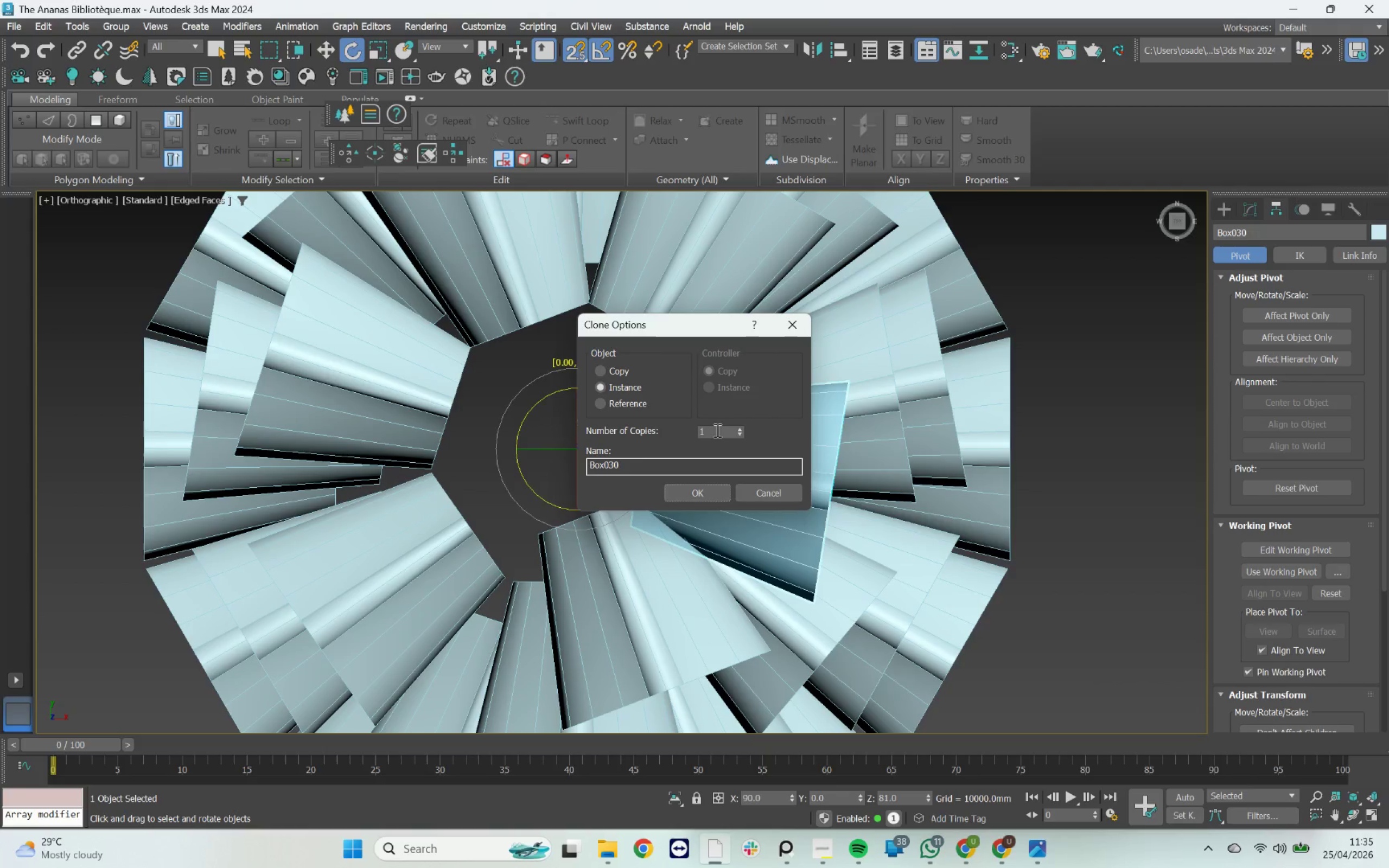 
left_click_drag(start_coordinate=[716, 431], to_coordinate=[679, 432])
 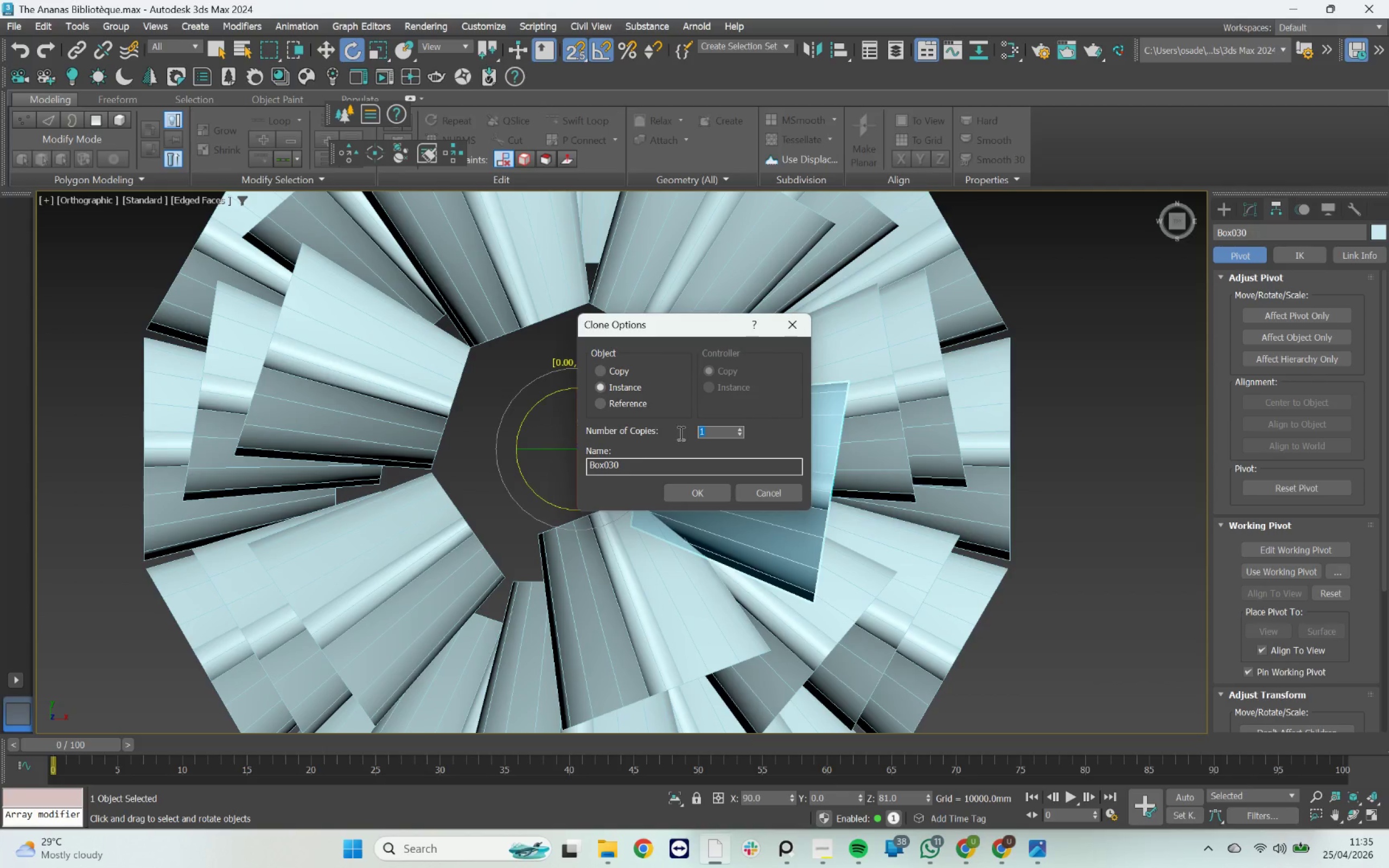 
key(4)
 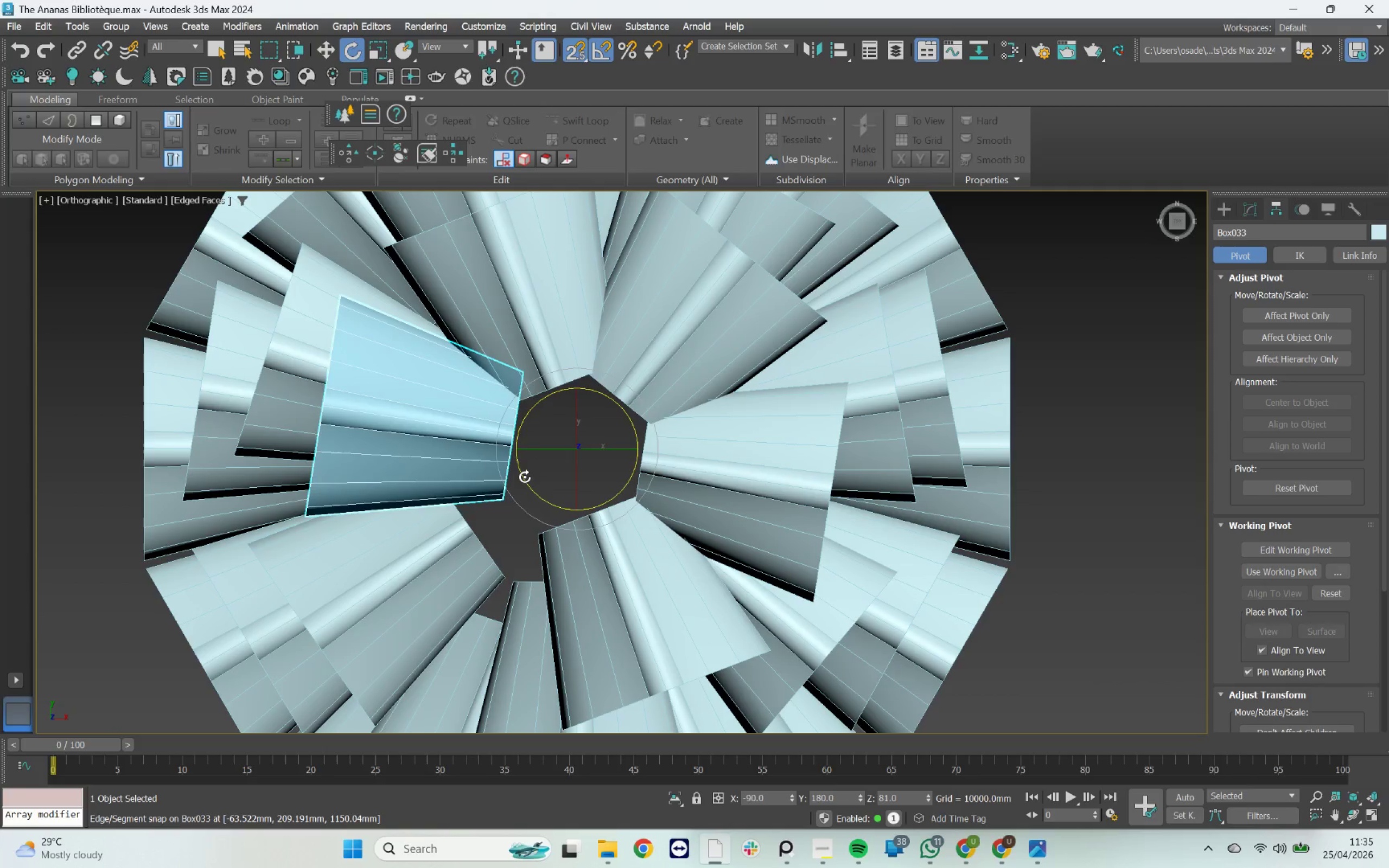 
hold_key(key=ShiftLeft, duration=1.61)
left_click_drag(start_coordinate=[525, 477], to_coordinate=[553, 493])
 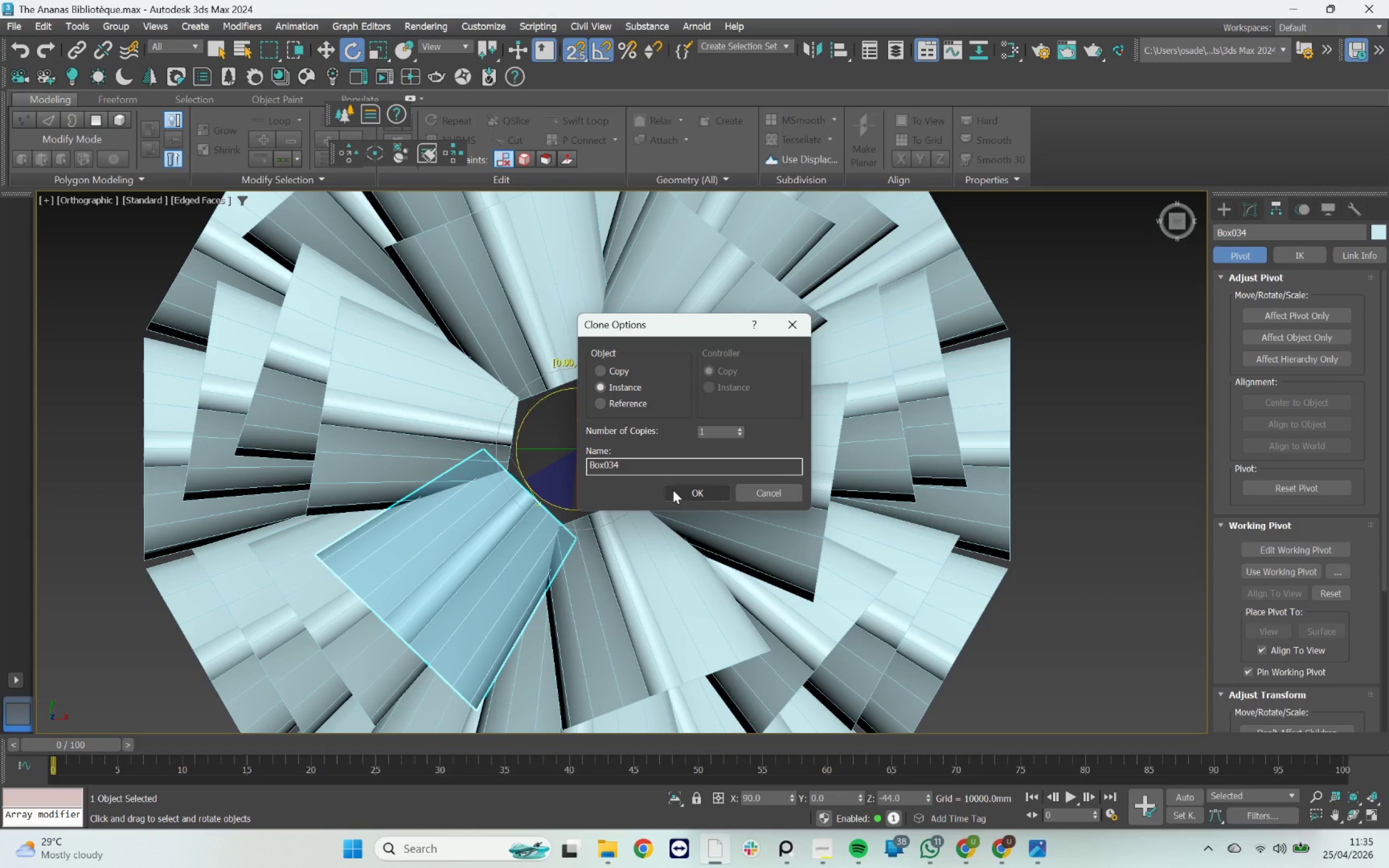 
left_click([673, 490])
 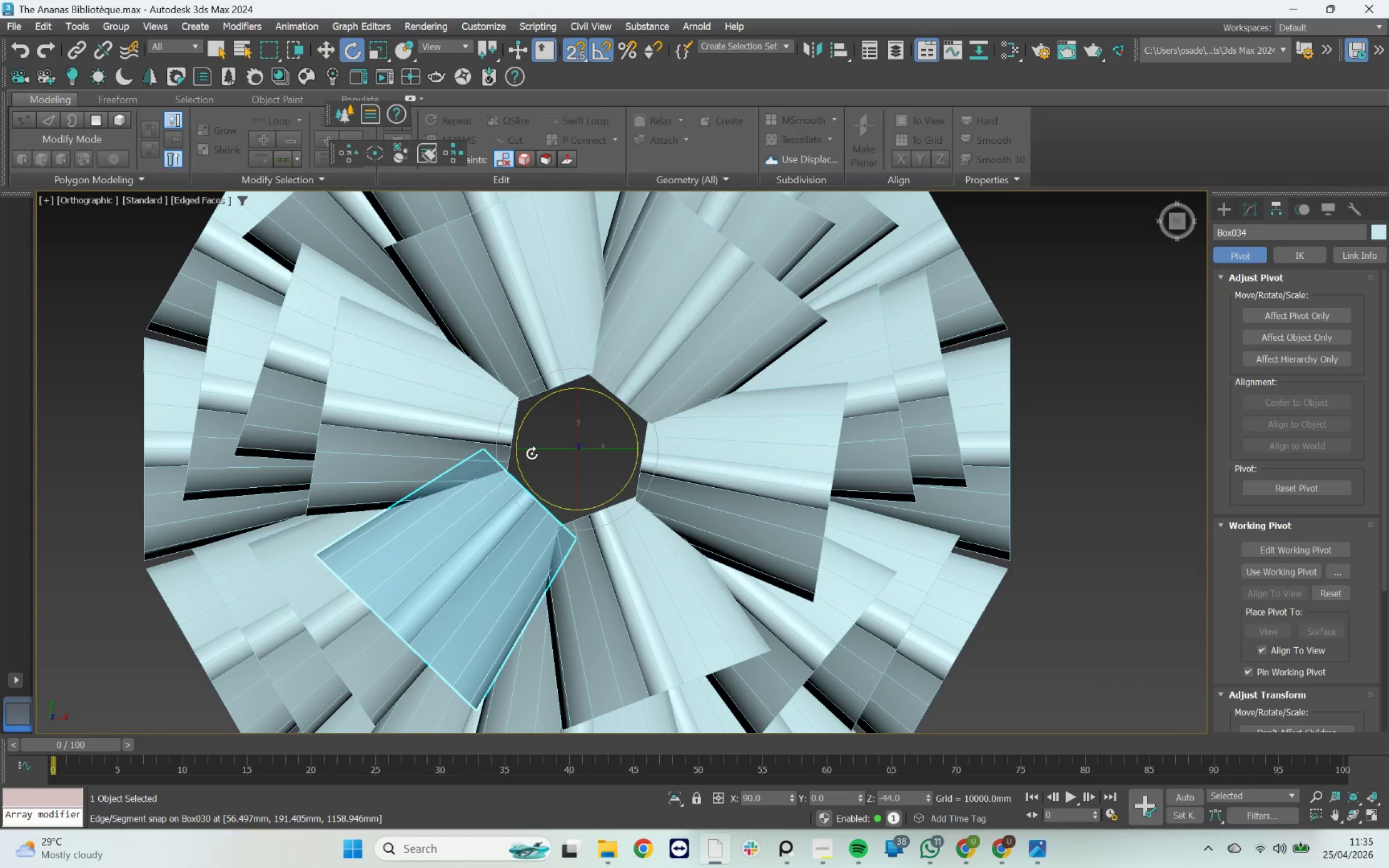 
scroll: coordinate [546, 420], scroll_direction: down, amount: 2.0
 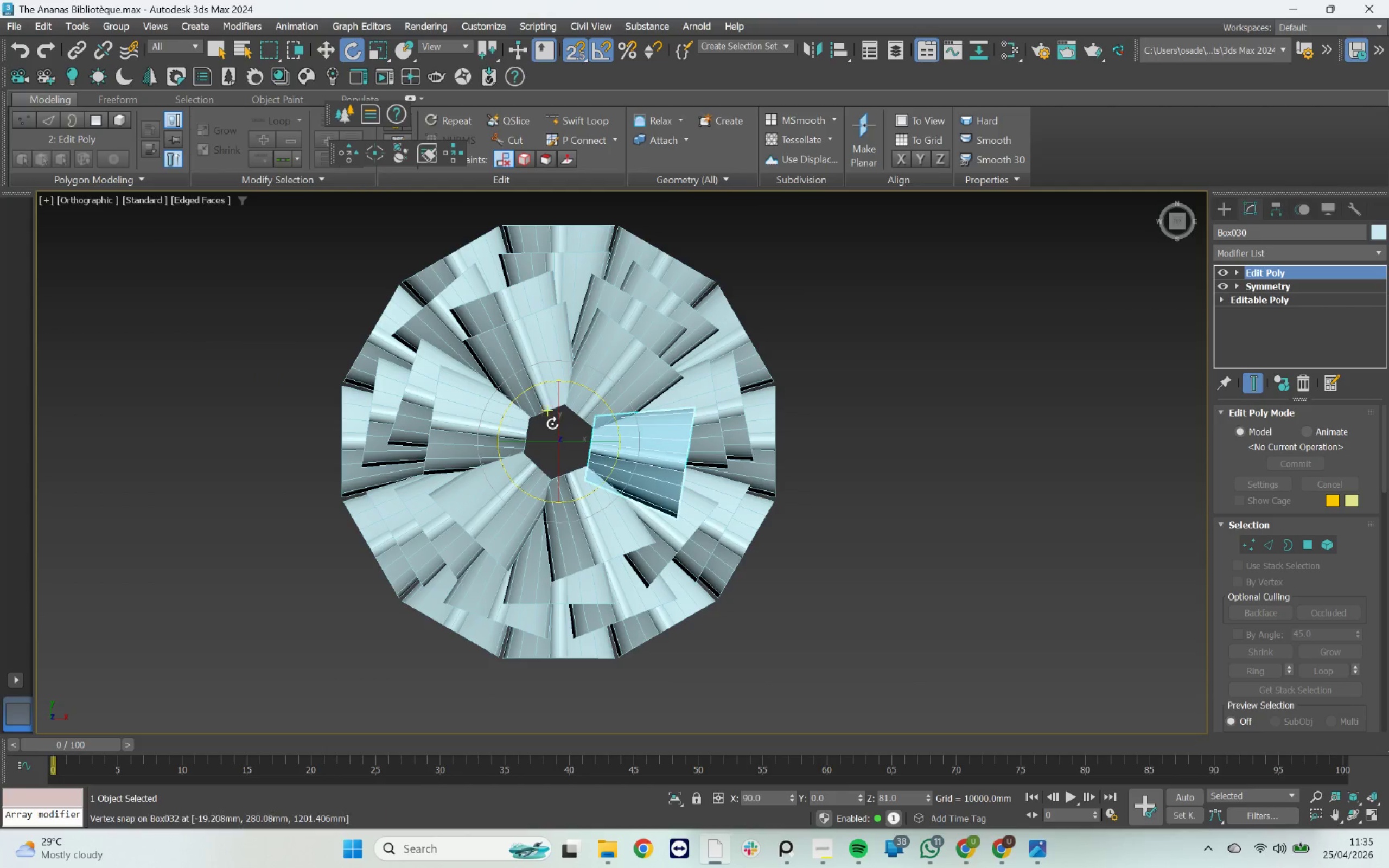 
hold_key(key=AltLeft, duration=1.19)
 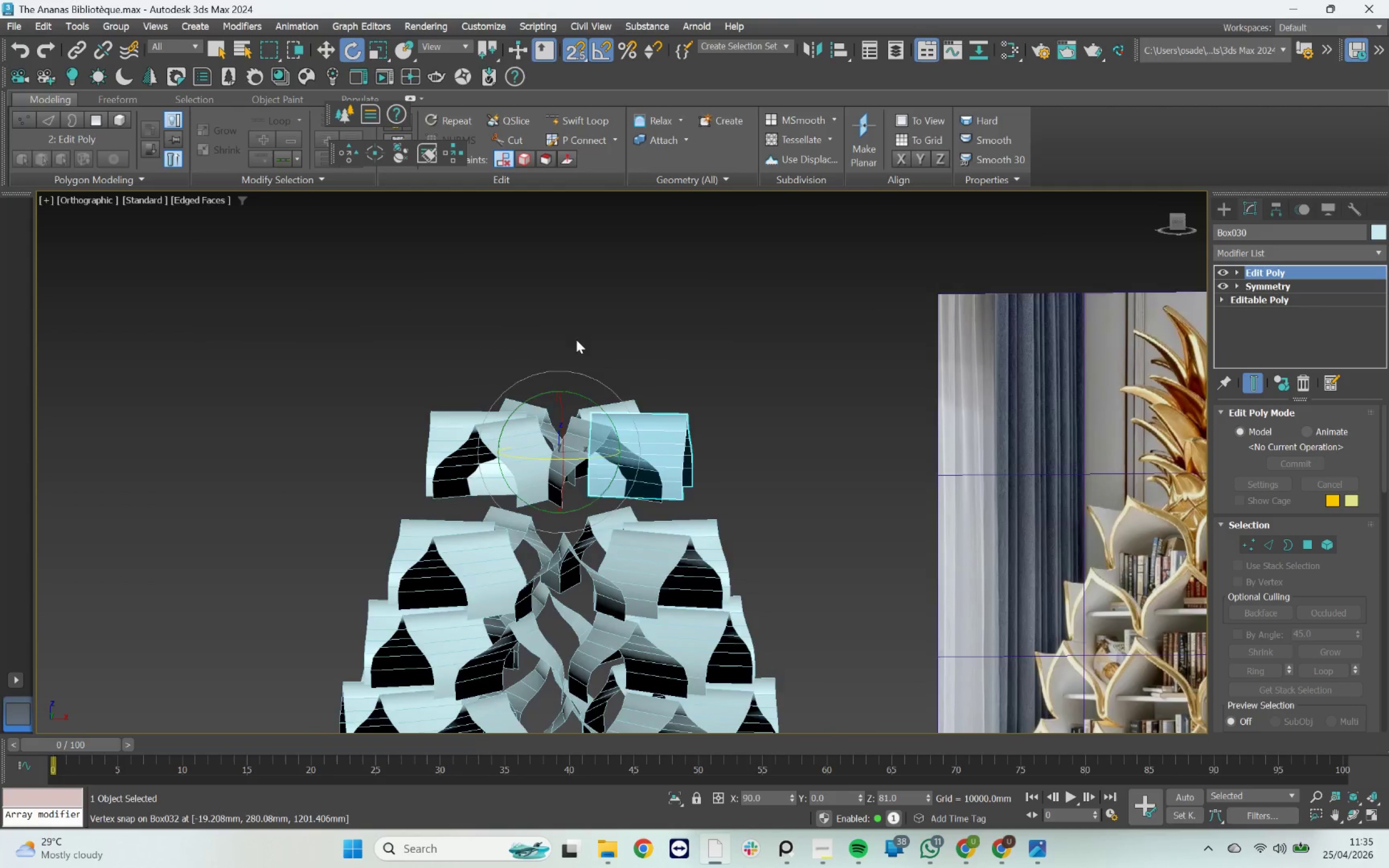 
scroll: coordinate [595, 391], scroll_direction: none, amount: 0.0
 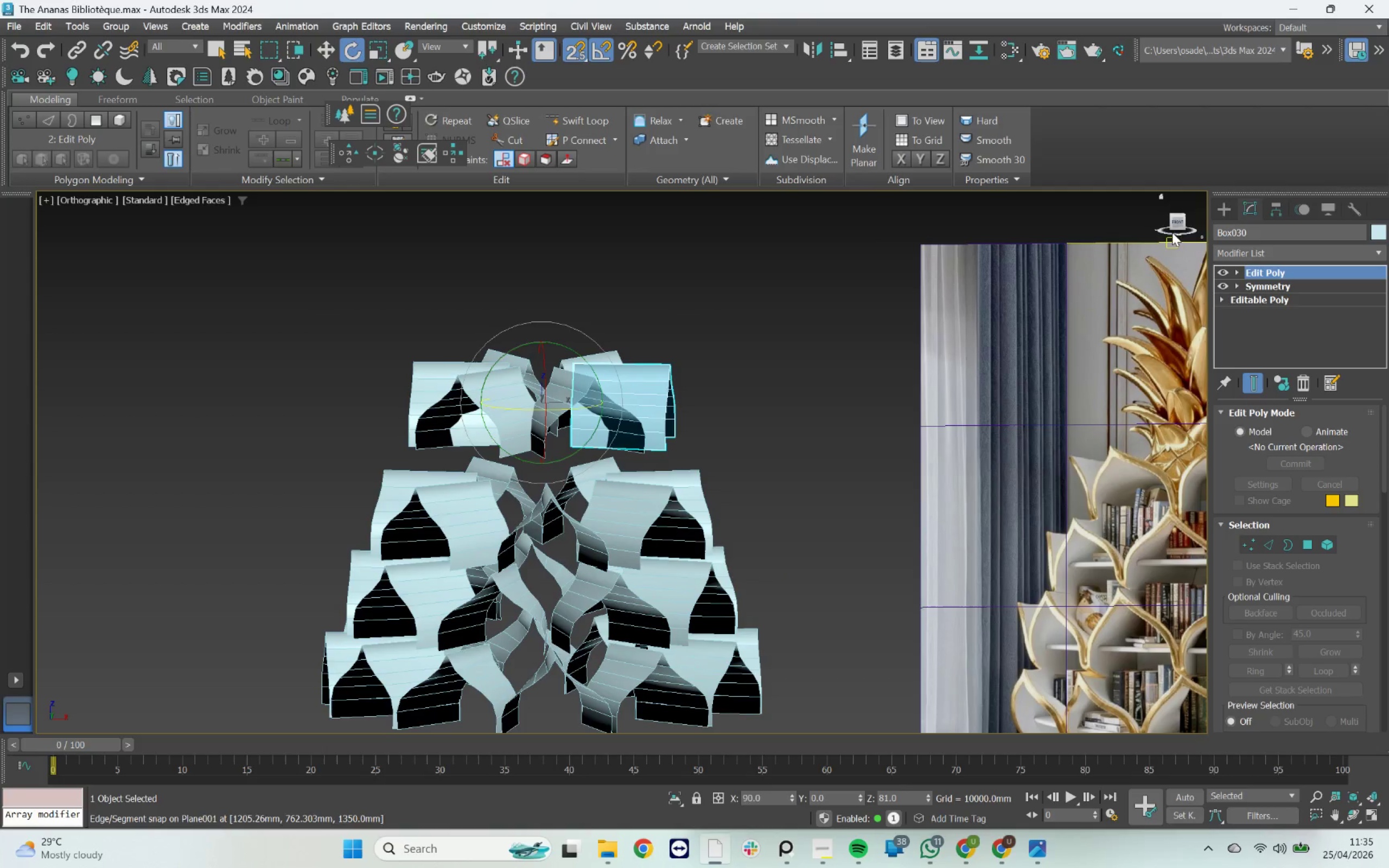 
left_click([1175, 224])
 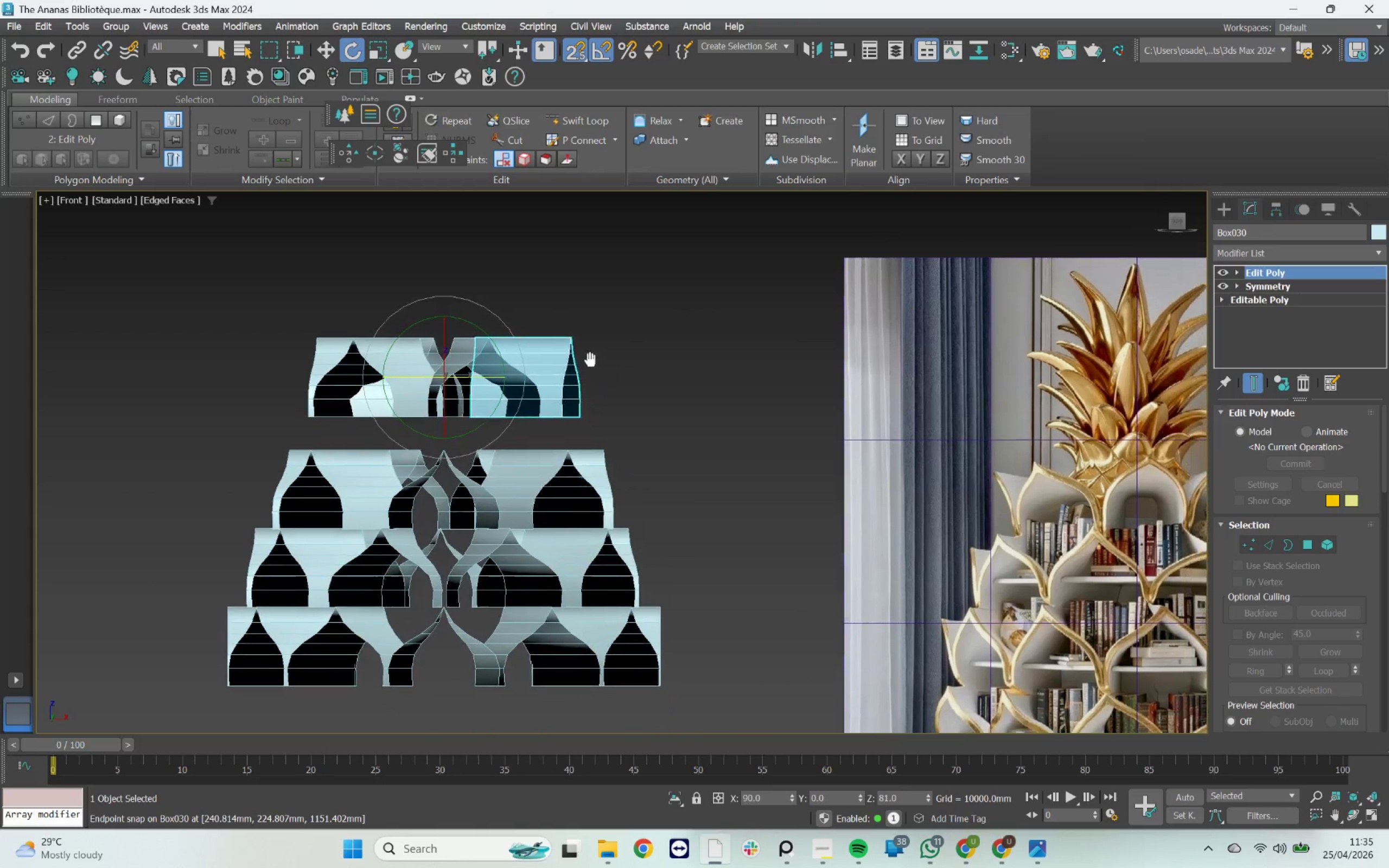 
left_click_drag(start_coordinate=[625, 312], to_coordinate=[232, 374])
 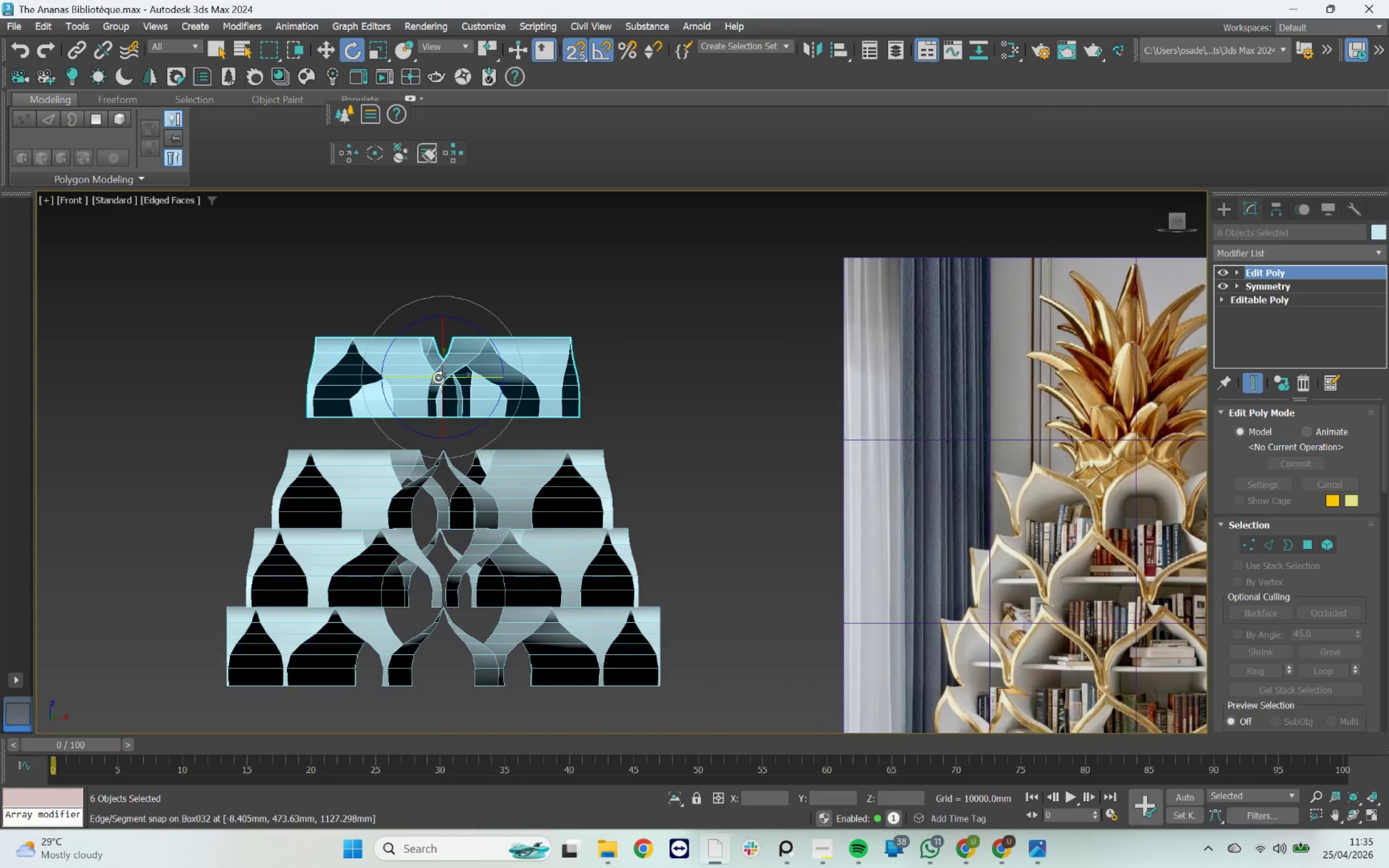 
key(W)
 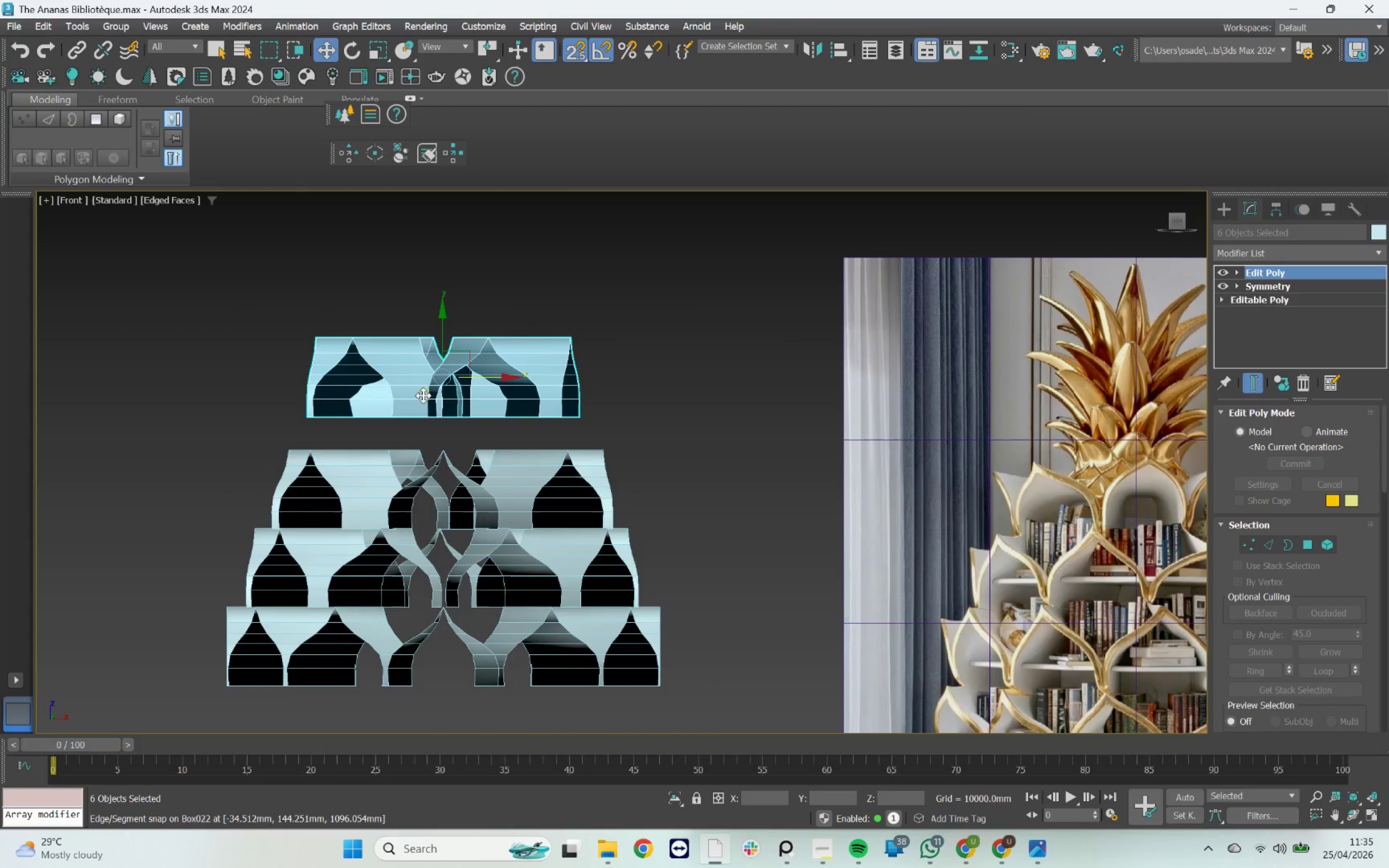 
scroll: coordinate [432, 401], scroll_direction: up, amount: 3.0
 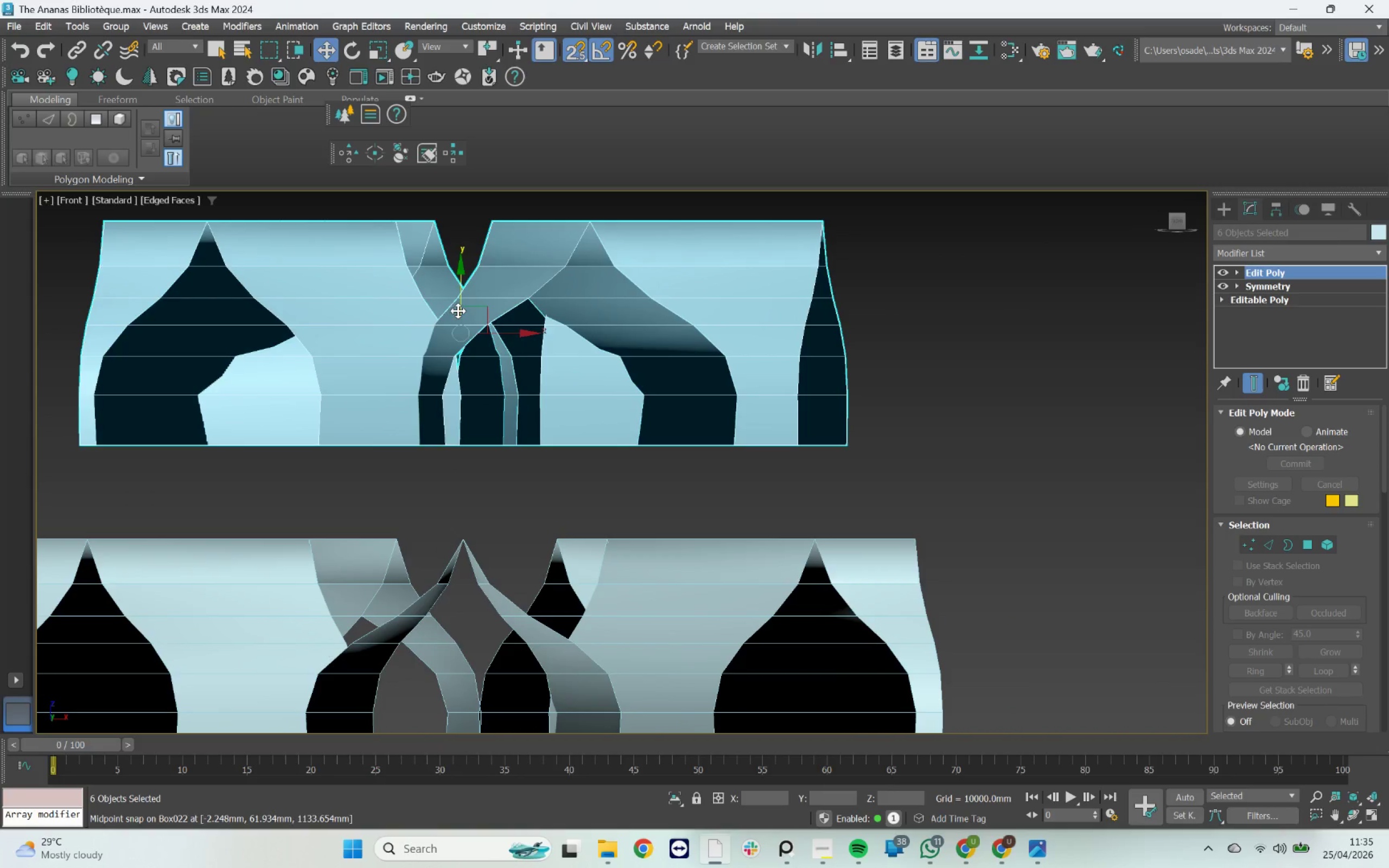 
left_click_drag(start_coordinate=[463, 304], to_coordinate=[466, 275])
 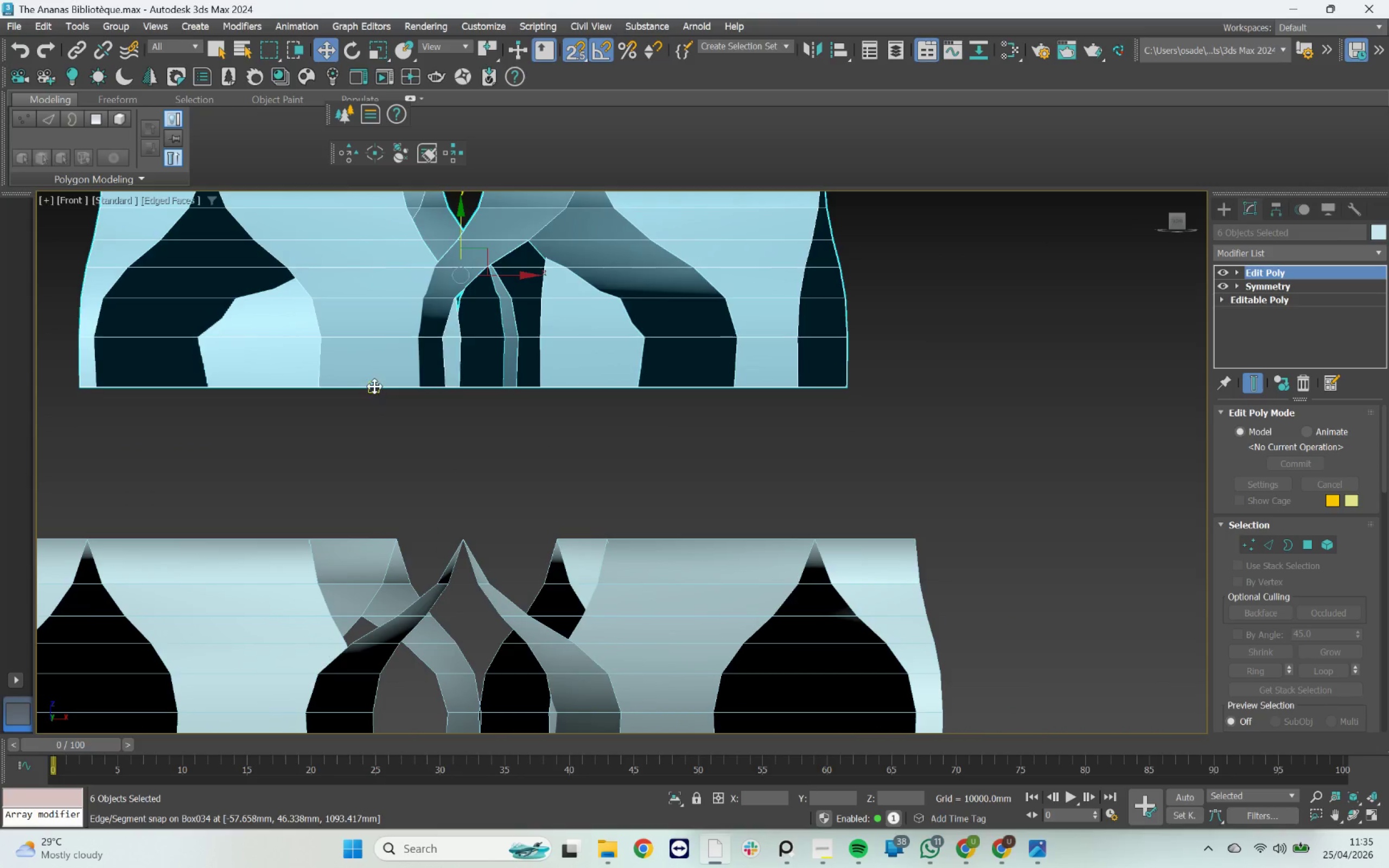 
left_click_drag(start_coordinate=[374, 386], to_coordinate=[395, 531])
 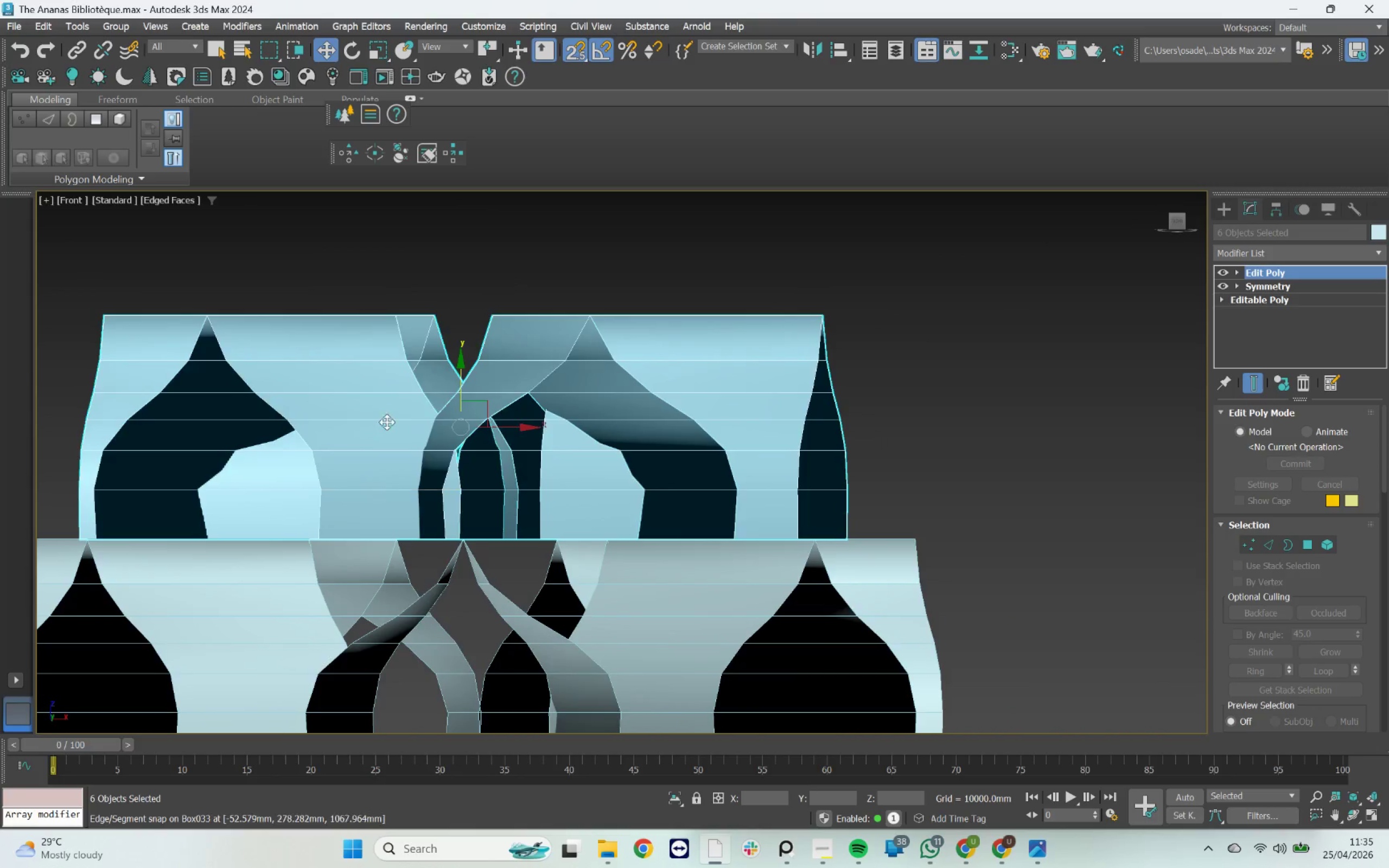 
scroll: coordinate [403, 411], scroll_direction: down, amount: 5.0
 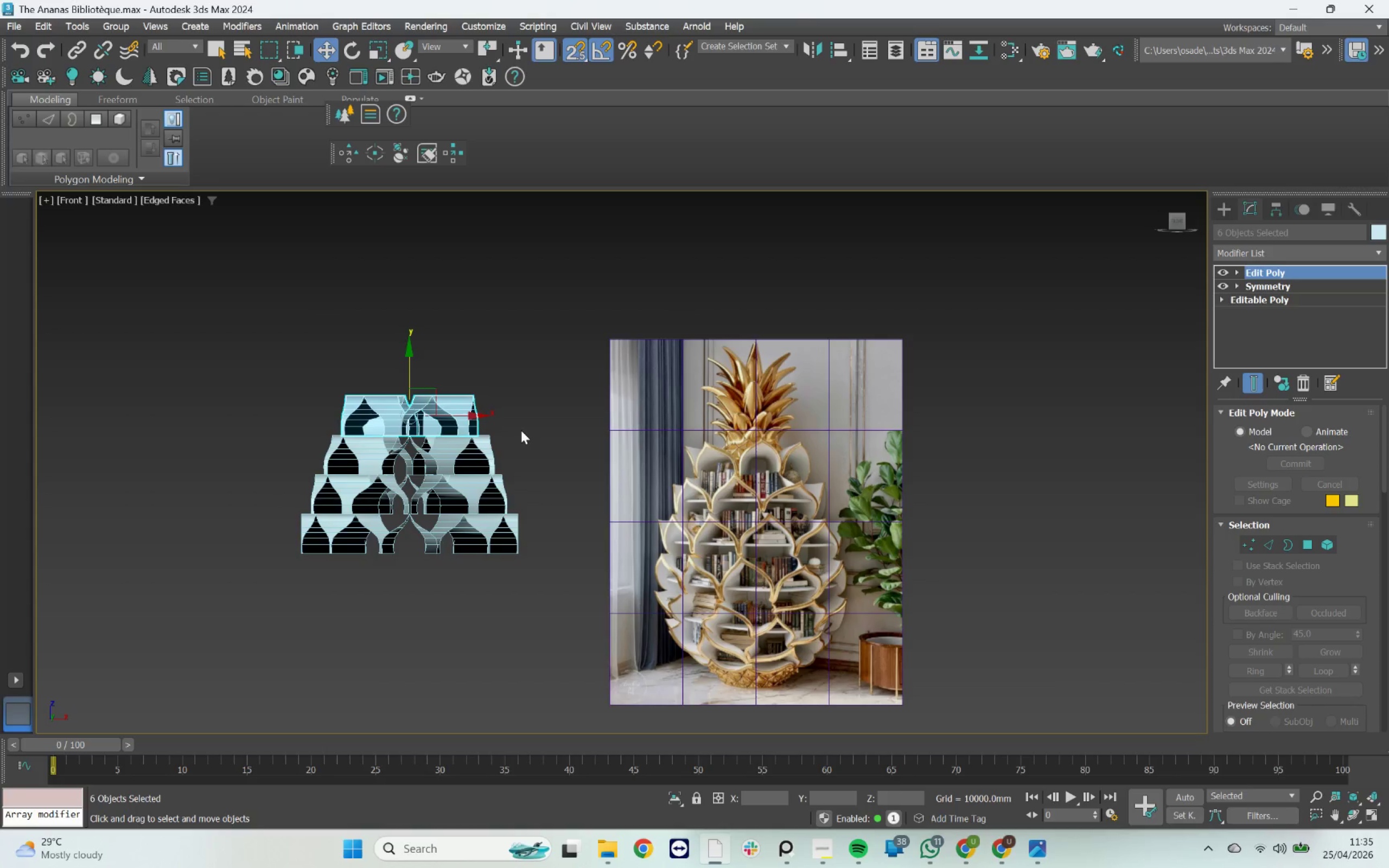 
wait(9.48)
 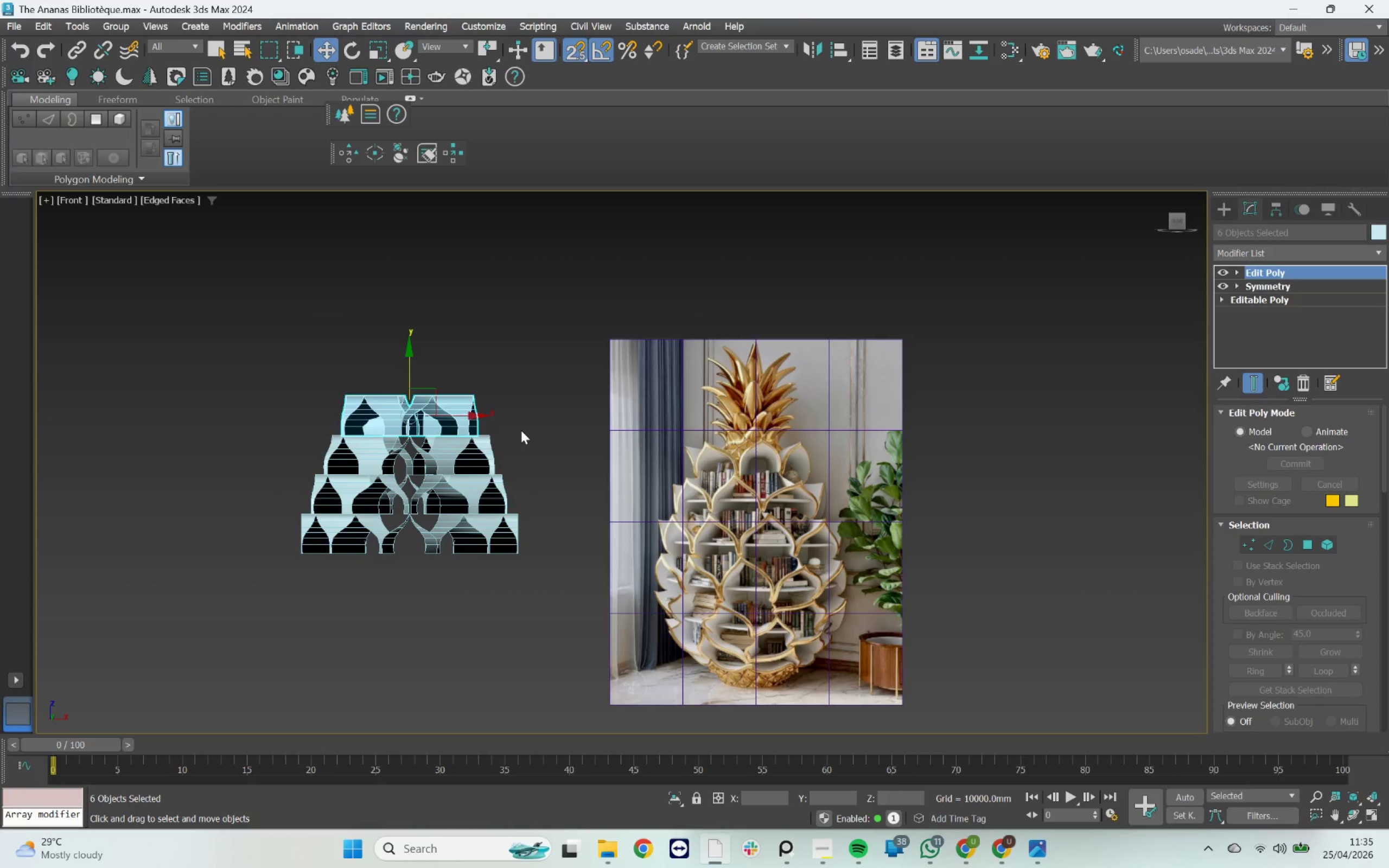 
scroll: coordinate [513, 510], scroll_direction: down, amount: 1.0
 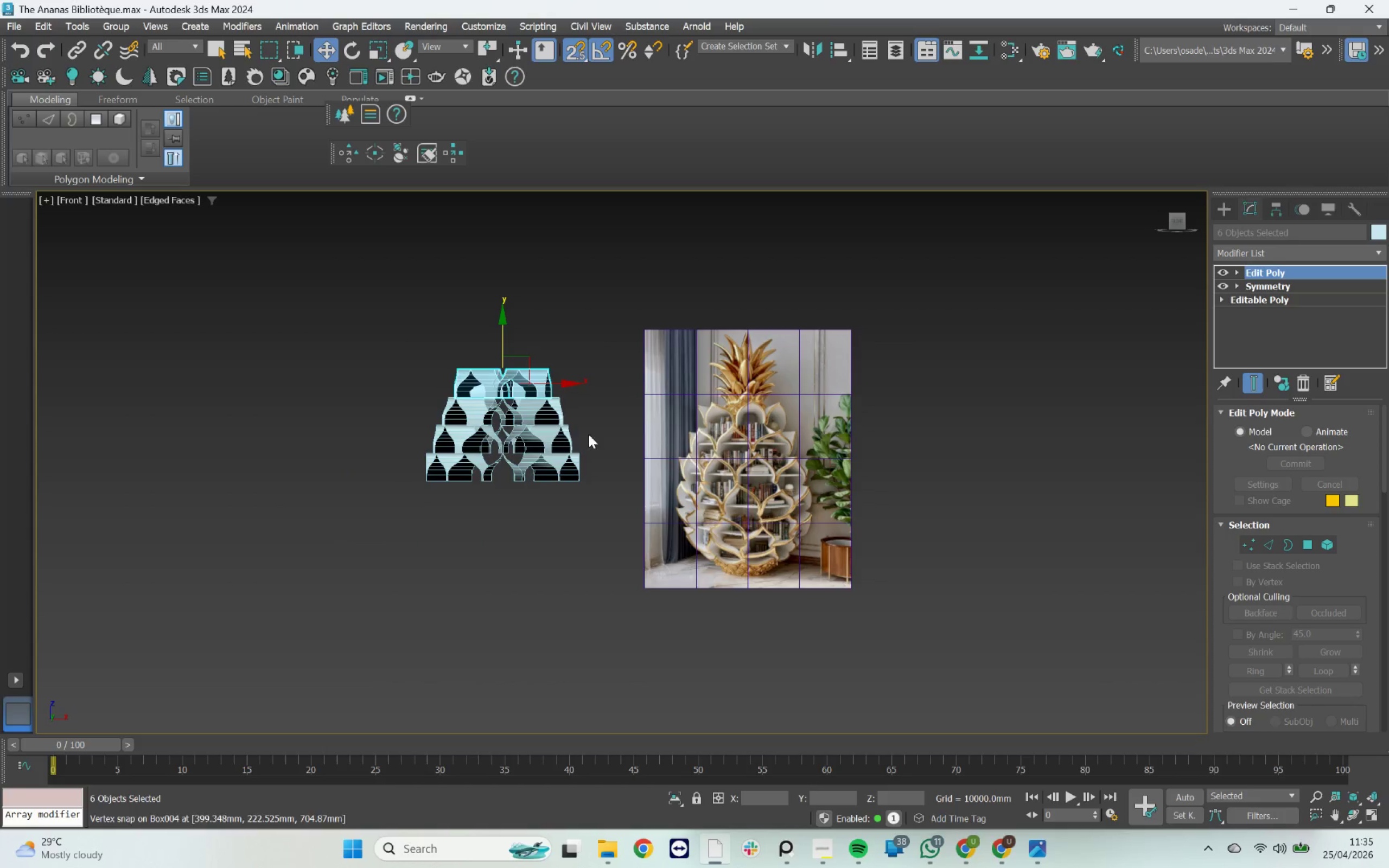 
scroll: coordinate [523, 442], scroll_direction: up, amount: 3.0
 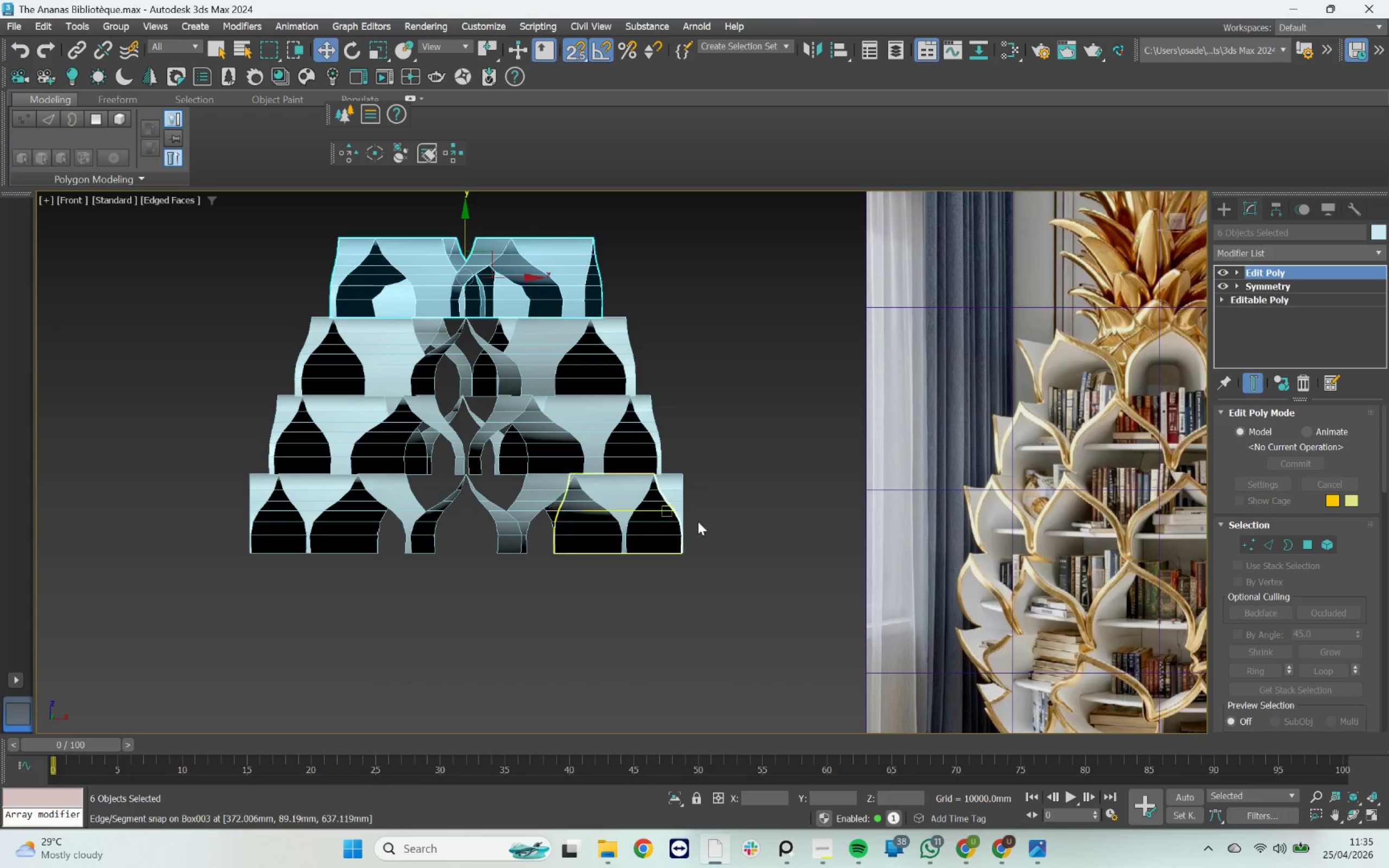 
wait(10.25)
 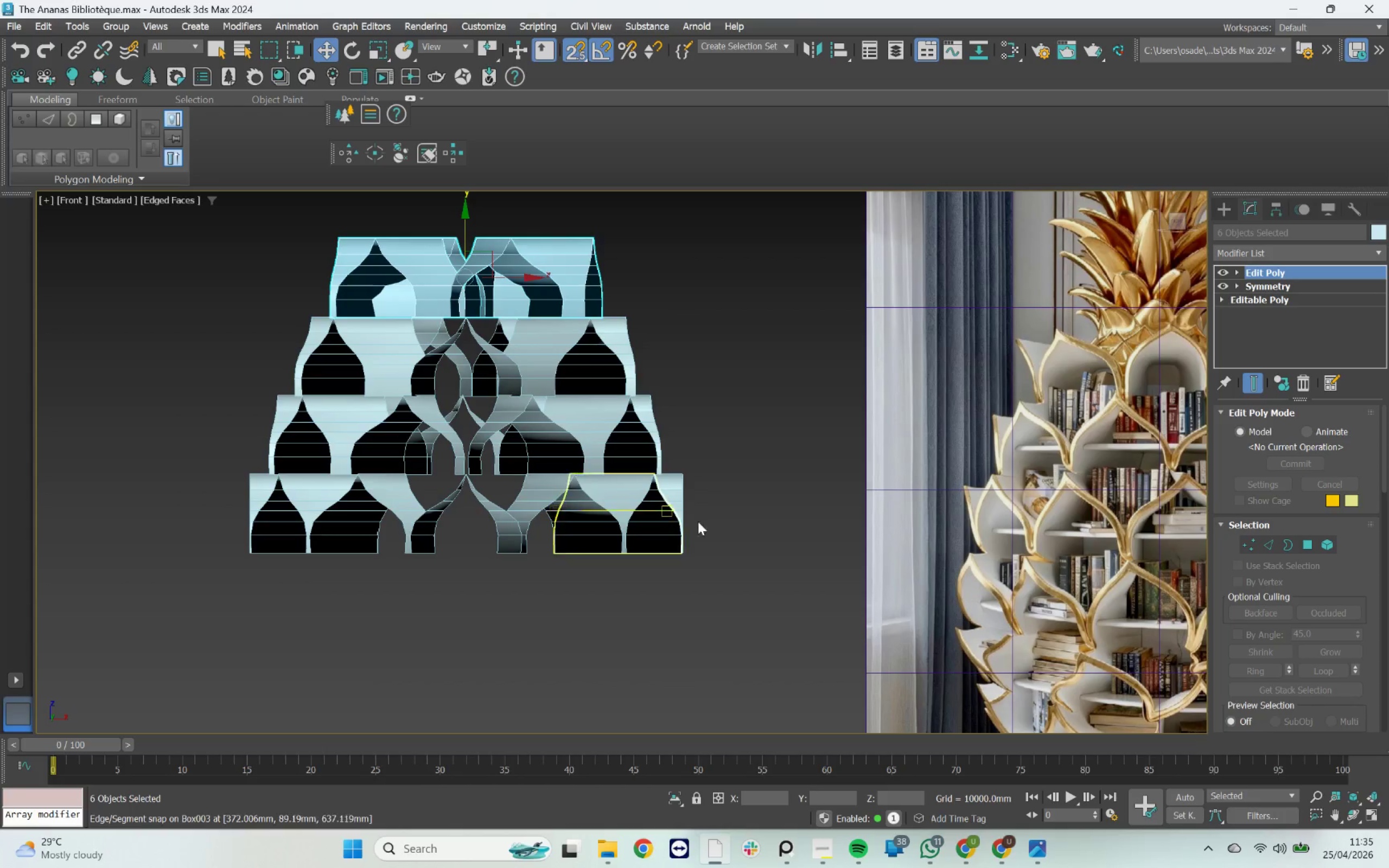 
scroll: coordinate [679, 404], scroll_direction: down, amount: 1.0
 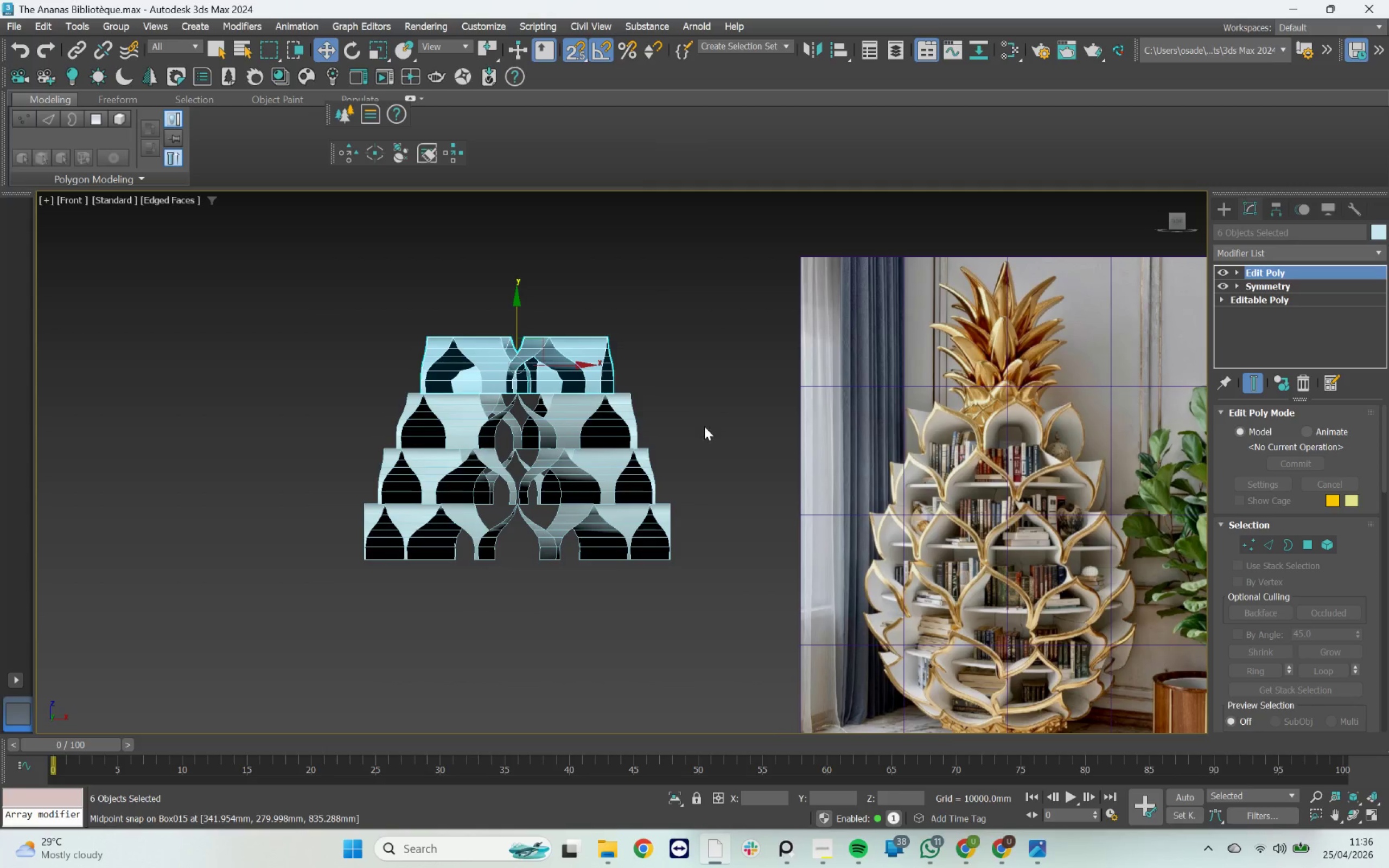 
wait(16.16)
 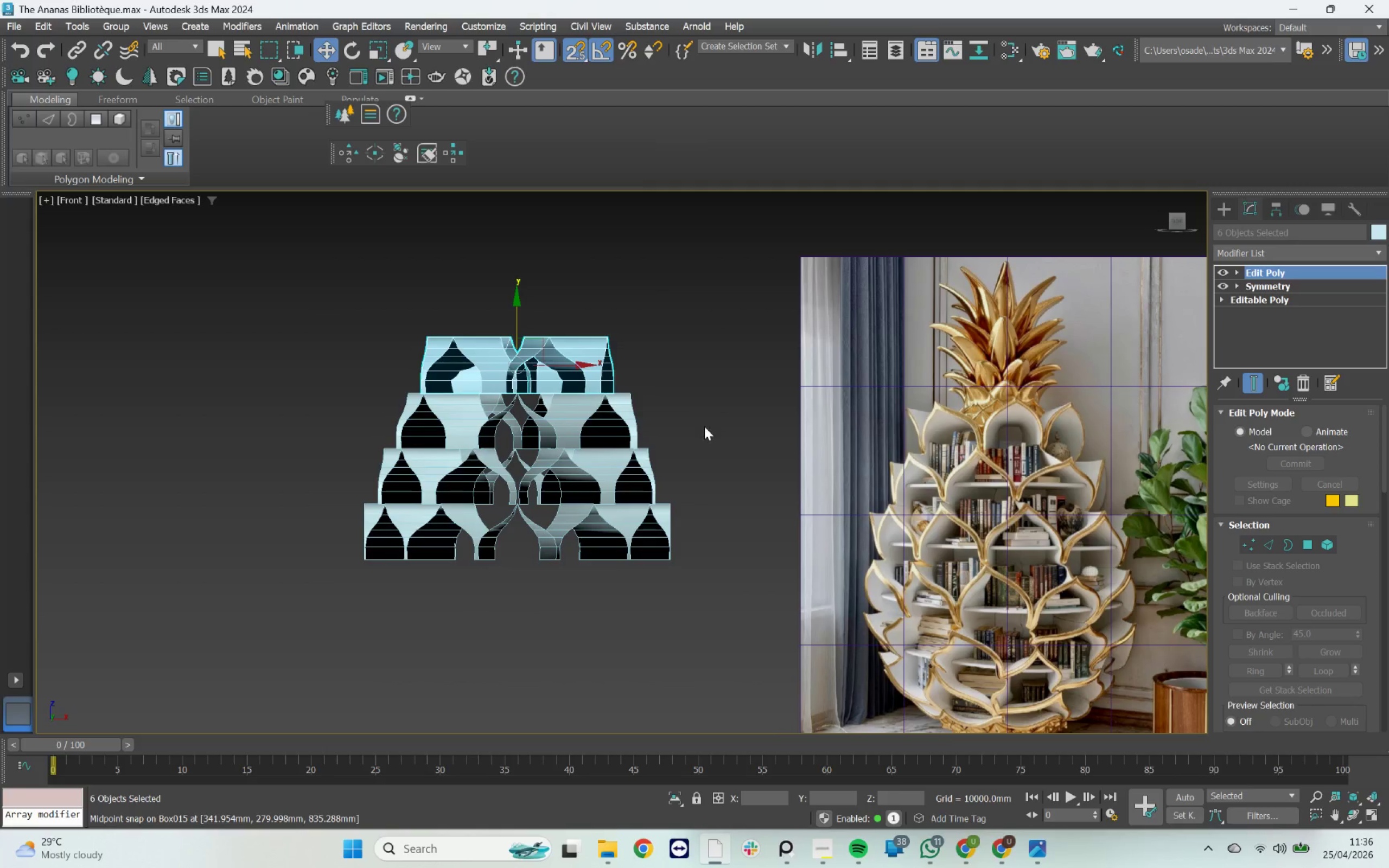 
left_click_drag(start_coordinate=[690, 468], to_coordinate=[318, 473])
 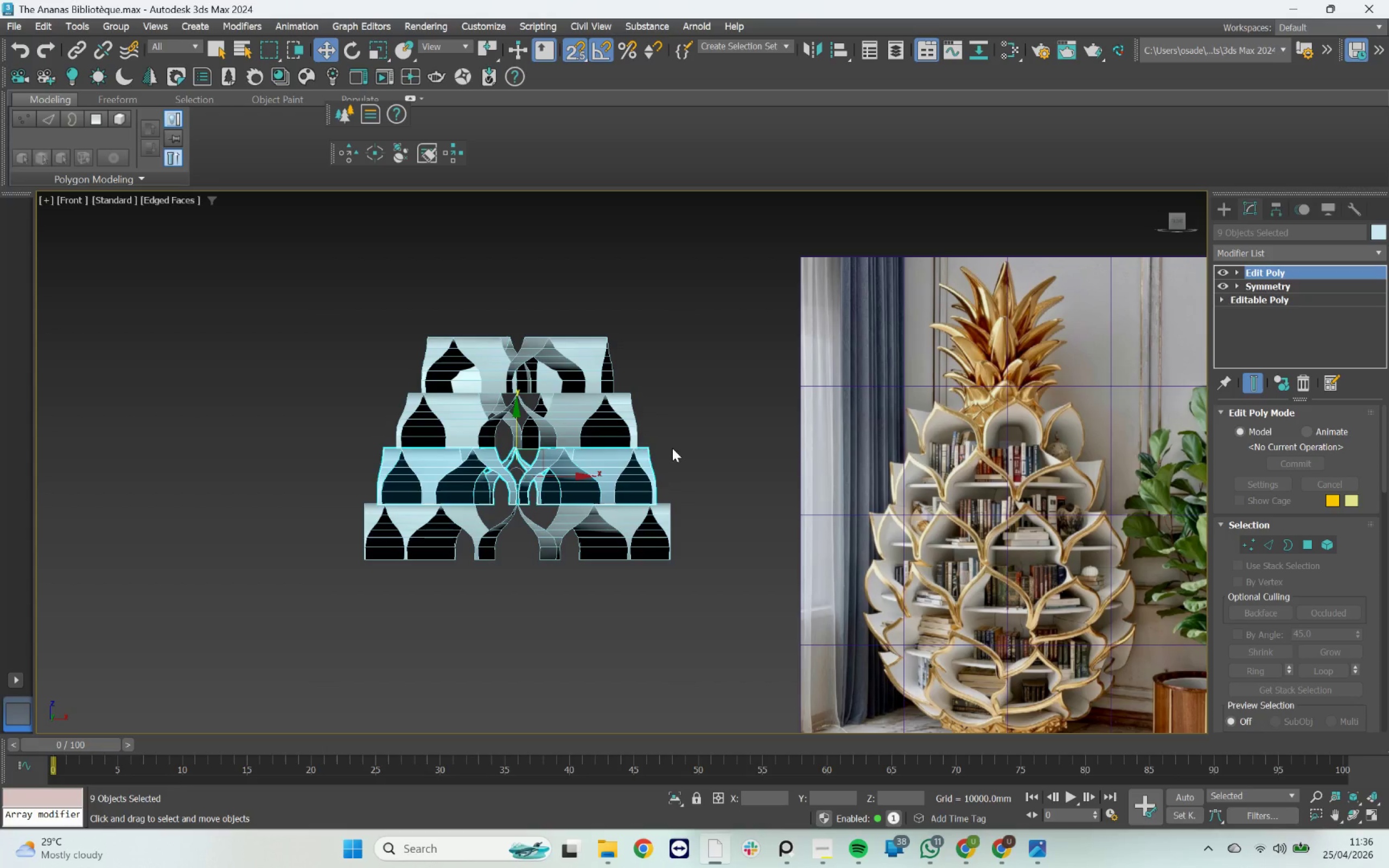 
wait(12.17)
 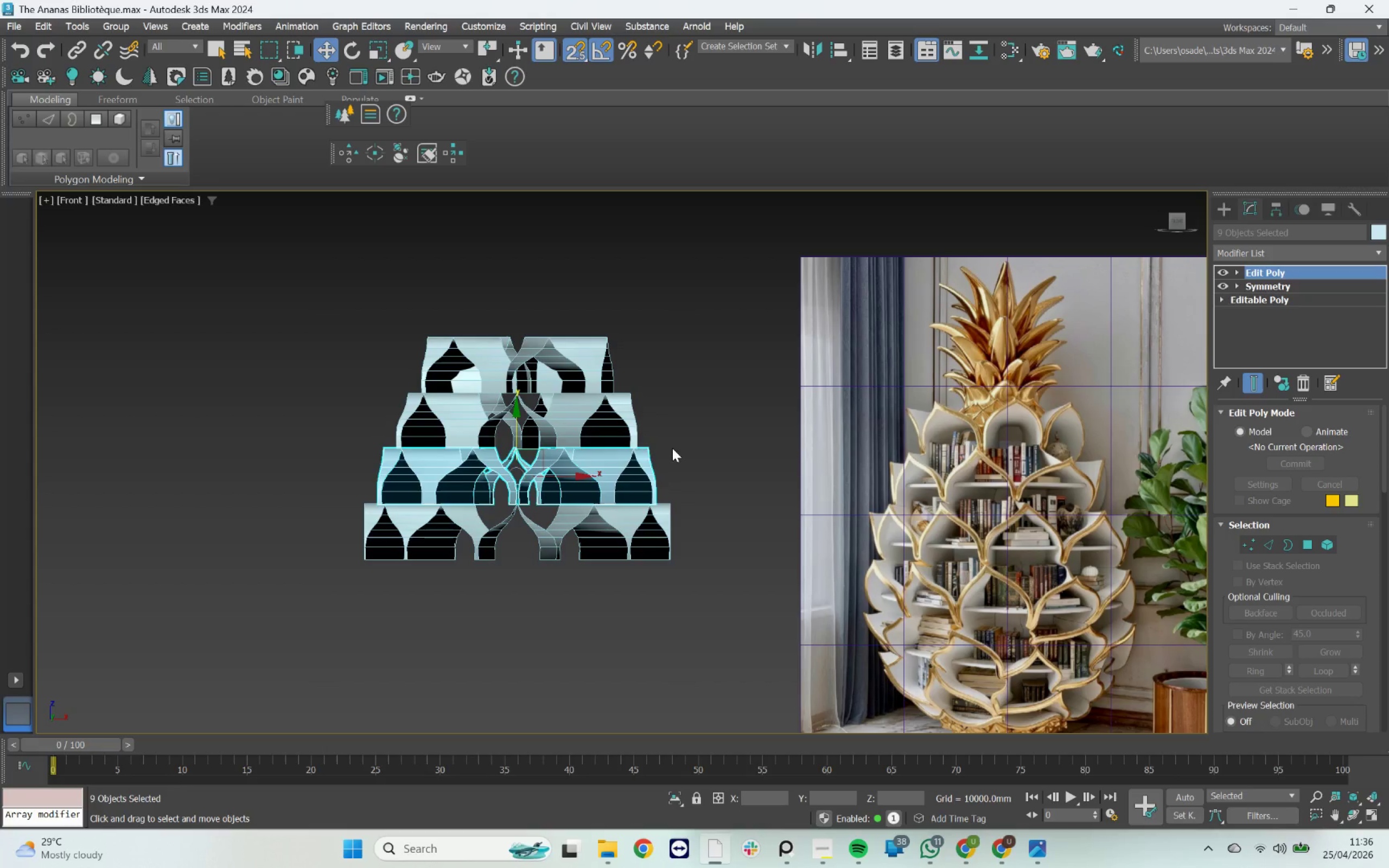 
left_click_drag(start_coordinate=[518, 435], to_coordinate=[487, 603])
 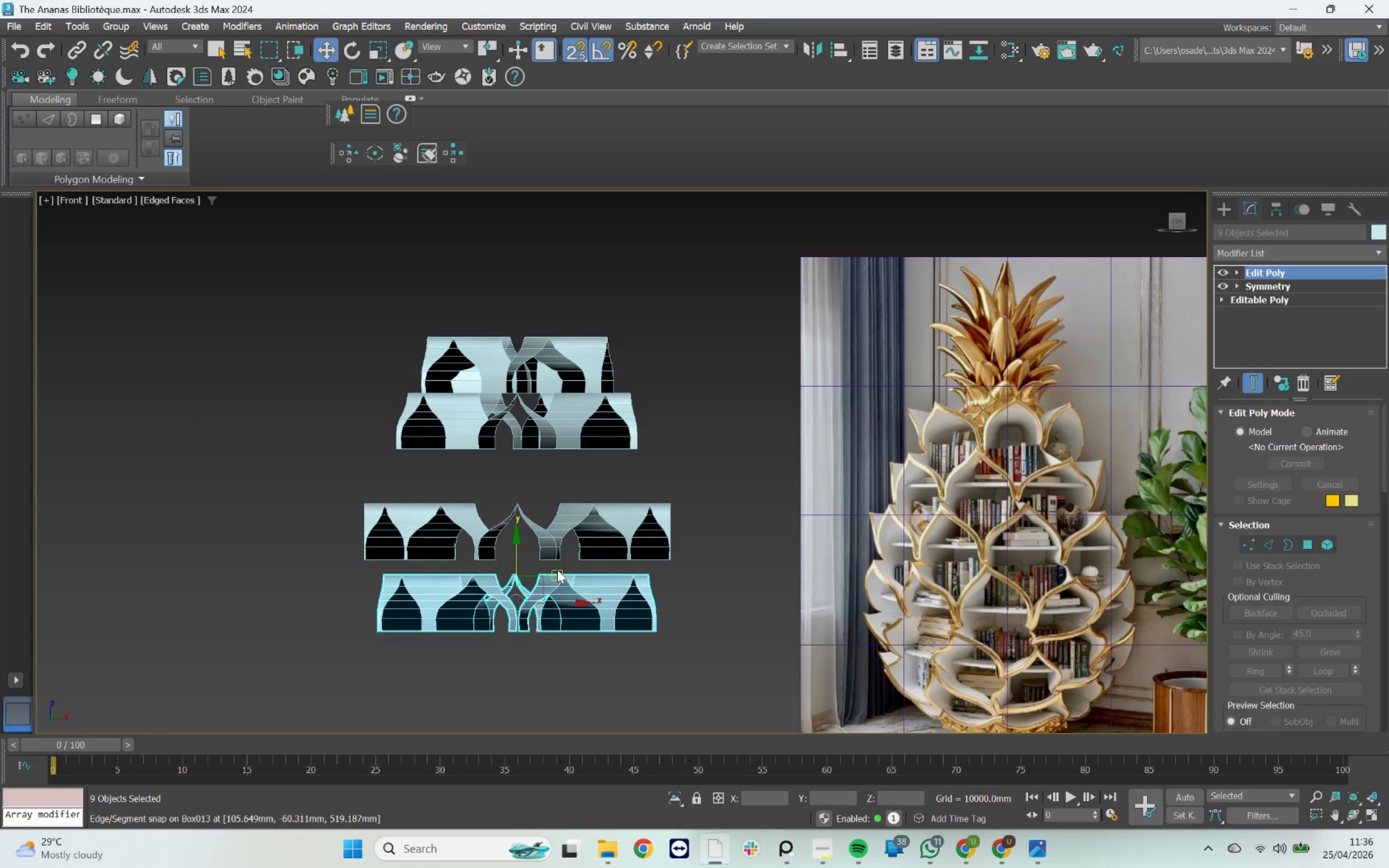 
hold_key(key=ShiftLeft, duration=0.78)
 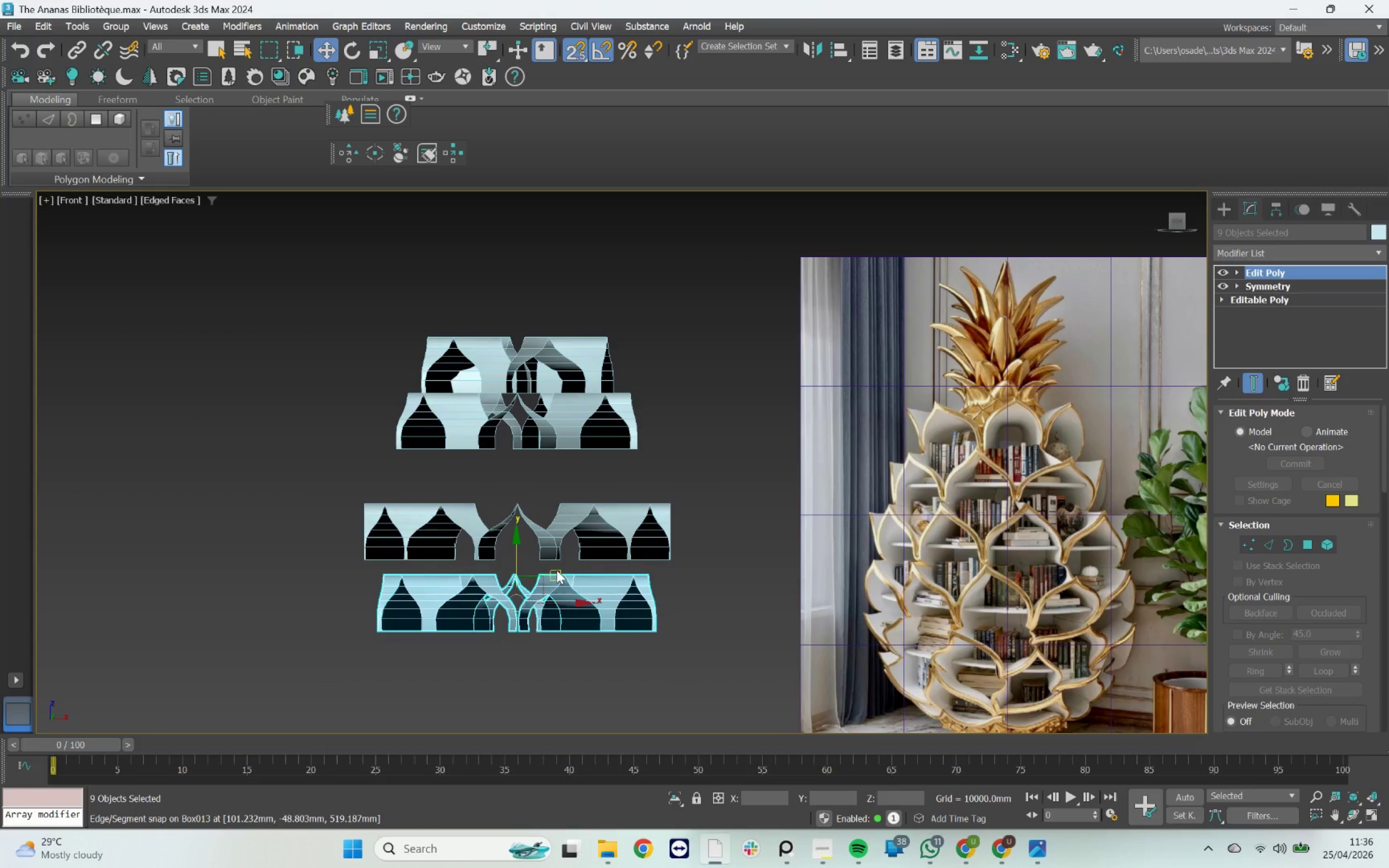 
key(Control+Z)
 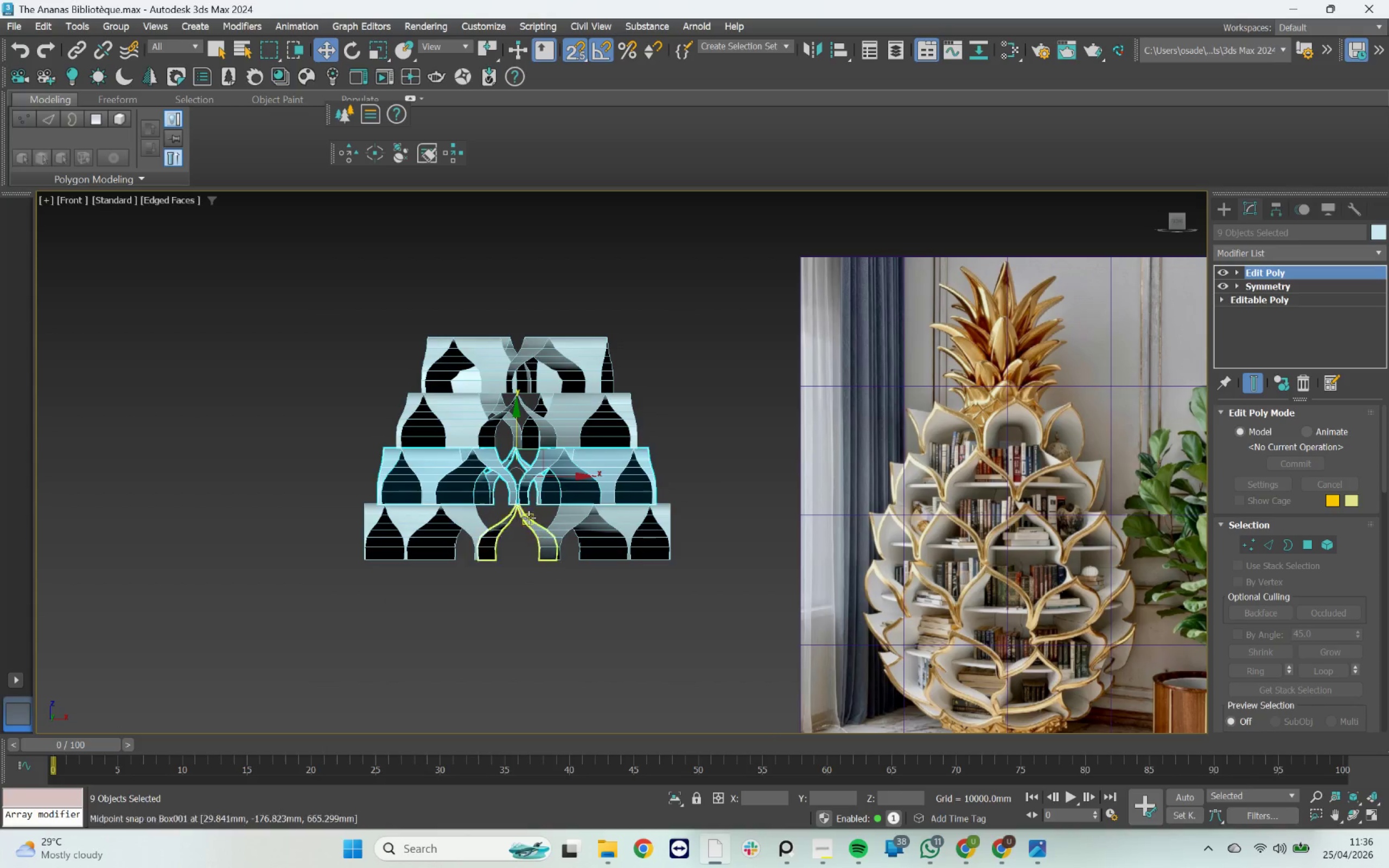 
scroll: coordinate [526, 501], scroll_direction: down, amount: 1.0
 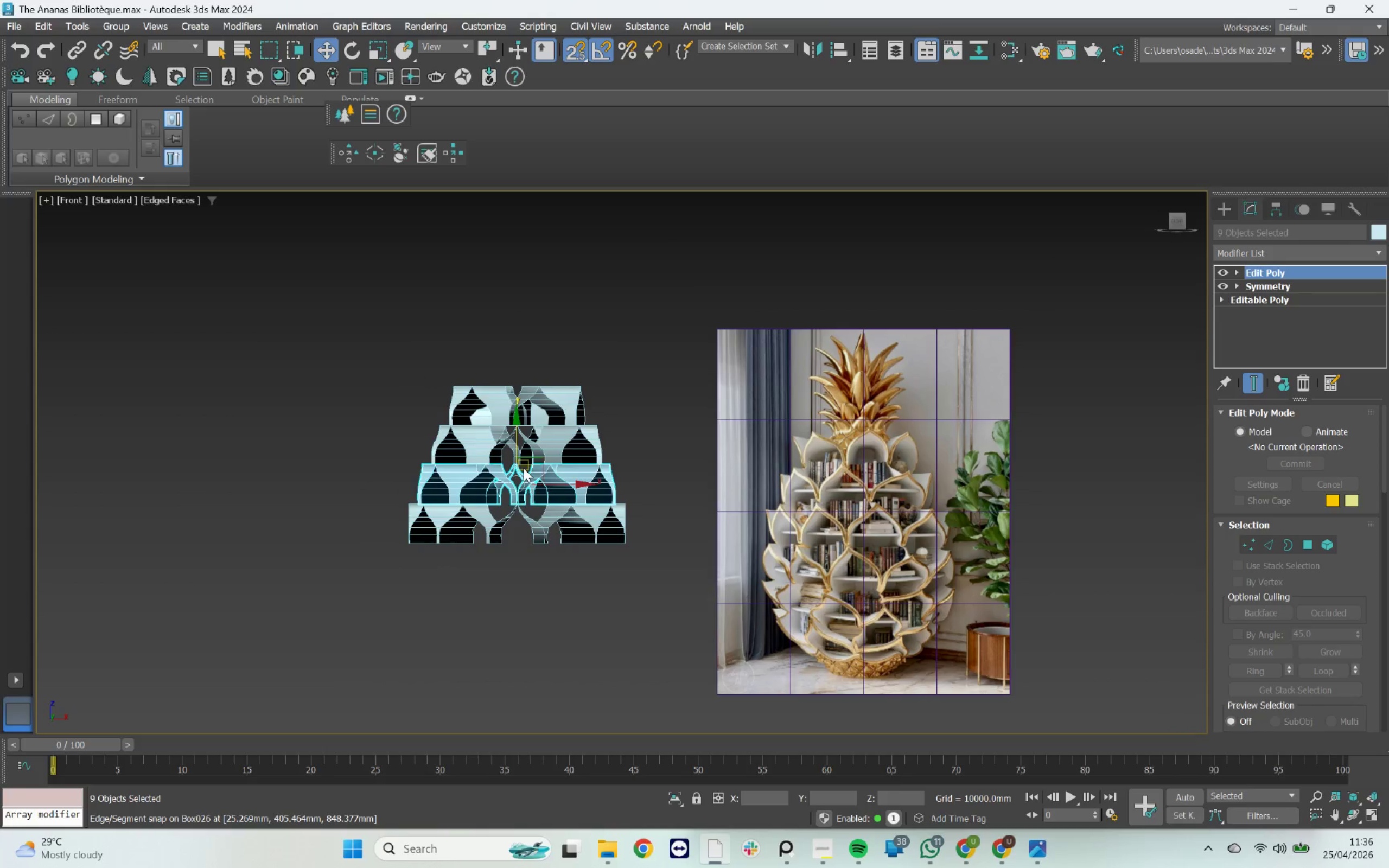 
wait(6.04)
 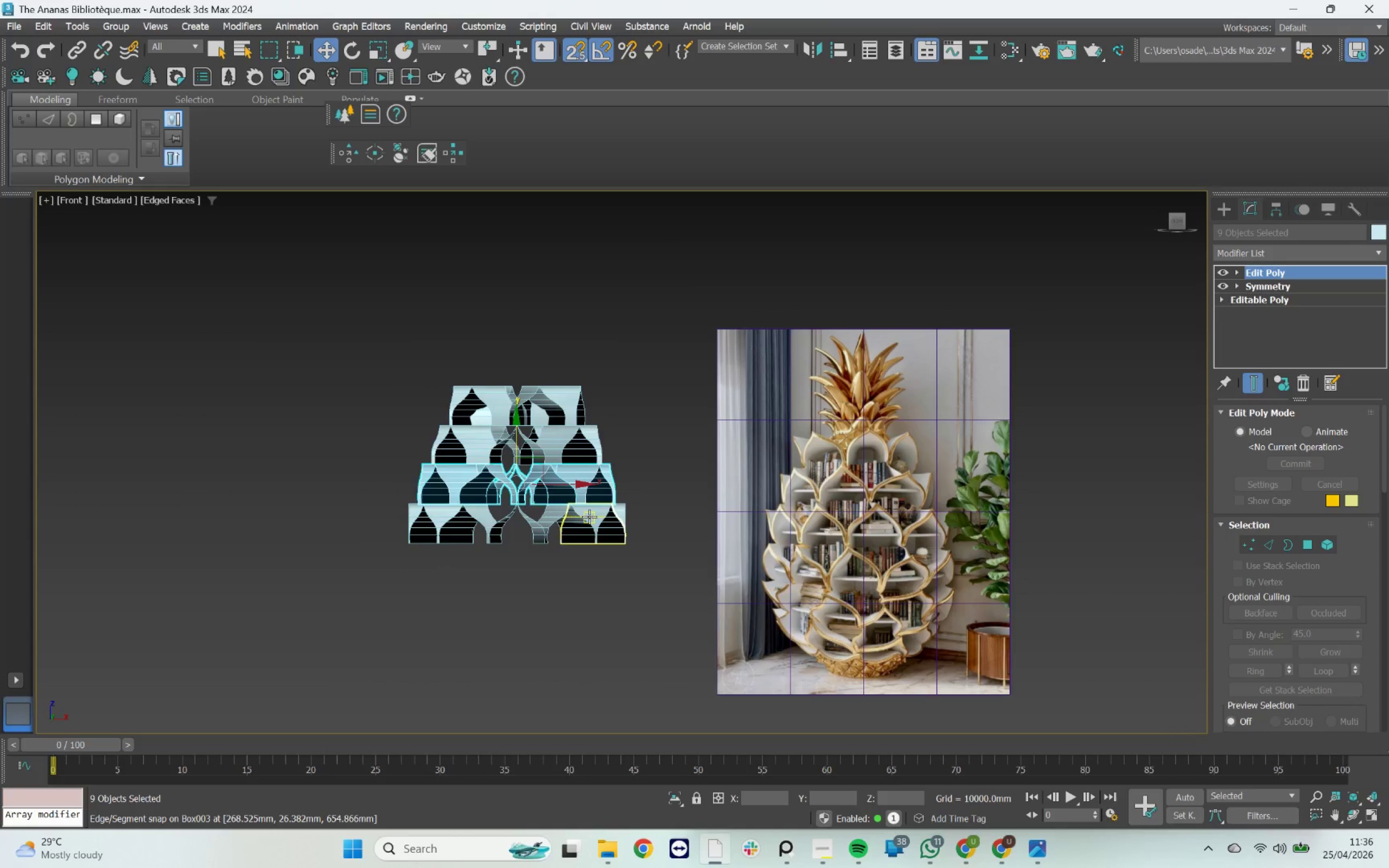 
scroll: coordinate [519, 500], scroll_direction: up, amount: 1.0
 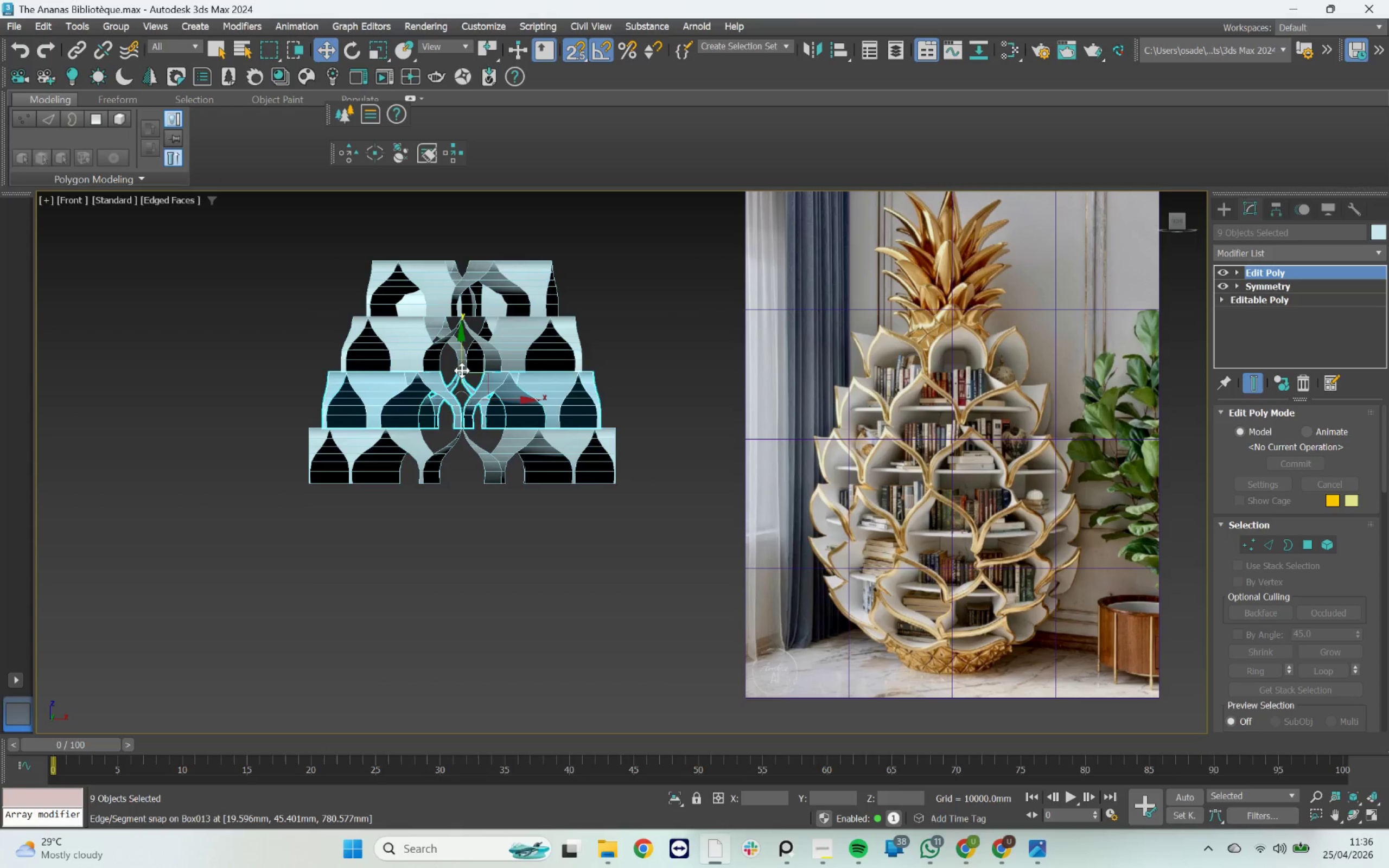 
wait(5.68)
 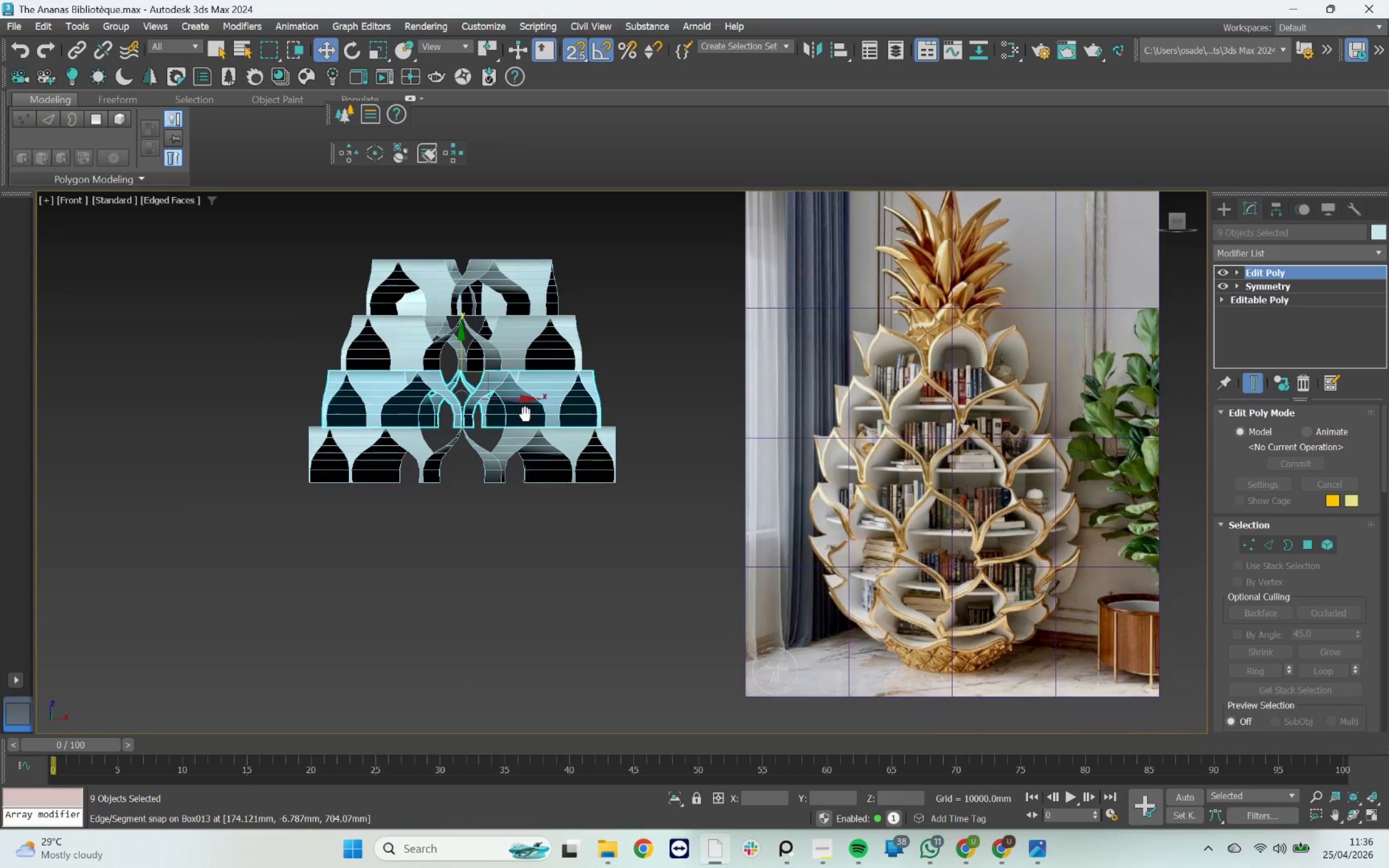 
hold_key(key=ShiftLeft, duration=1.36)
left_click_drag(start_coordinate=[461, 362], to_coordinate=[451, 529])
 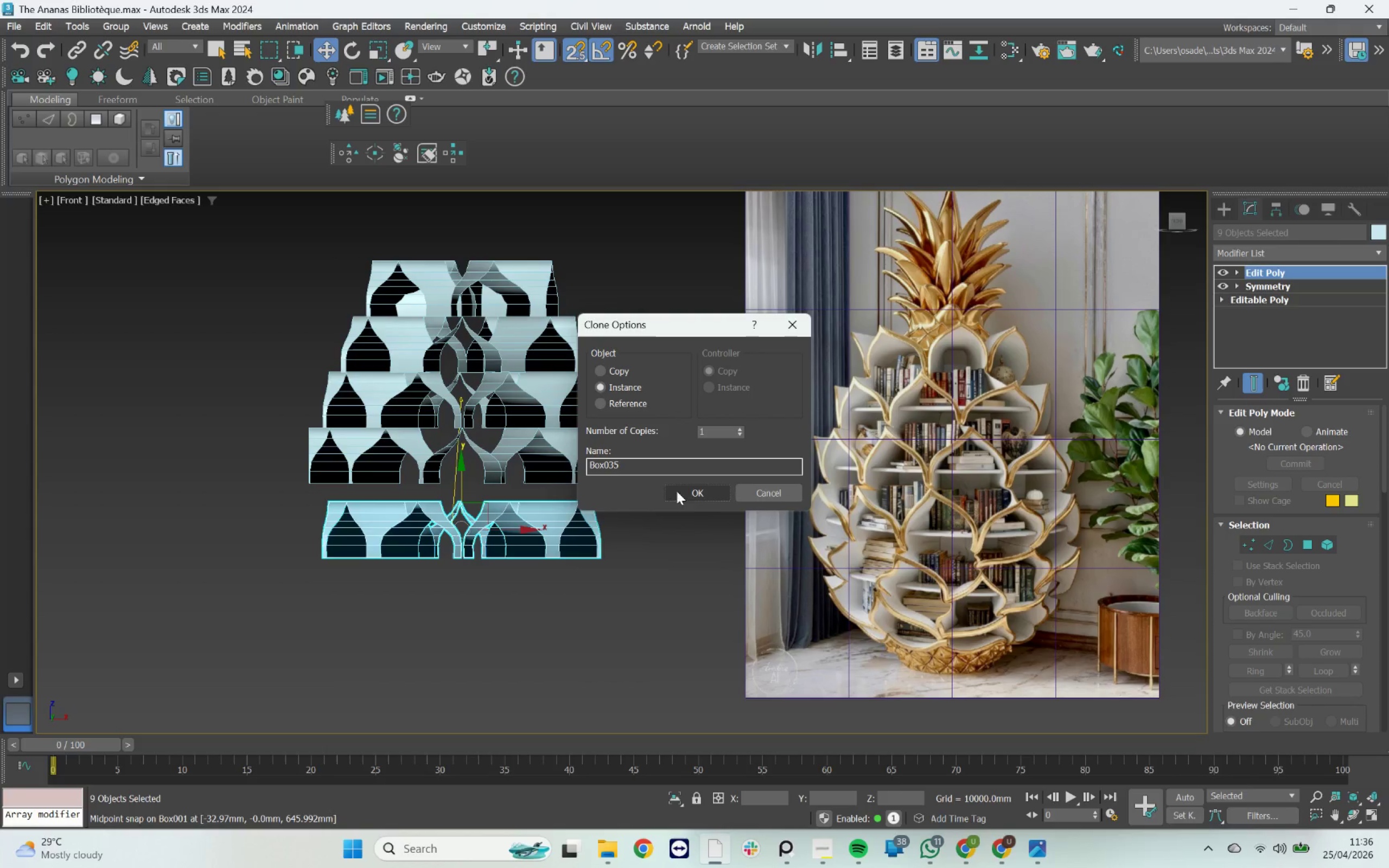 
left_click([688, 488])
 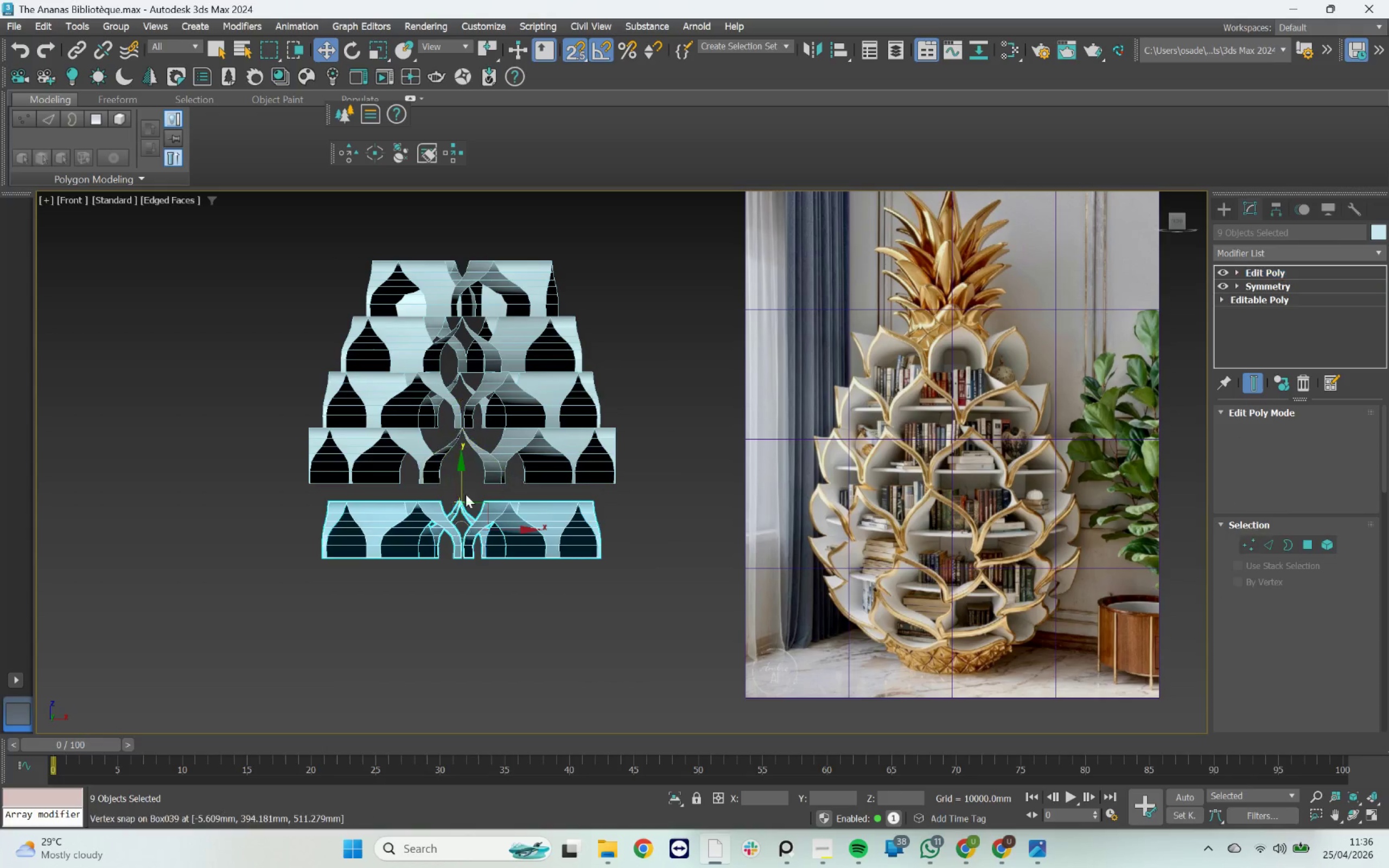 
scroll: coordinate [441, 494], scroll_direction: up, amount: 4.0
 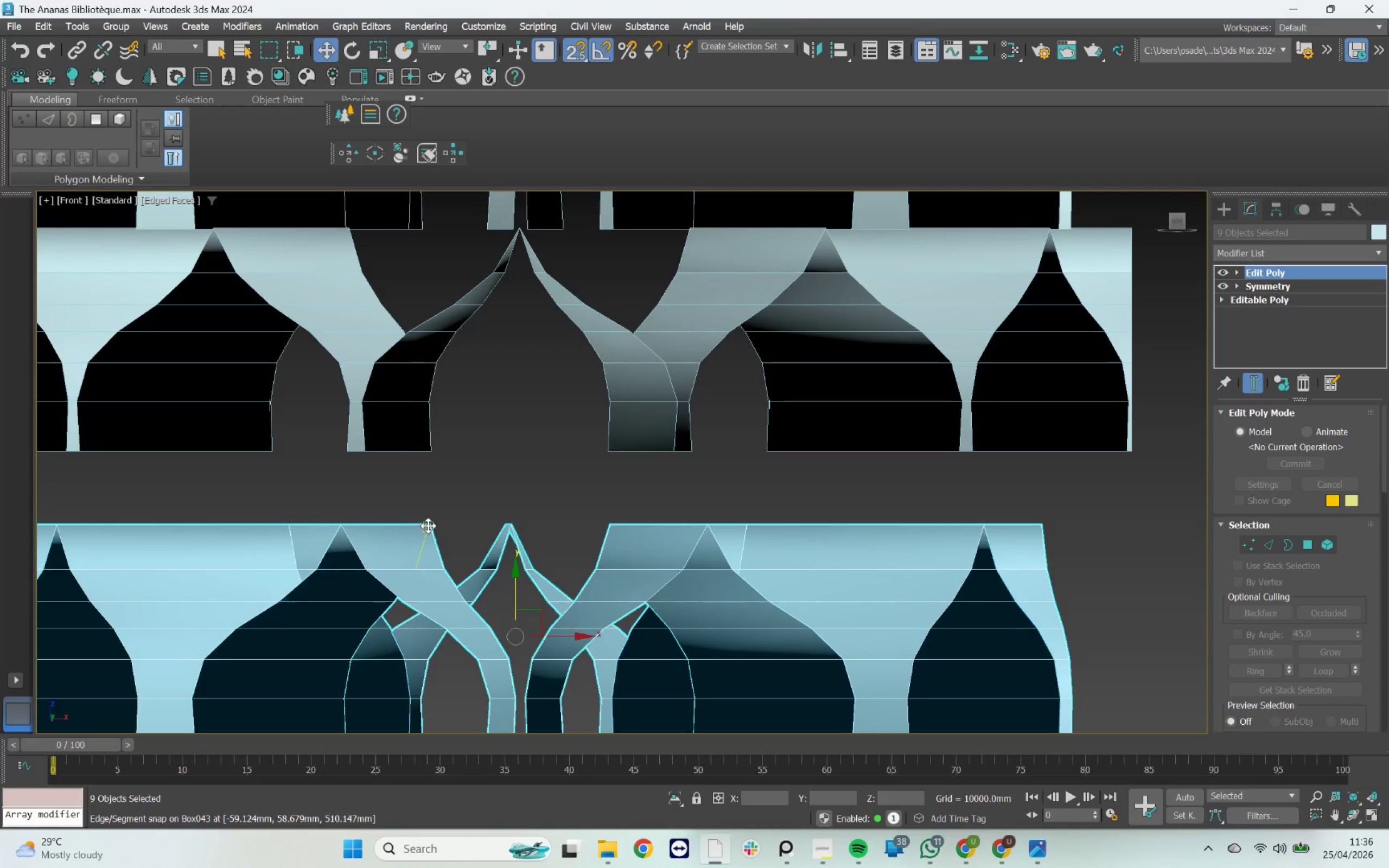 
wait(5.5)
 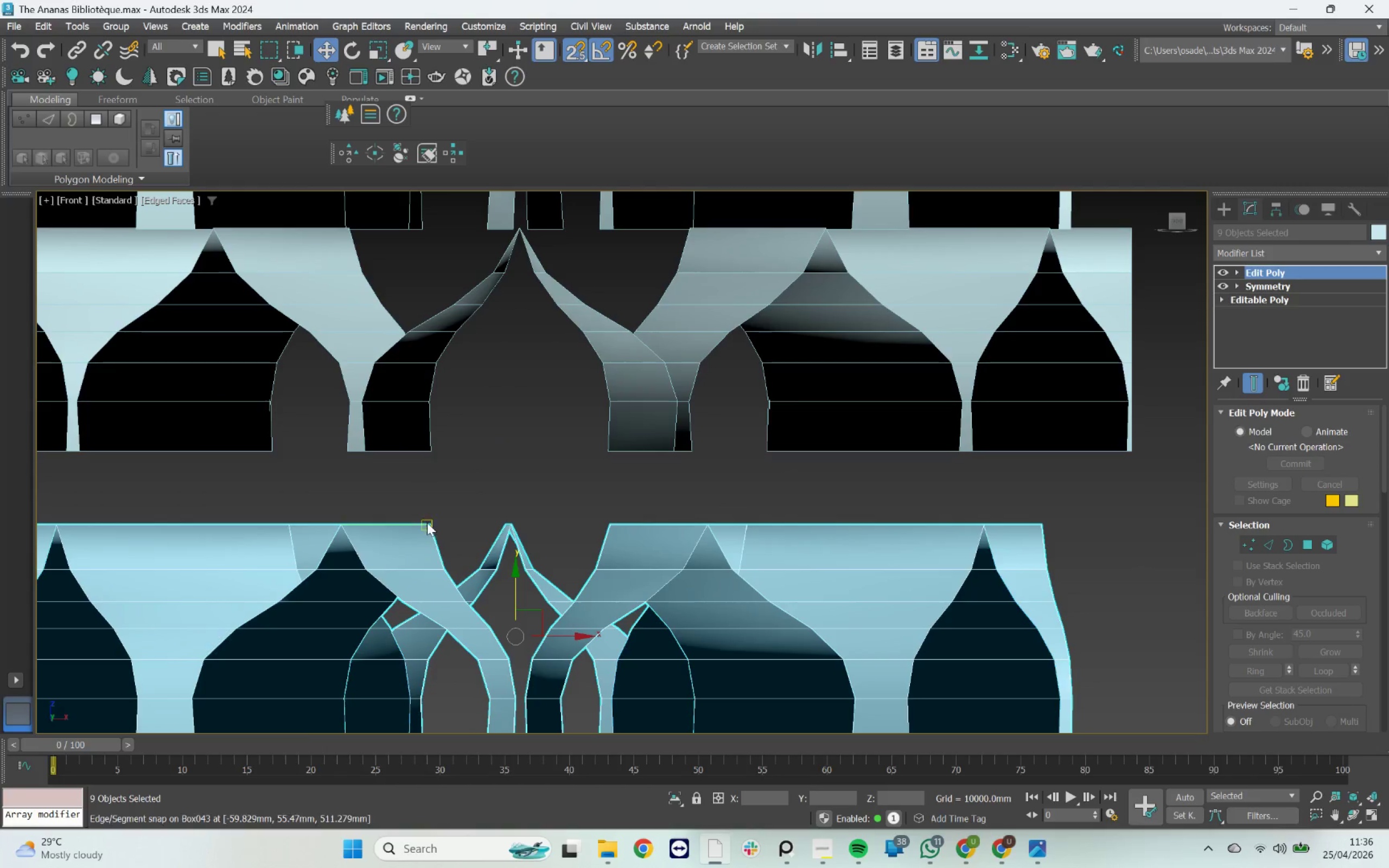 
left_click_drag(start_coordinate=[426, 525], to_coordinate=[431, 457])
 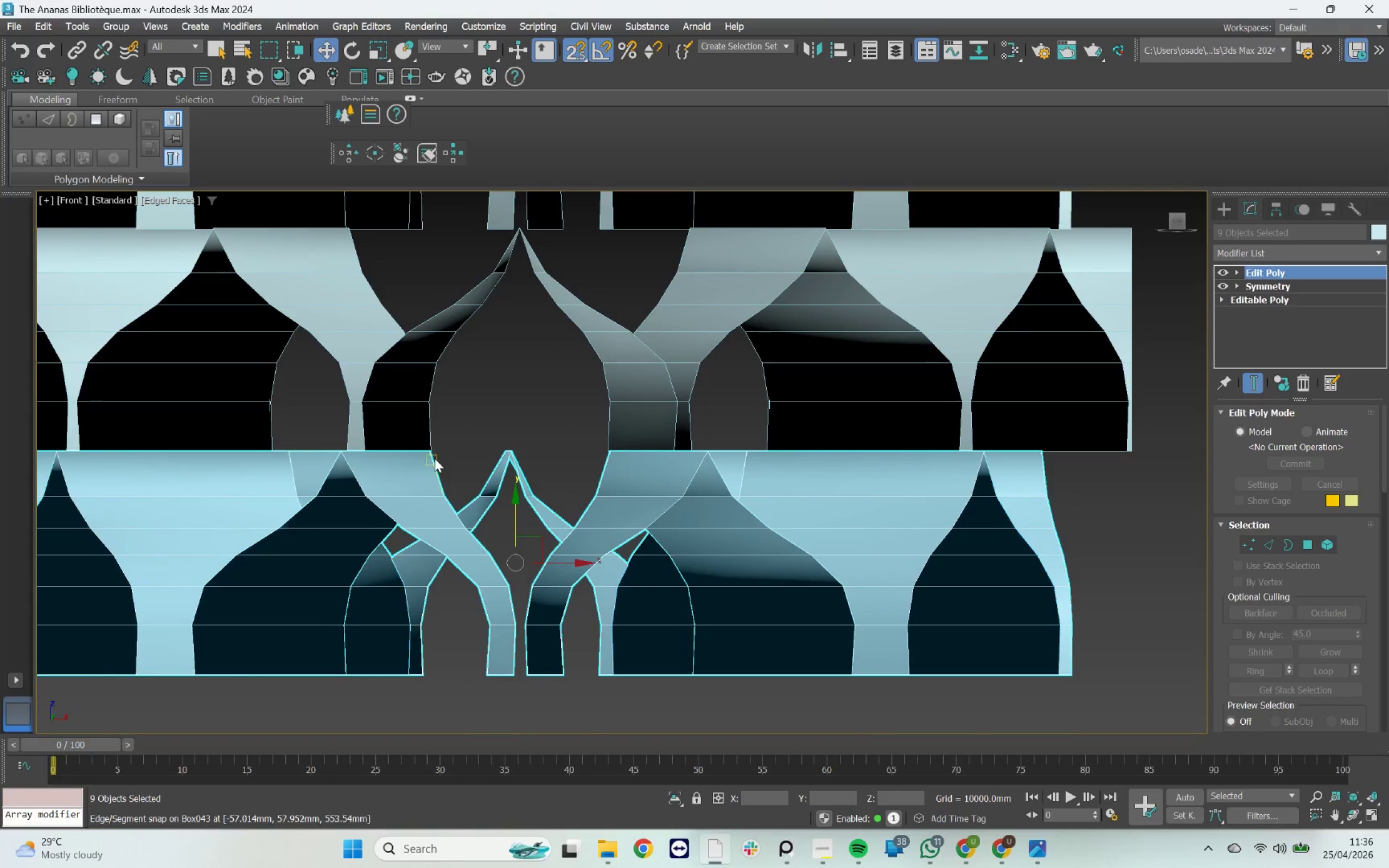 
scroll: coordinate [435, 458], scroll_direction: down, amount: 4.0
 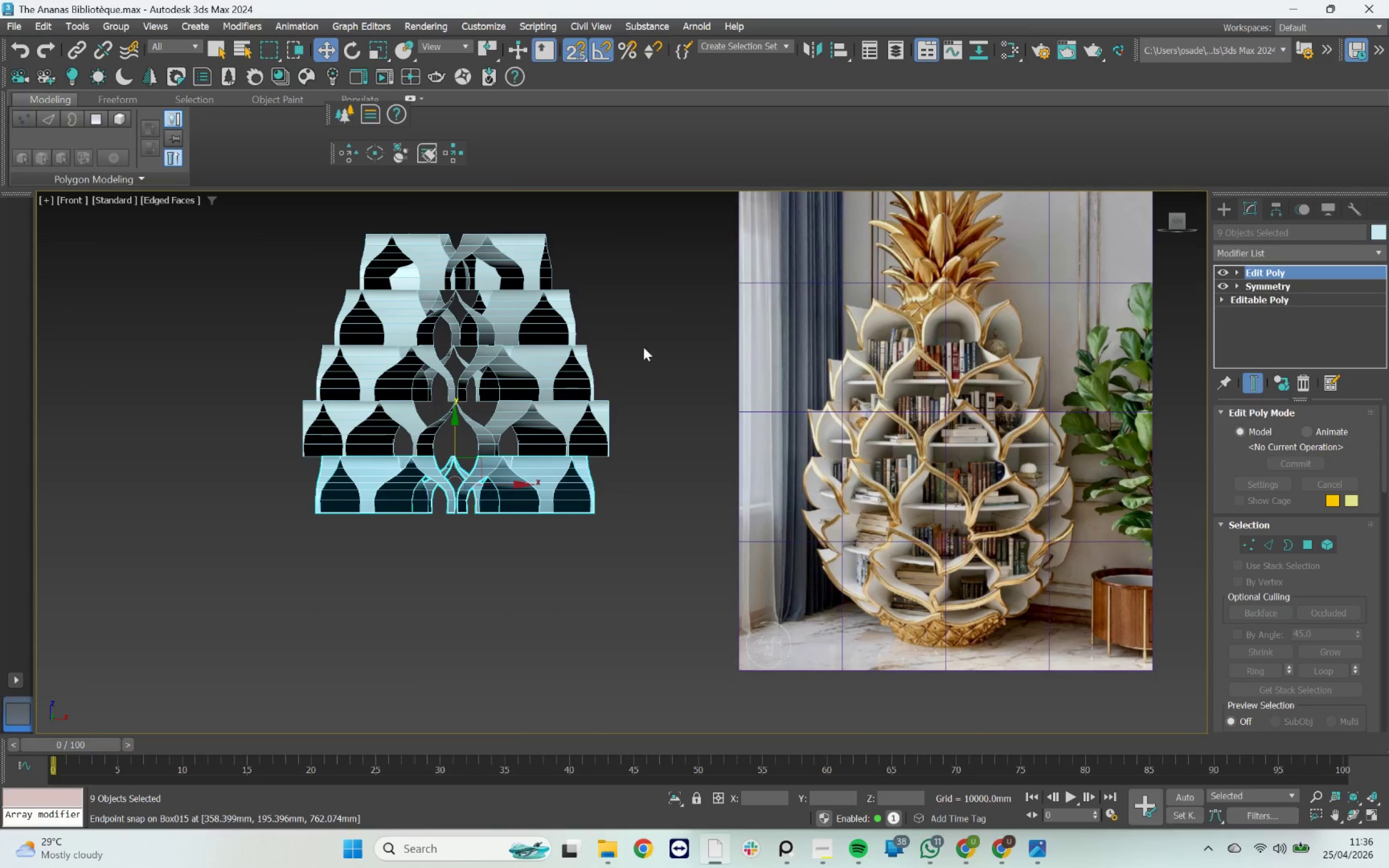 
left_click_drag(start_coordinate=[619, 310], to_coordinate=[241, 320])
 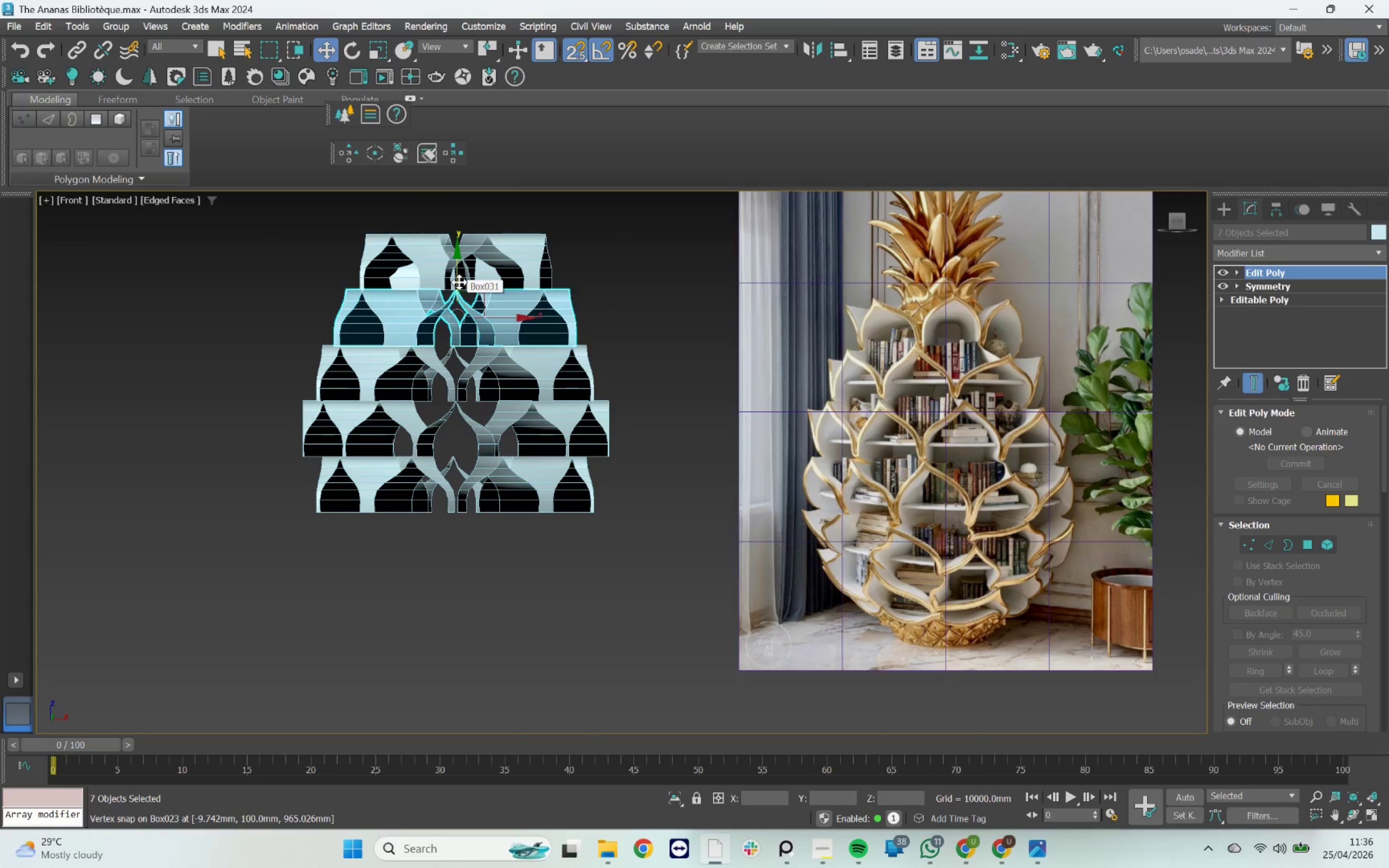 
hold_key(key=ShiftLeft, duration=1.38)
left_click_drag(start_coordinate=[460, 282], to_coordinate=[435, 564])
 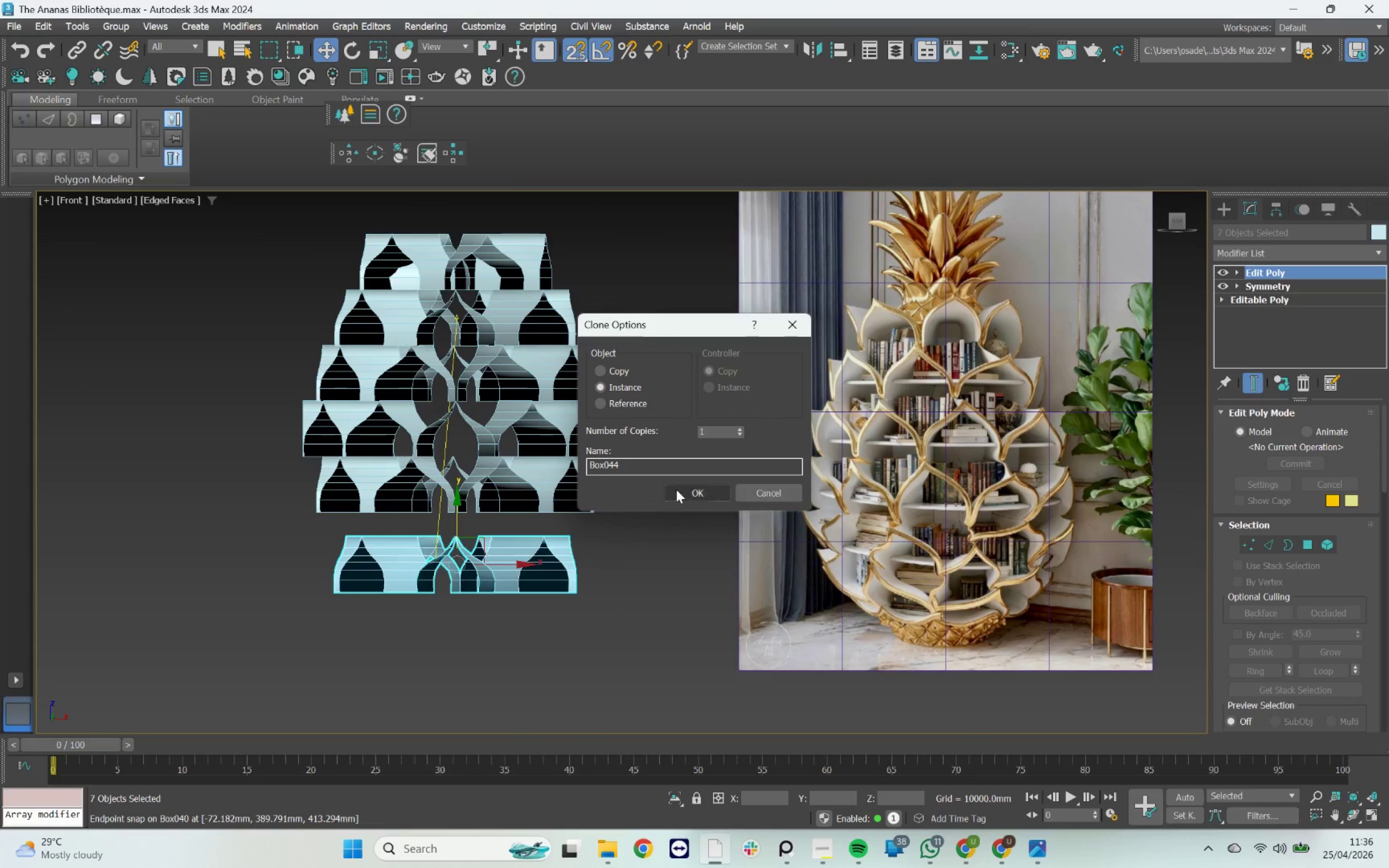 
left_click([699, 489])
 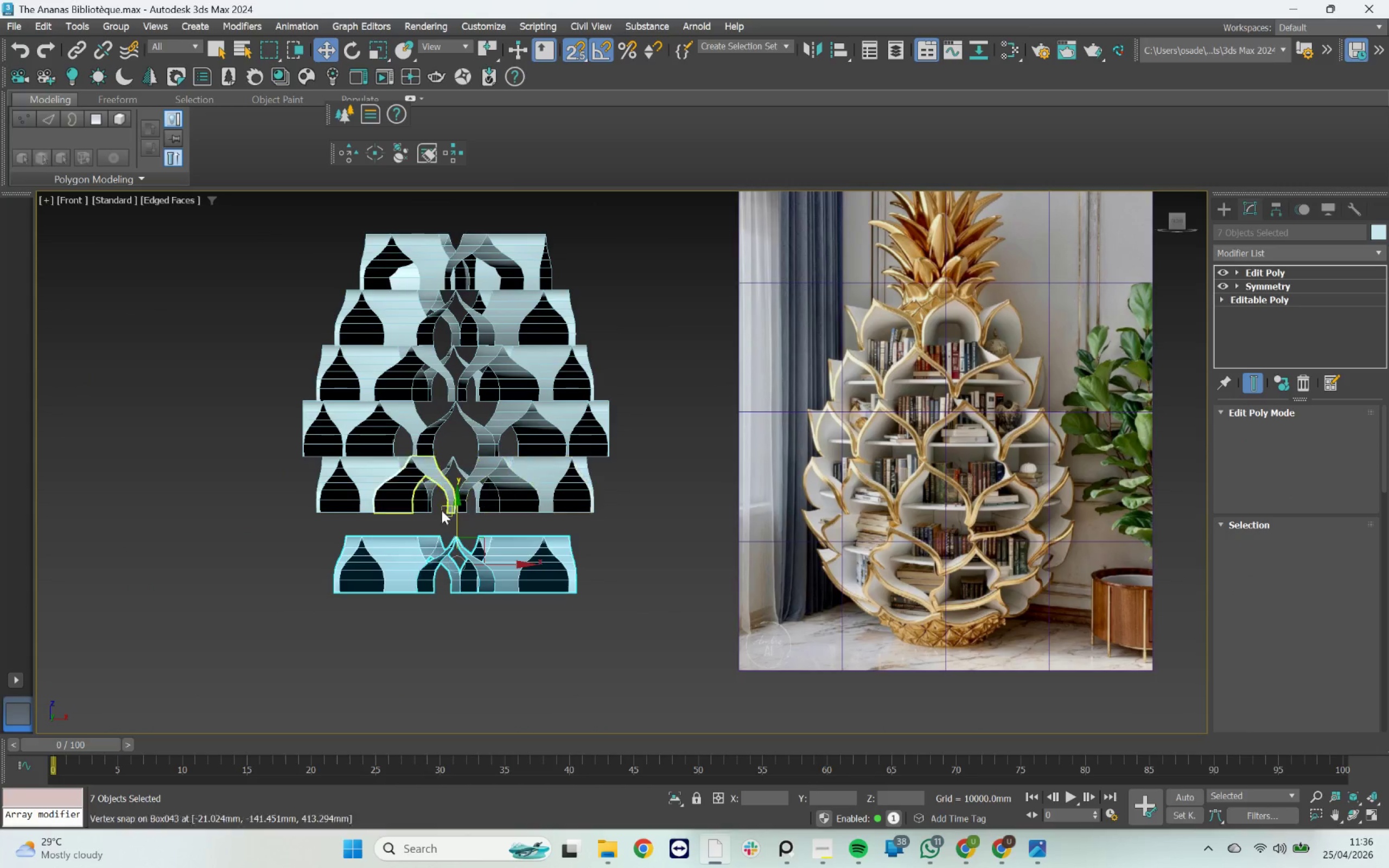 
scroll: coordinate [407, 516], scroll_direction: up, amount: 3.0
 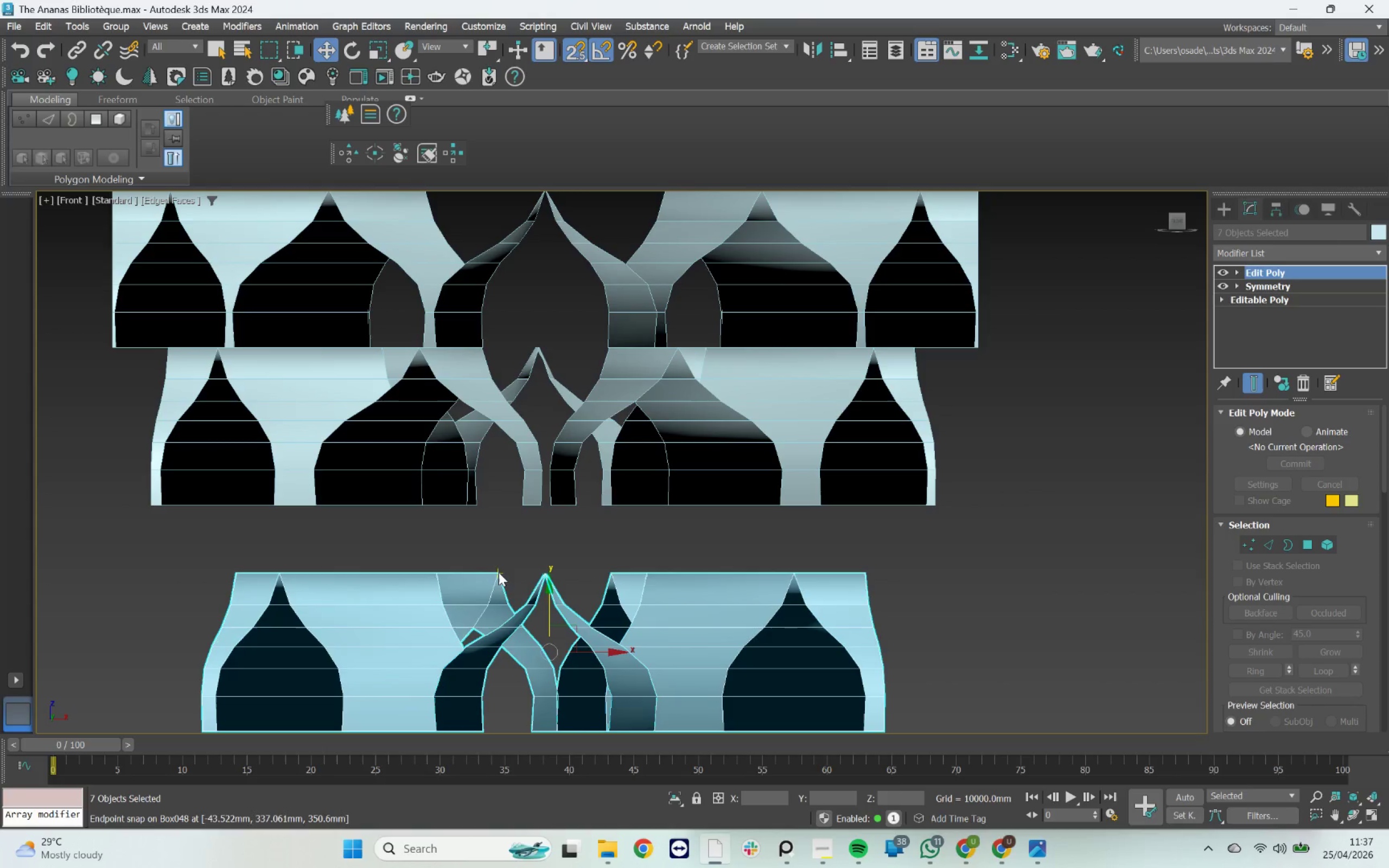 
wait(7.45)
 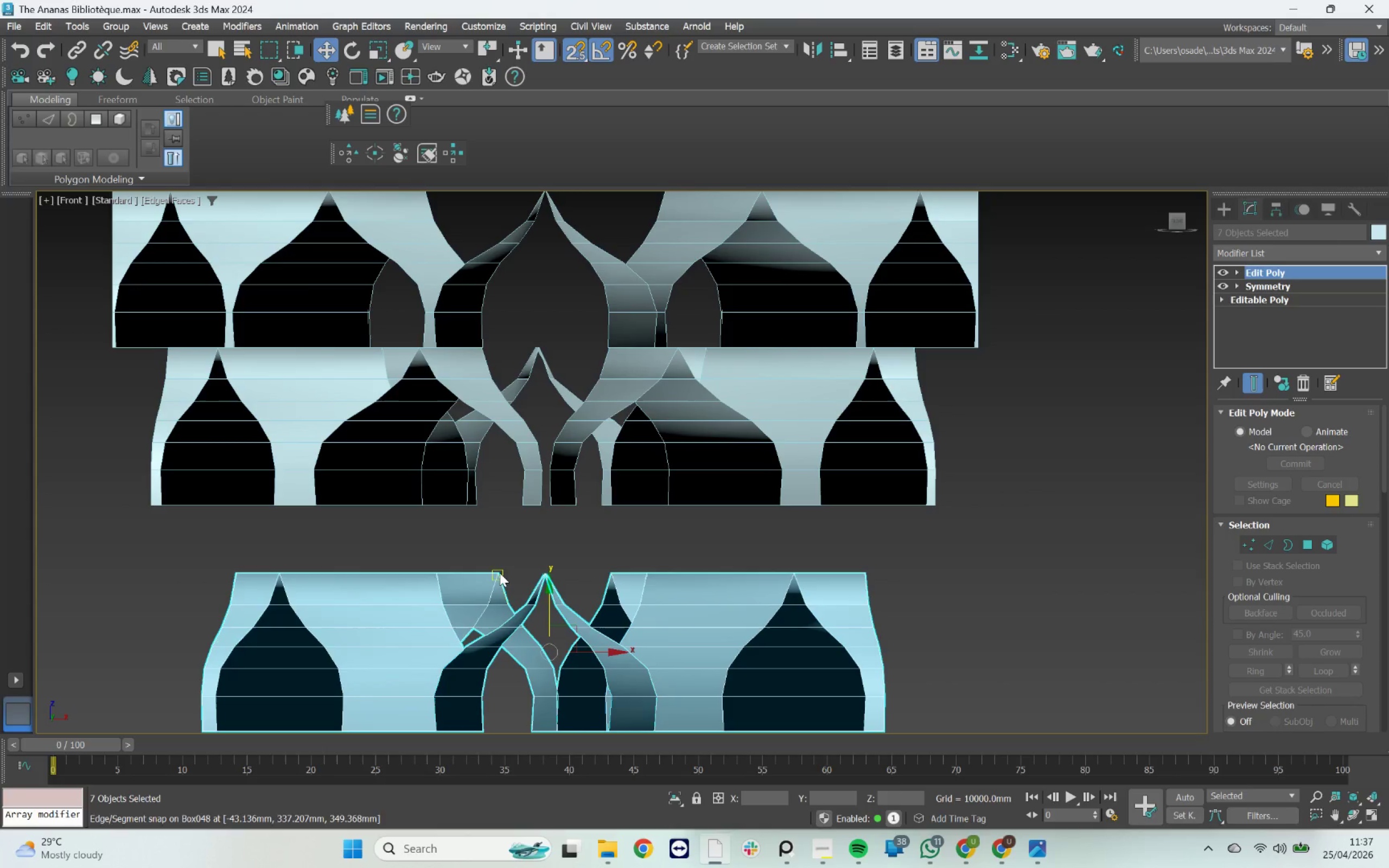 
scroll: coordinate [497, 575], scroll_direction: up, amount: 2.0
 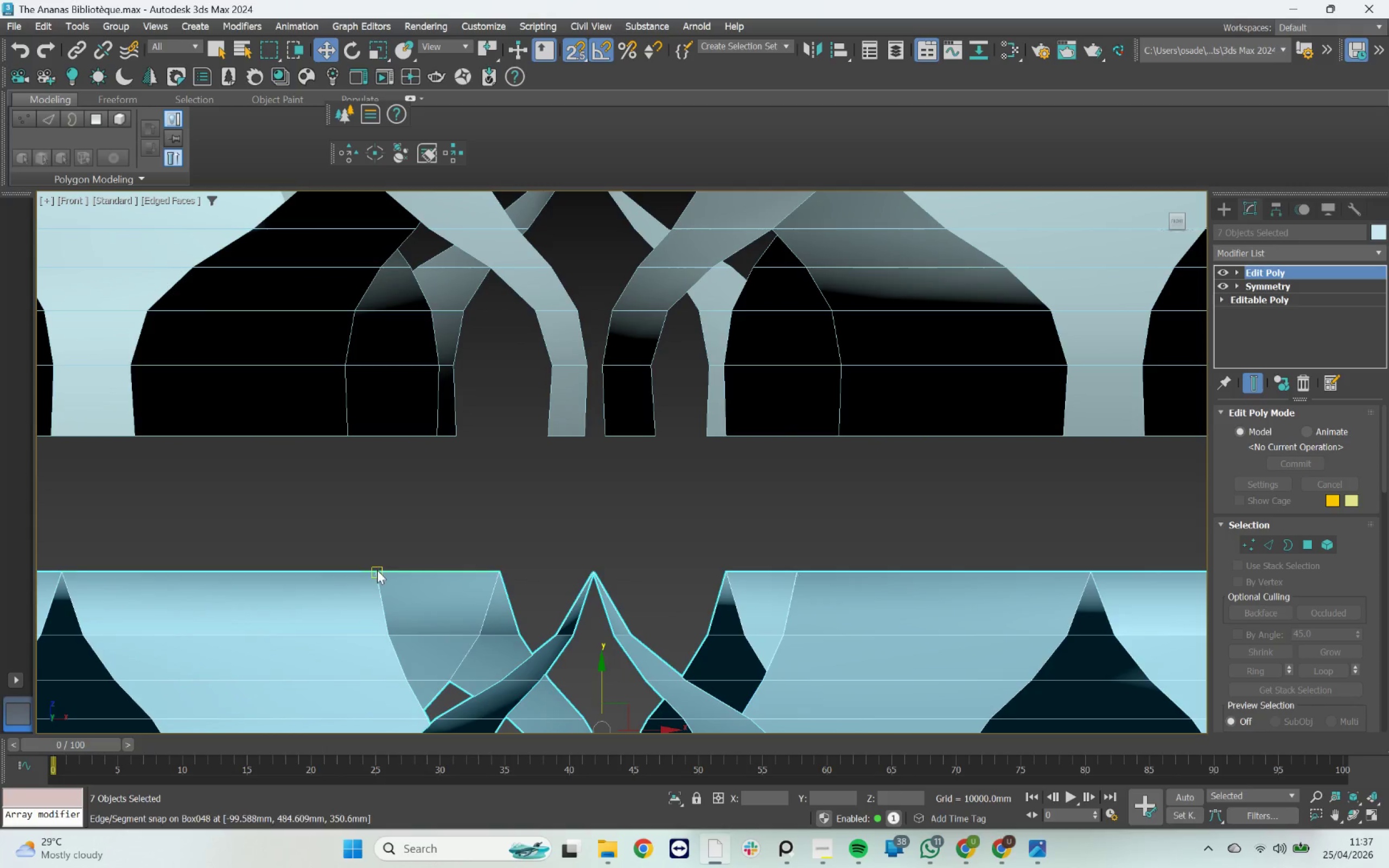 
left_click_drag(start_coordinate=[383, 573], to_coordinate=[445, 442])
 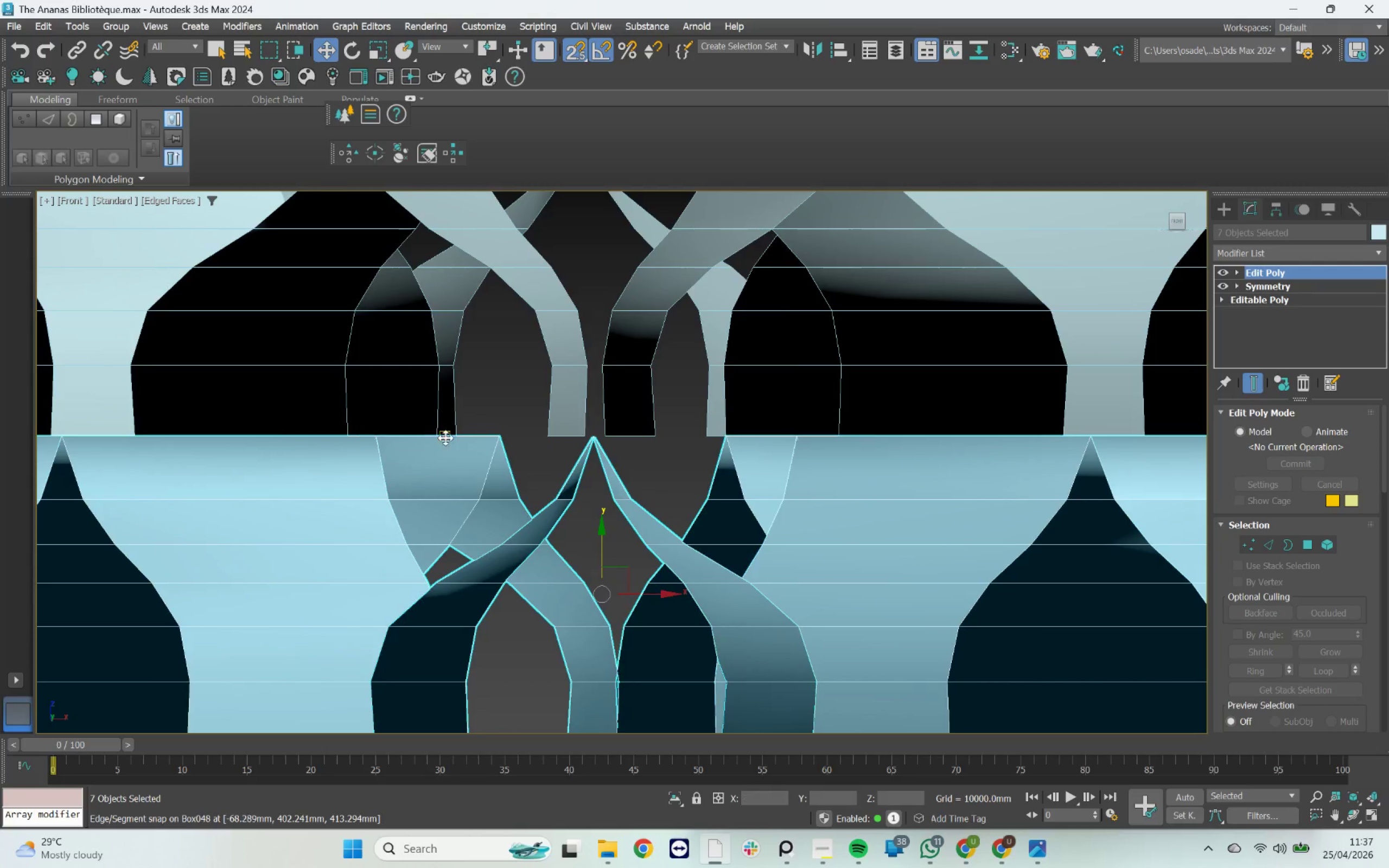 
scroll: coordinate [446, 436], scroll_direction: down, amount: 7.0
 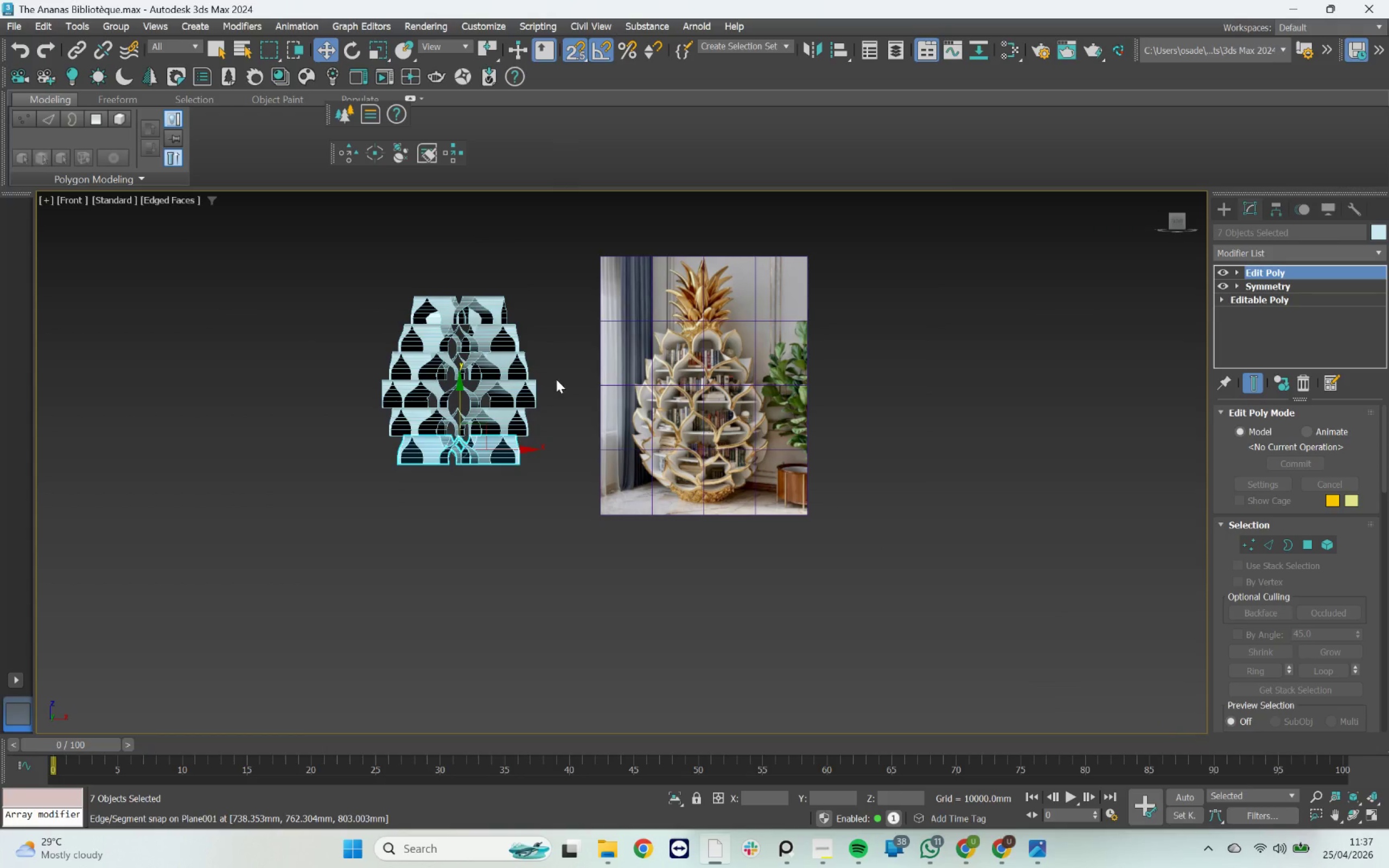 
hold_key(key=AltLeft, duration=6.64)
 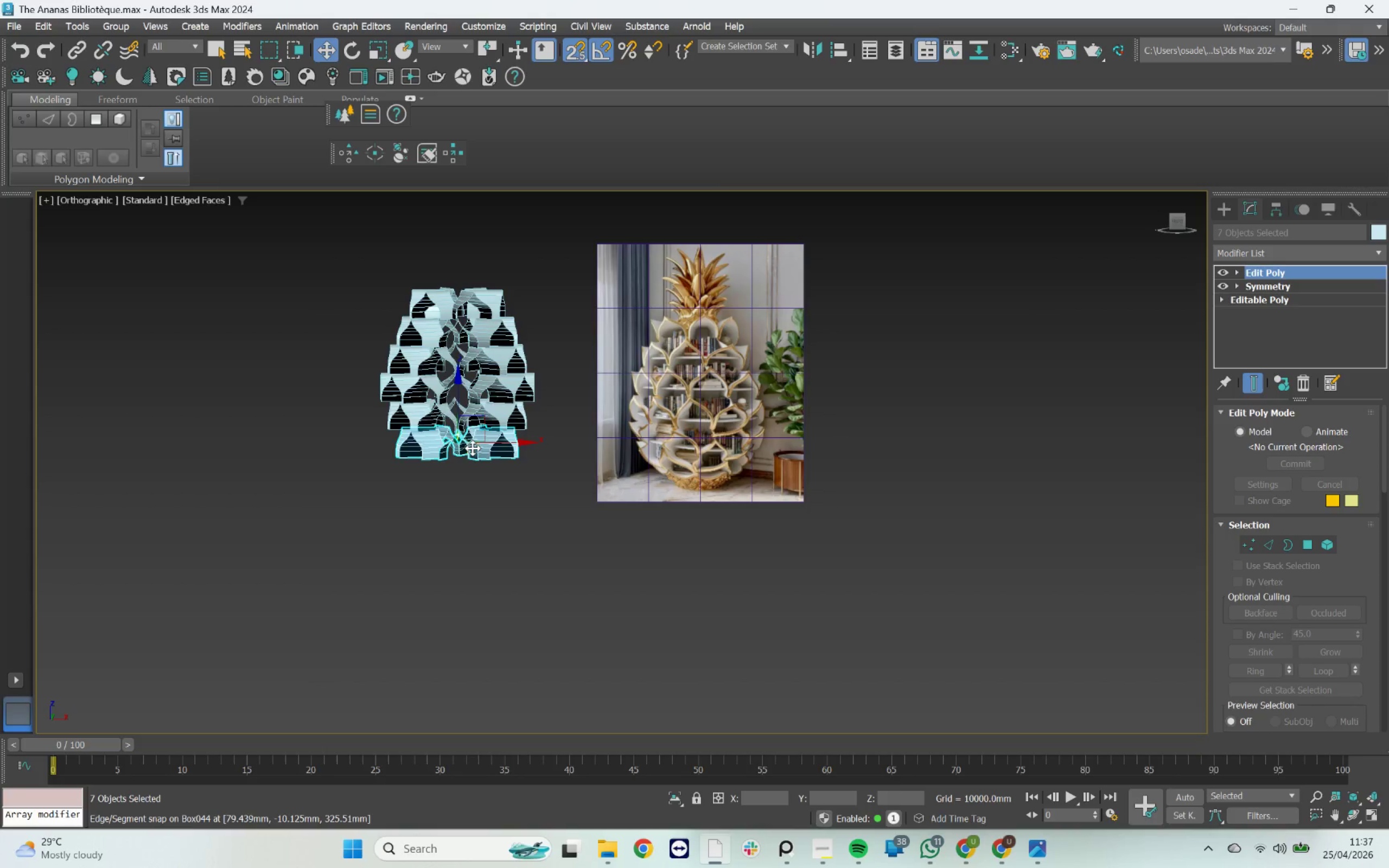 
scroll: coordinate [473, 448], scroll_direction: up, amount: 3.0
 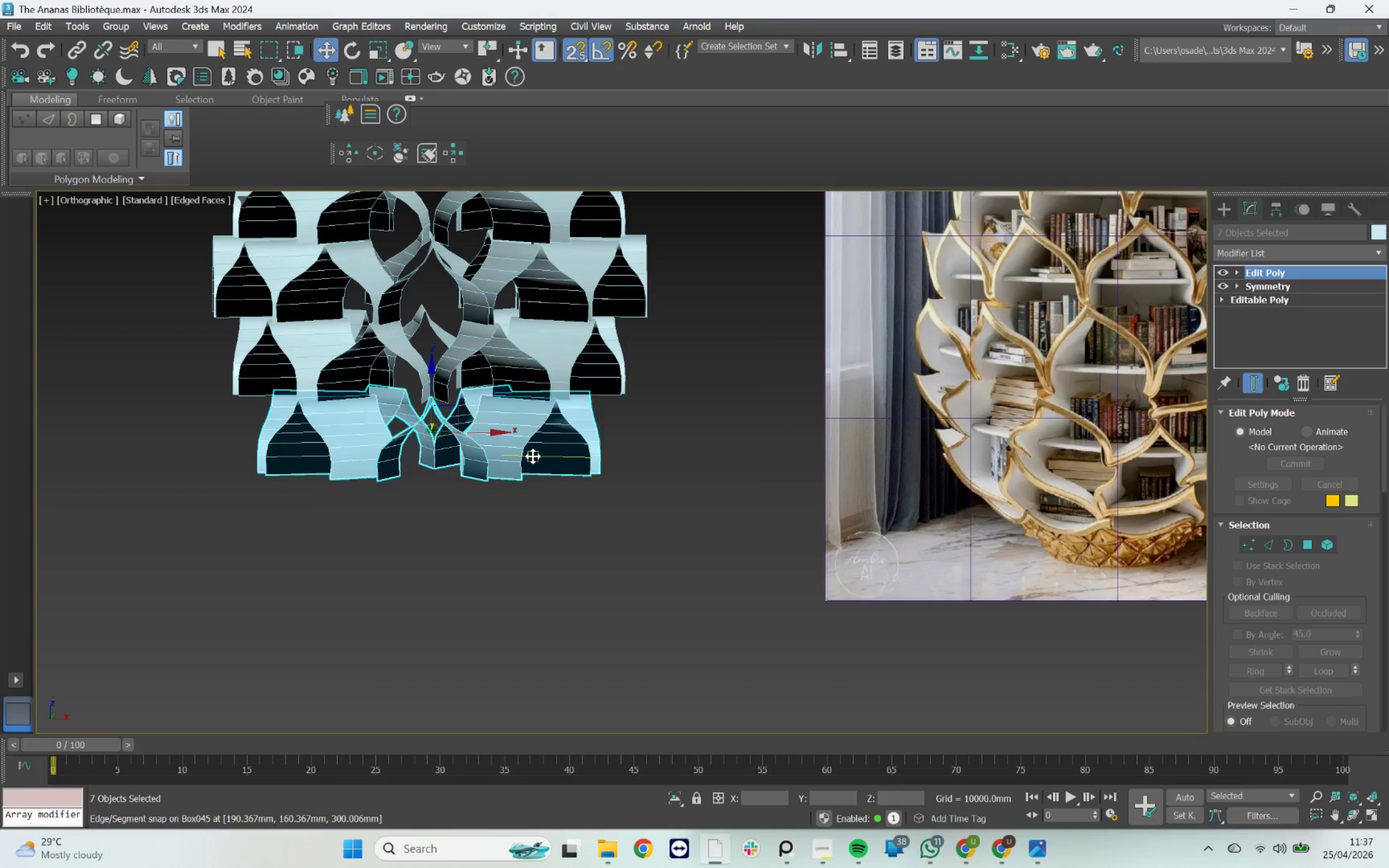 
hold_key(key=AltLeft, duration=1.56)
 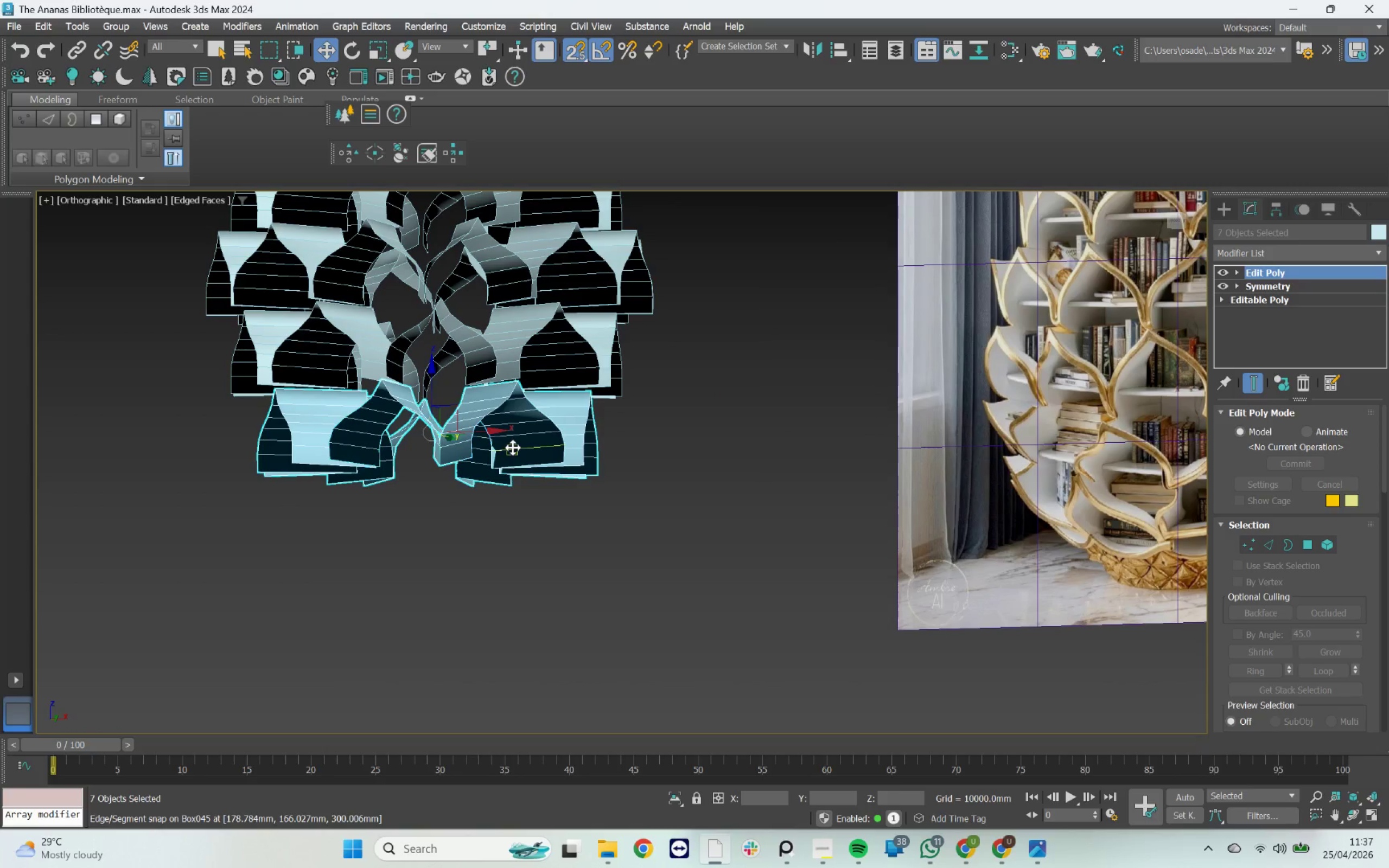 
hold_key(key=AltLeft, duration=2.0)
 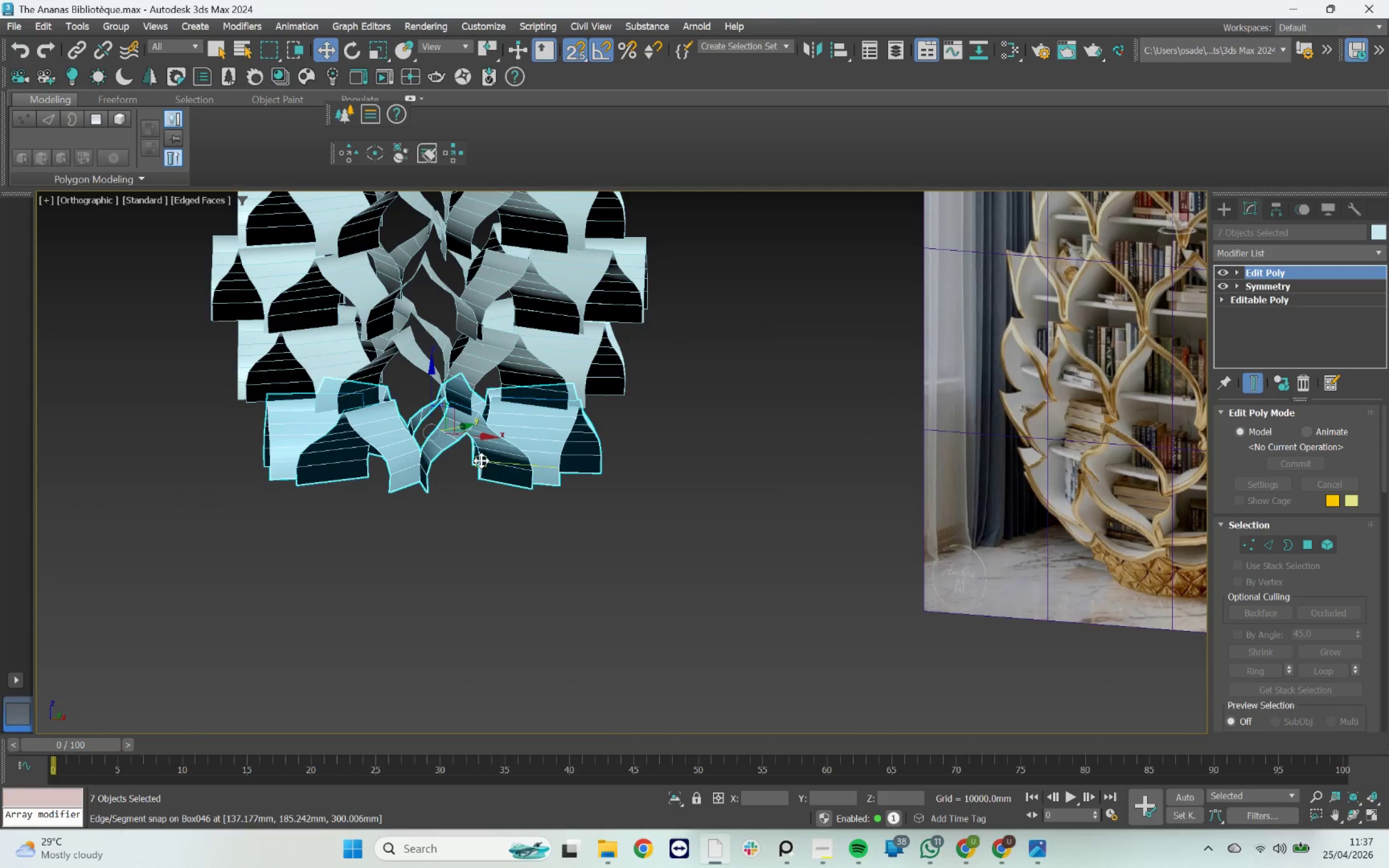 
scroll: coordinate [474, 460], scroll_direction: down, amount: 5.0
 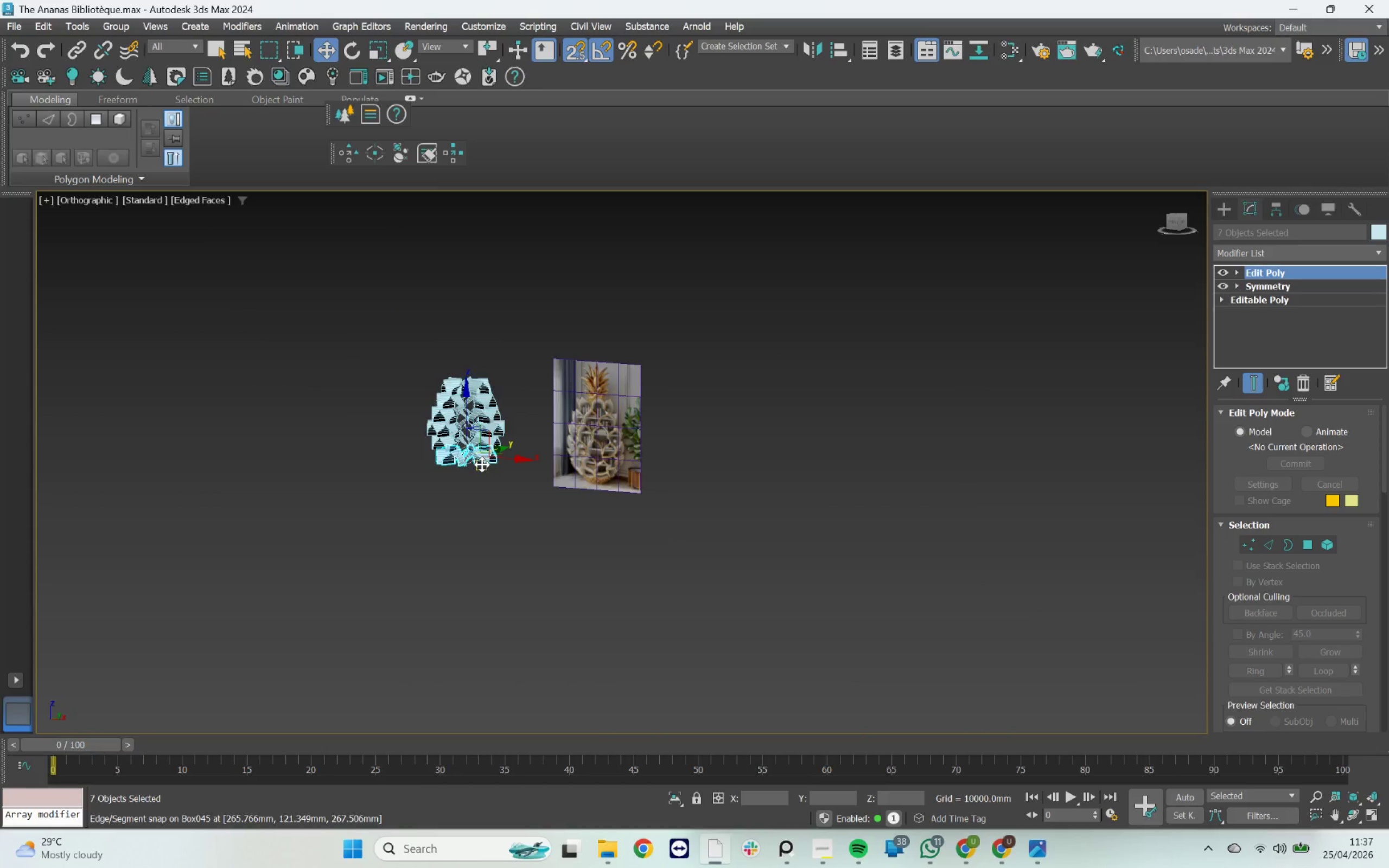 
hold_key(key=AltLeft, duration=3.91)
 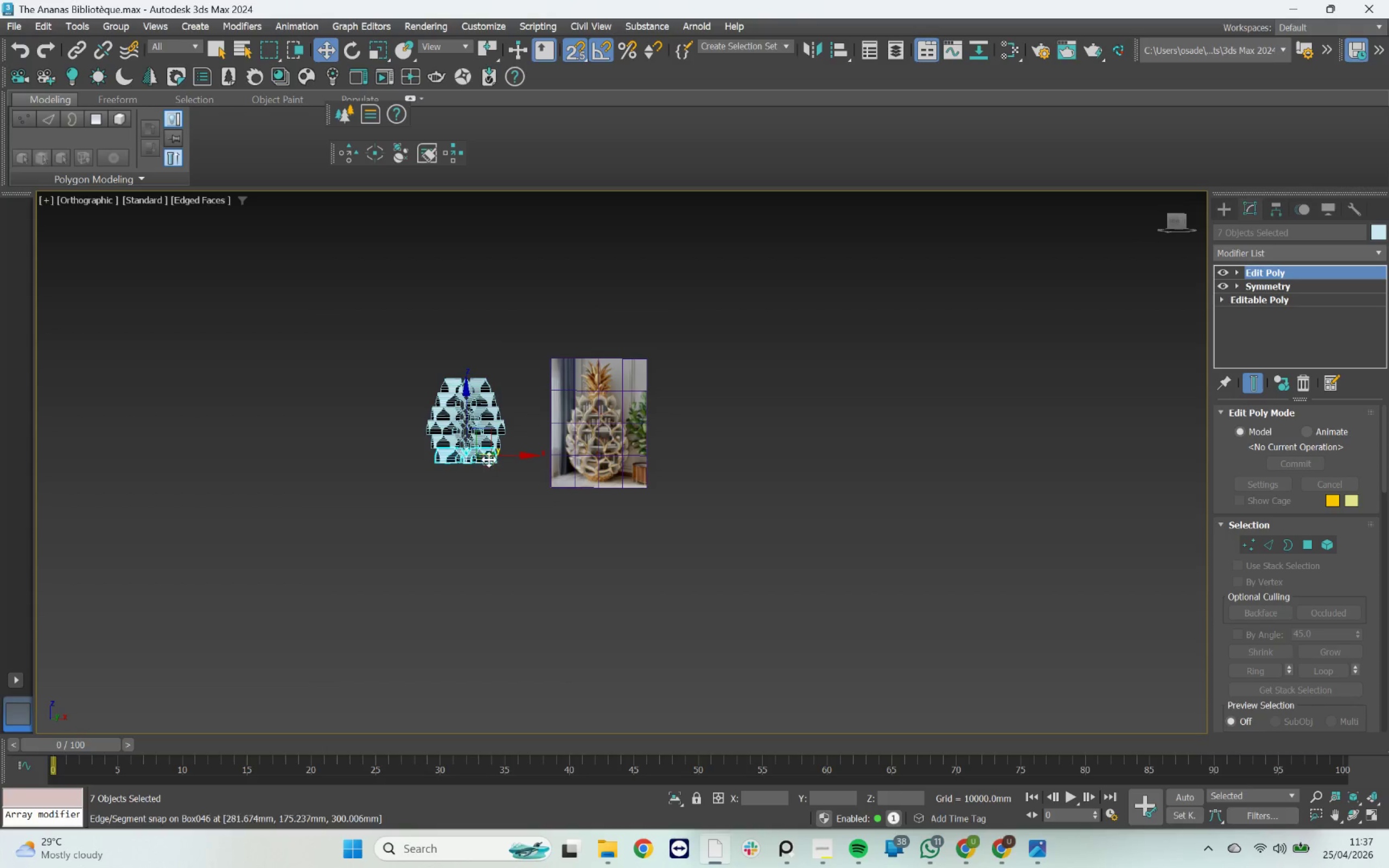 
scroll: coordinate [493, 445], scroll_direction: up, amount: 5.0
 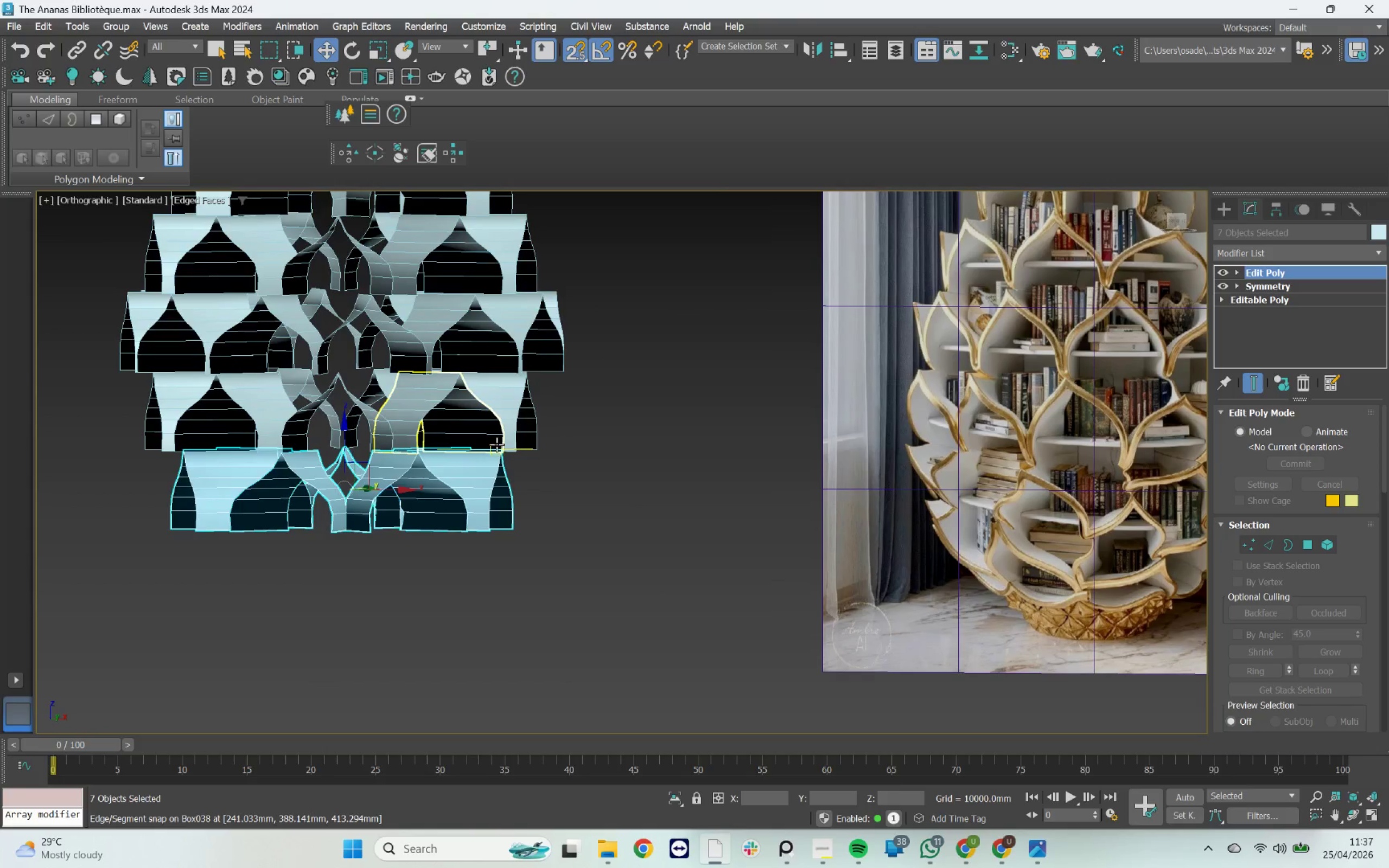 
scroll: coordinate [503, 448], scroll_direction: down, amount: 2.0
 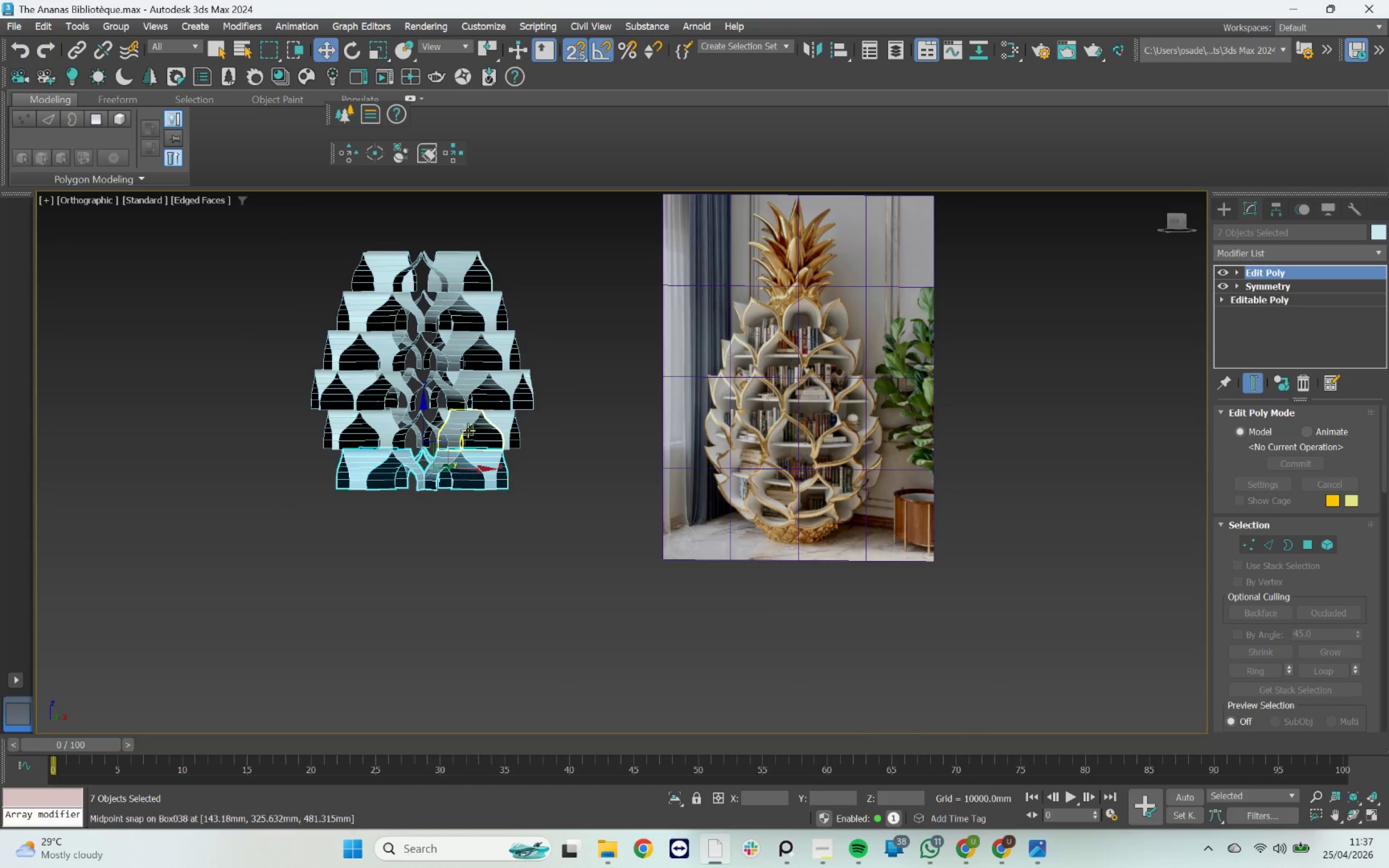 
scroll: coordinate [393, 484], scroll_direction: up, amount: 2.0
 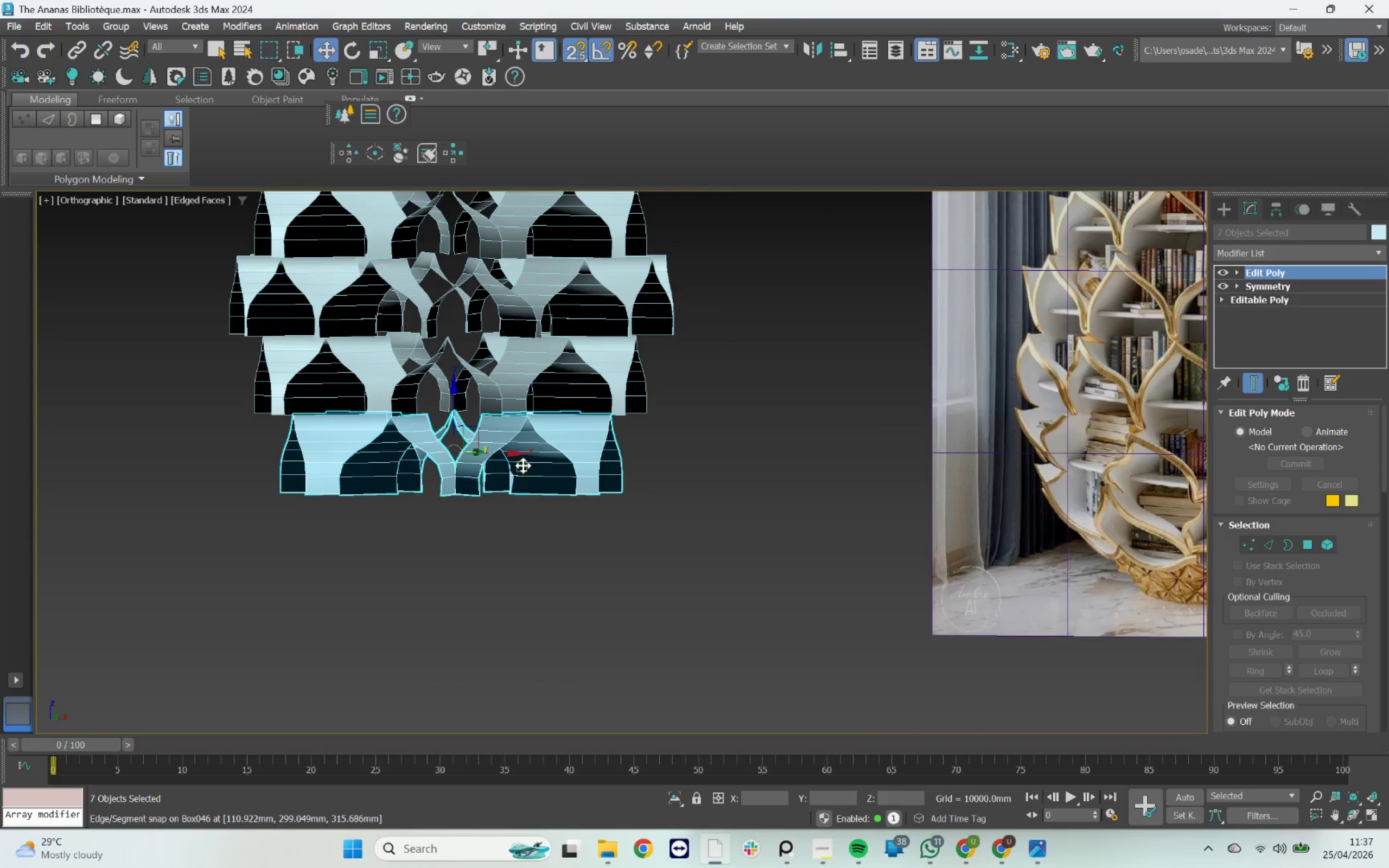 
left_click([723, 438])
 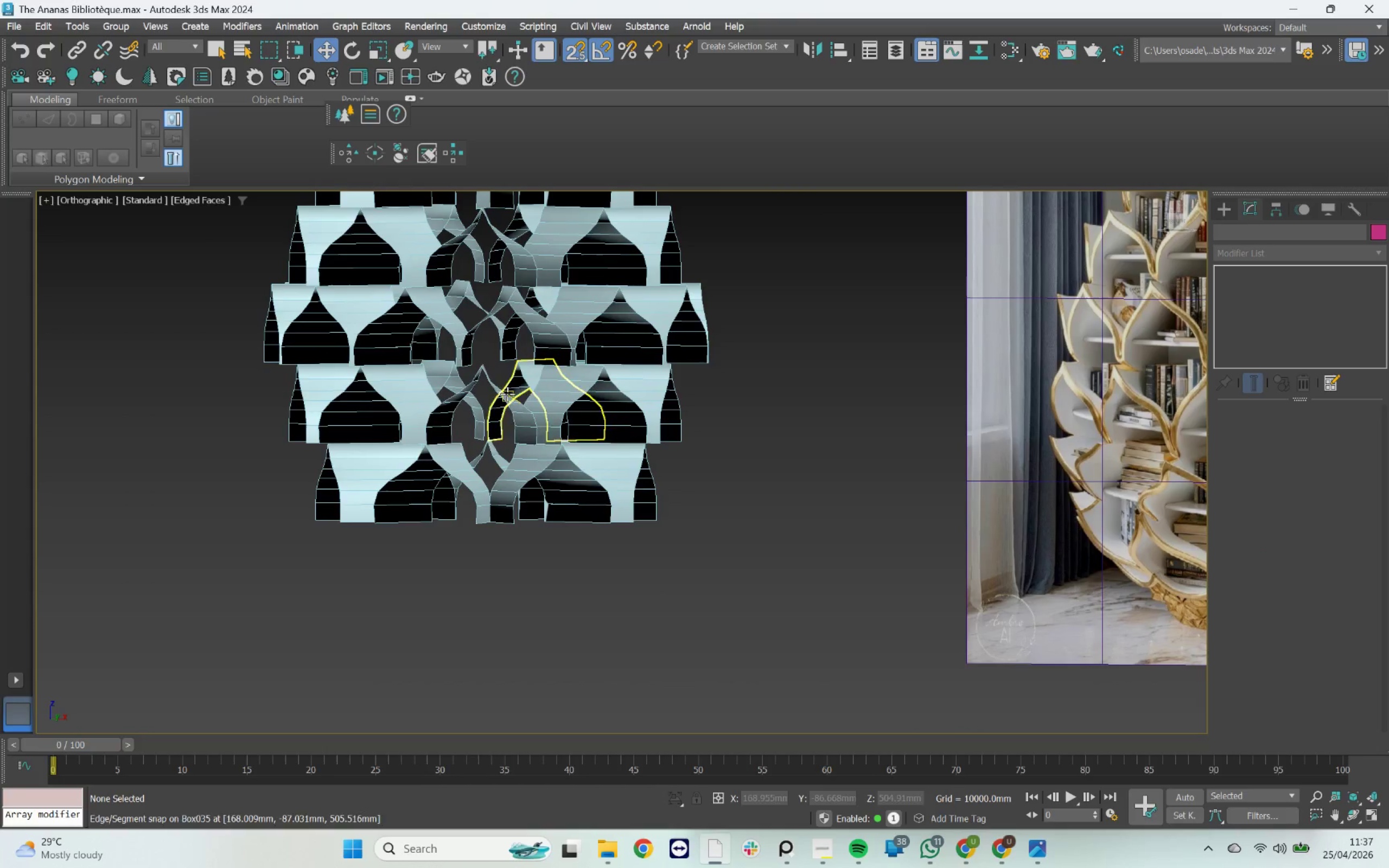 
scroll: coordinate [528, 374], scroll_direction: down, amount: 1.0
 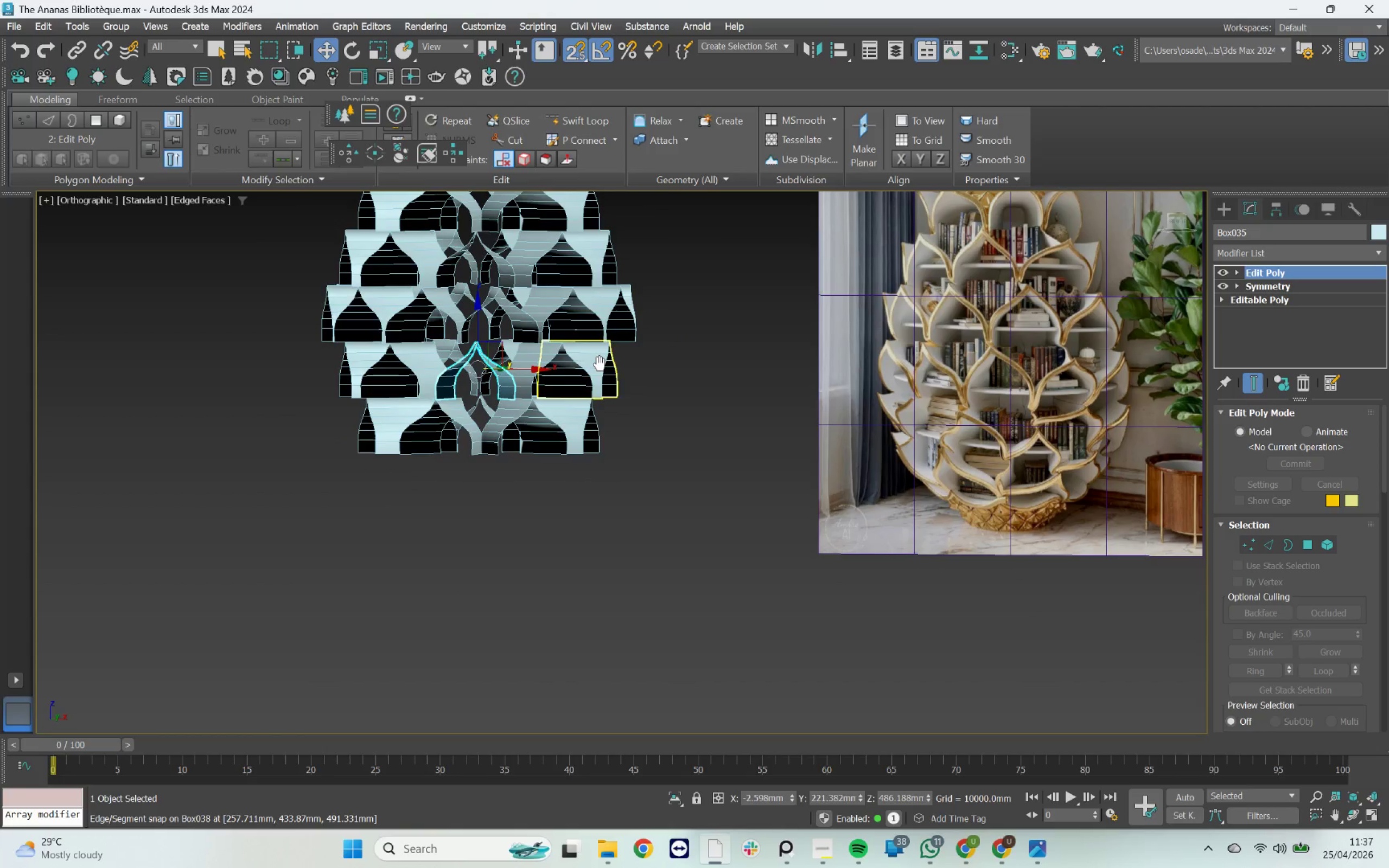 
hold_key(key=AltLeft, duration=3.95)
 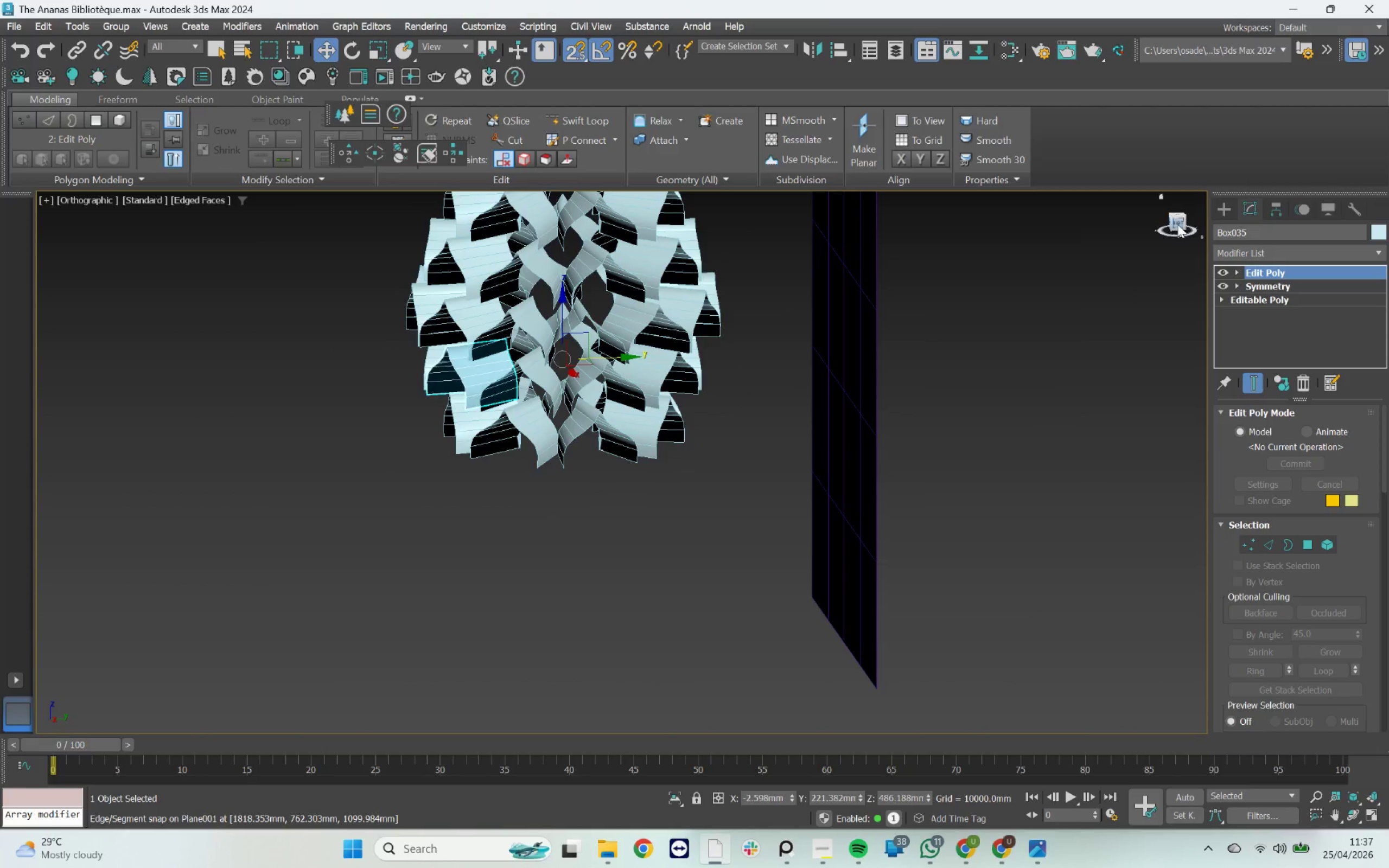 
left_click([1179, 224])
 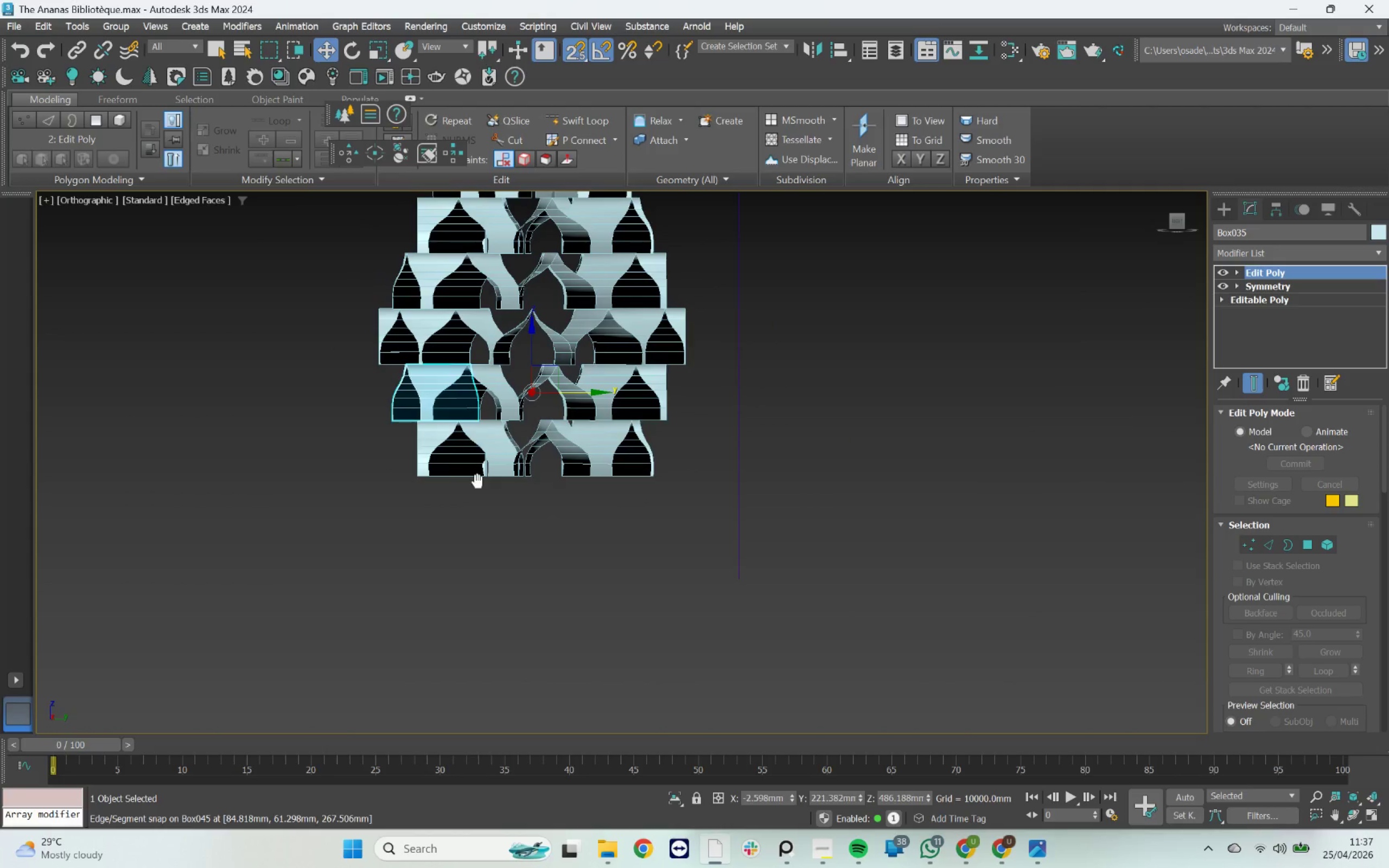 
scroll: coordinate [397, 419], scroll_direction: up, amount: 4.0
 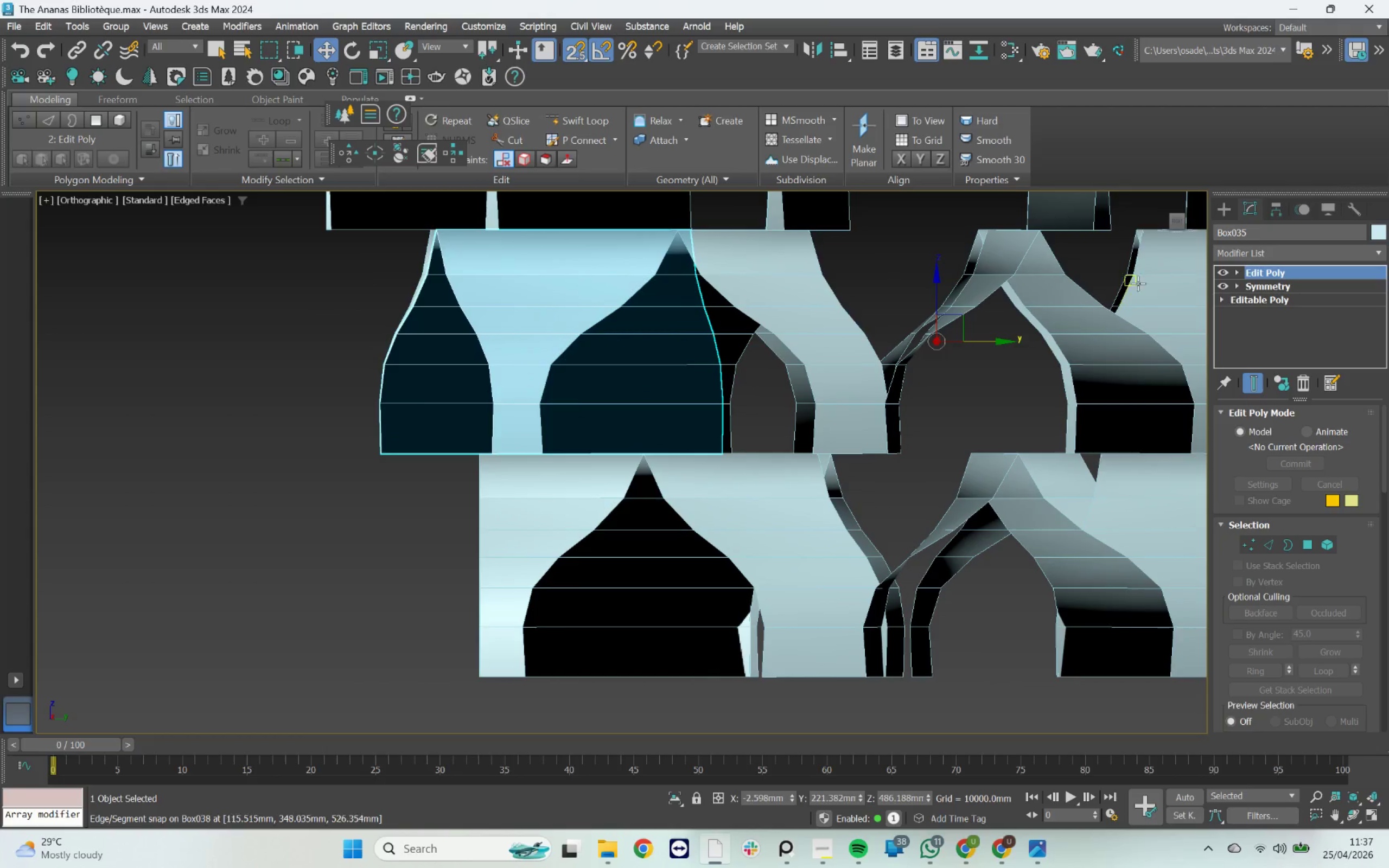 
left_click([1259, 252])
 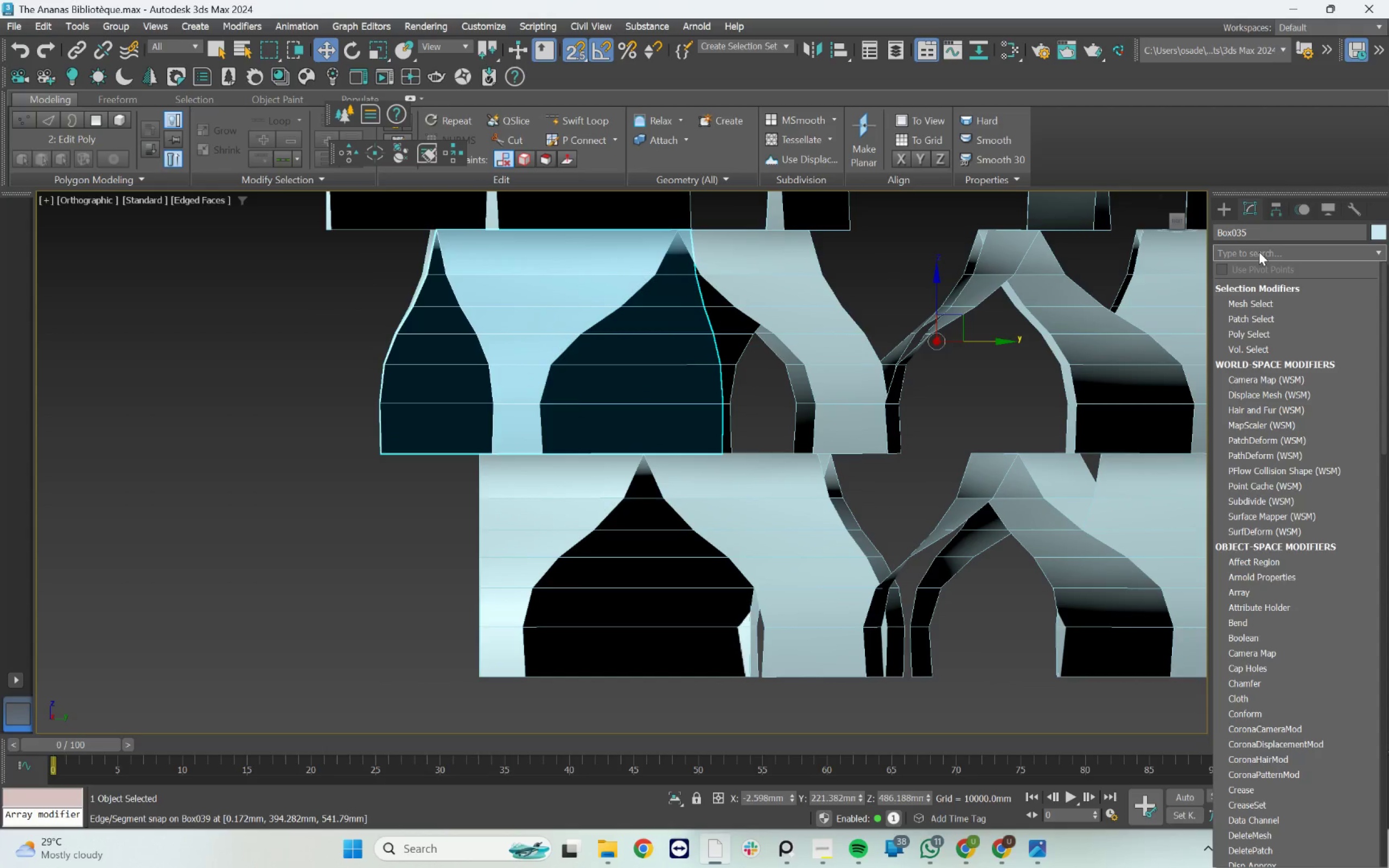 
key(F)
 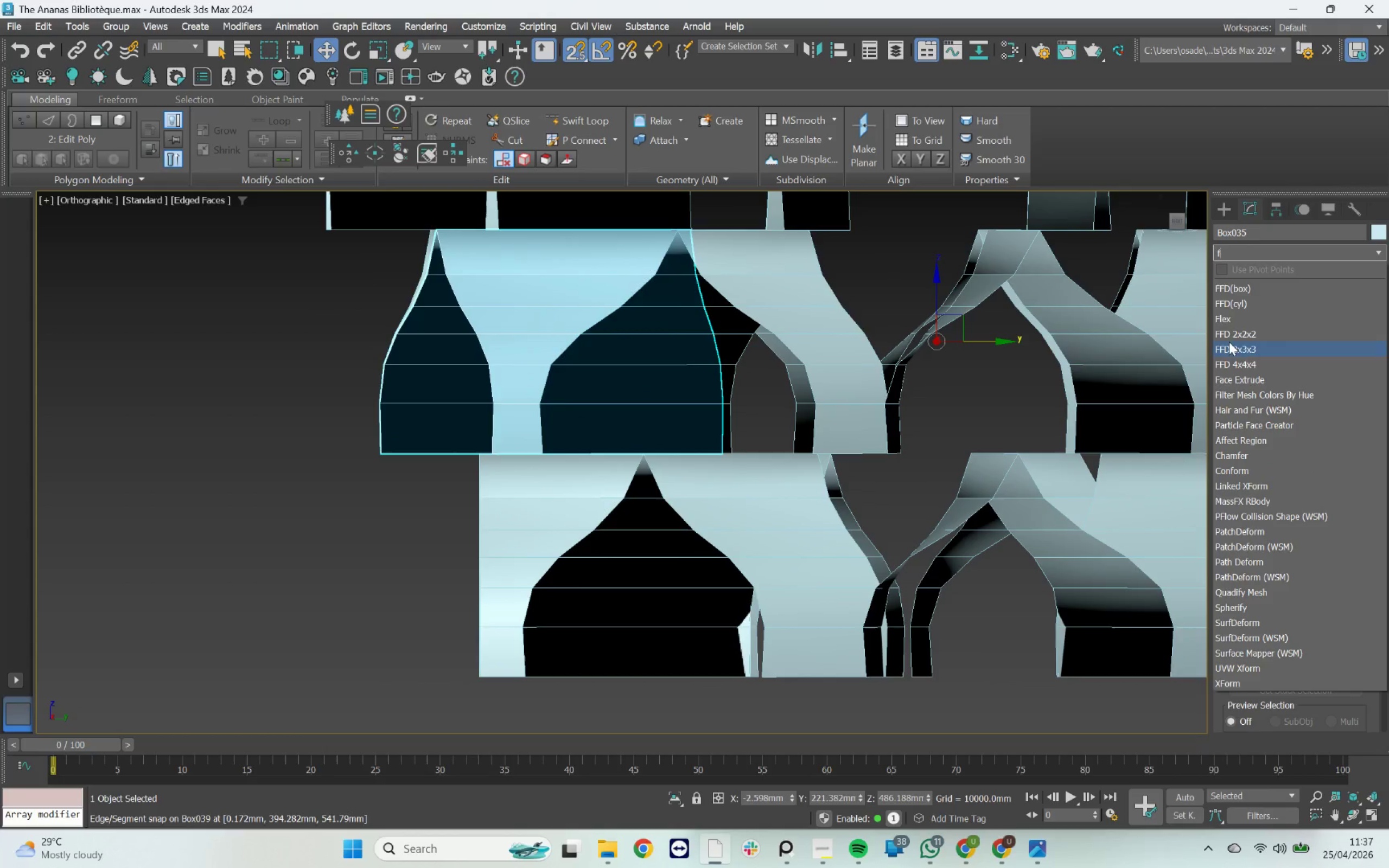 
left_click([1229, 339])
 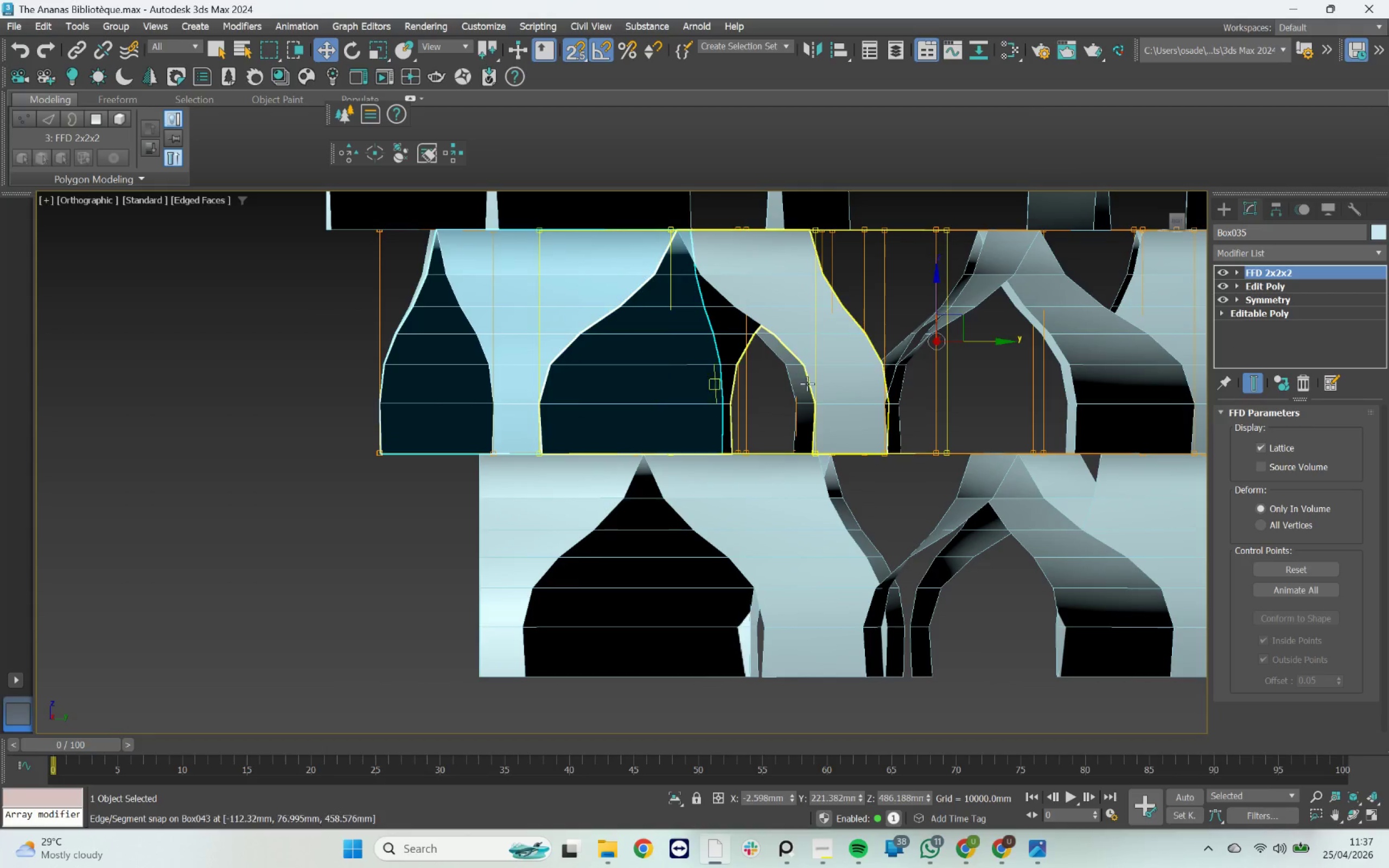 
left_click([1289, 278])
 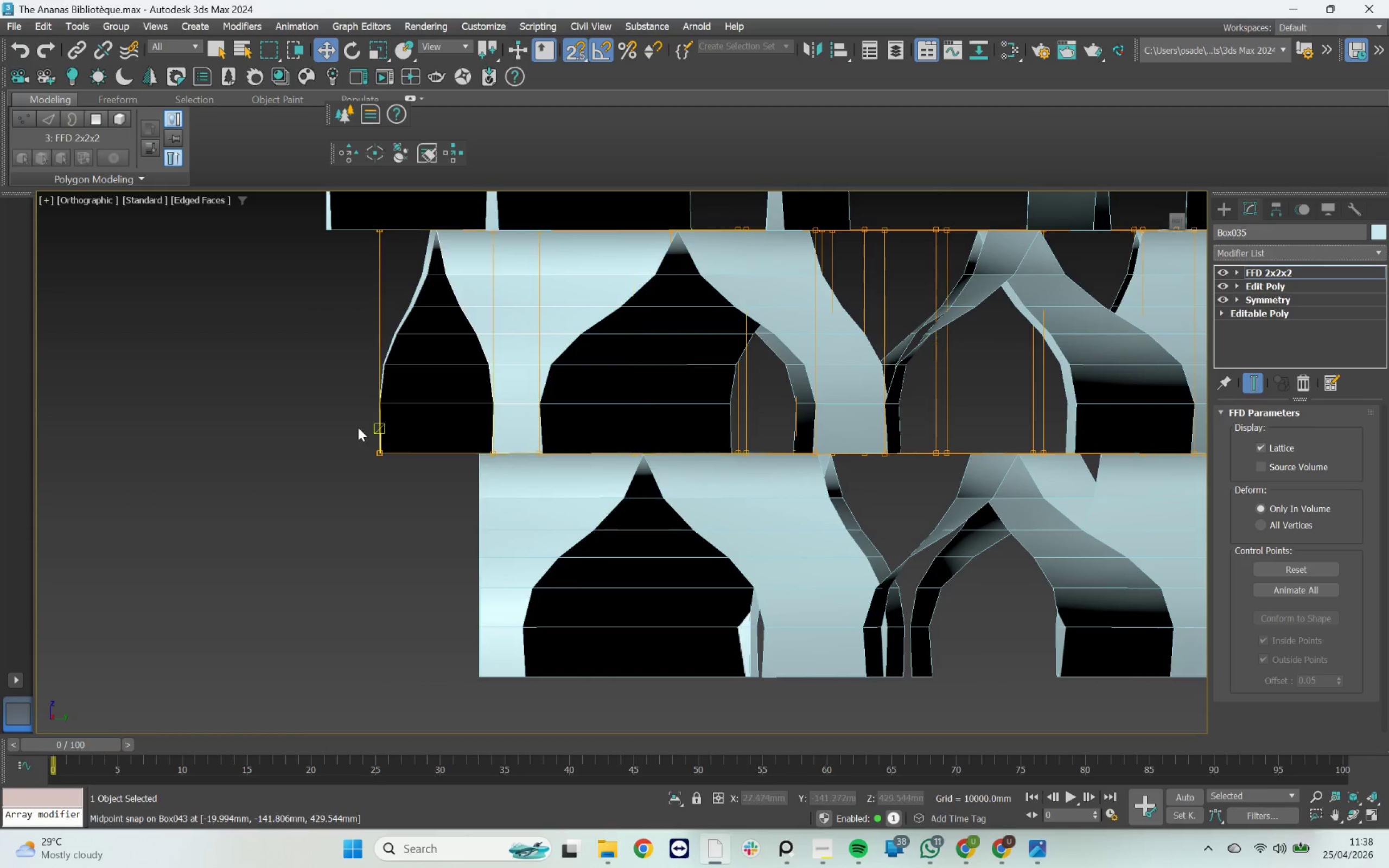 
left_click([325, 426])
 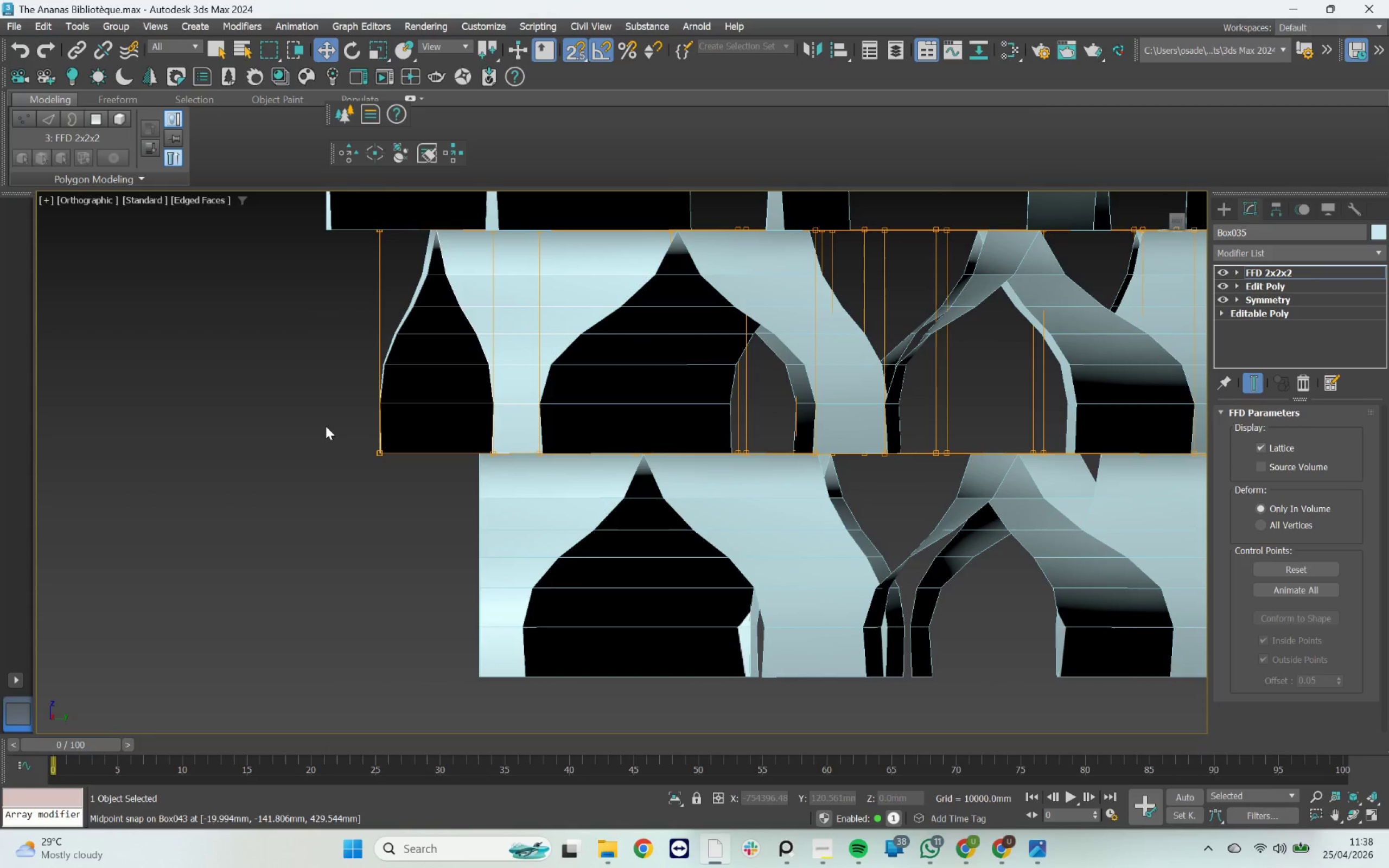 
left_click_drag(start_coordinate=[326, 426], to_coordinate=[499, 486])
 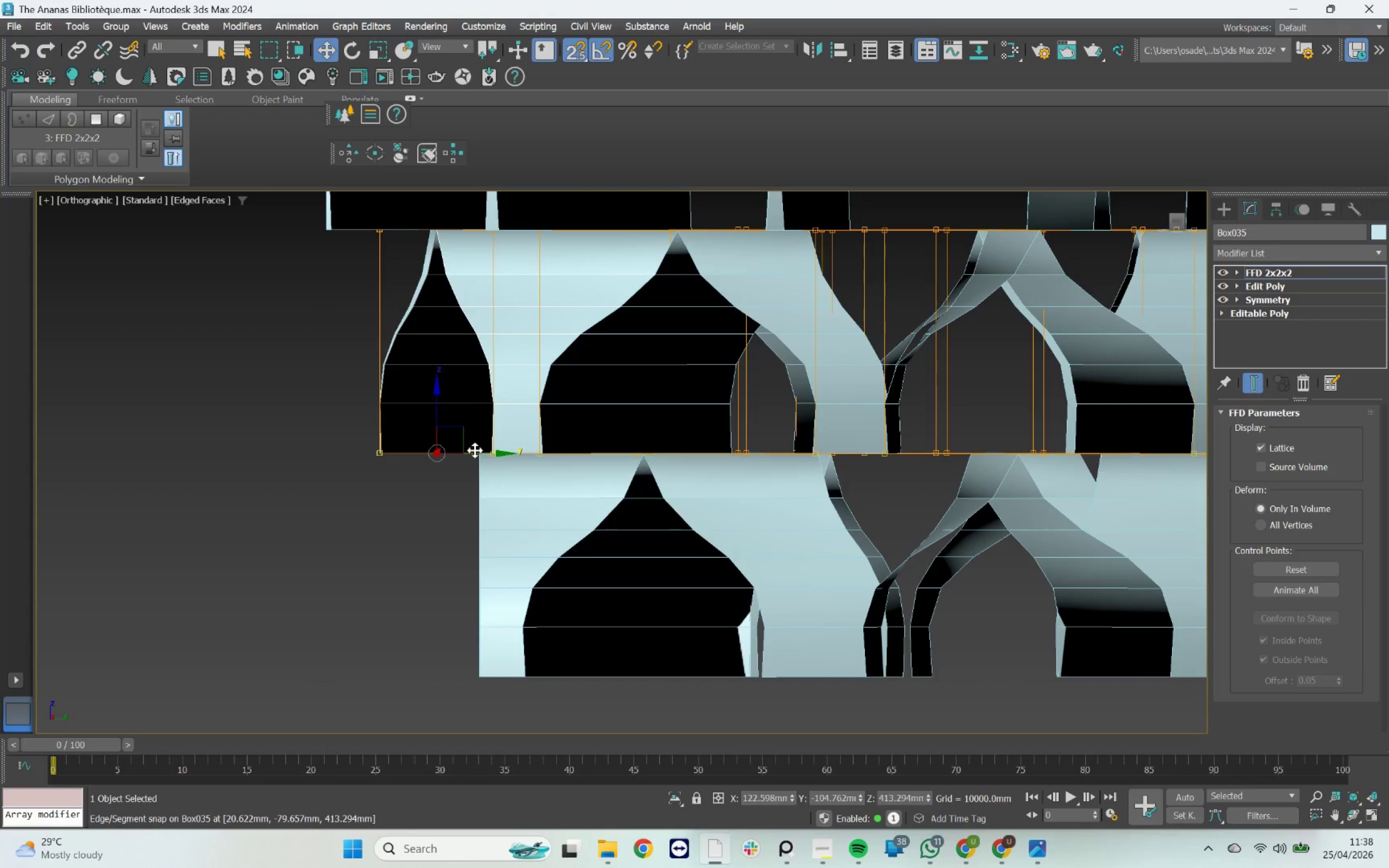 
key(S)
 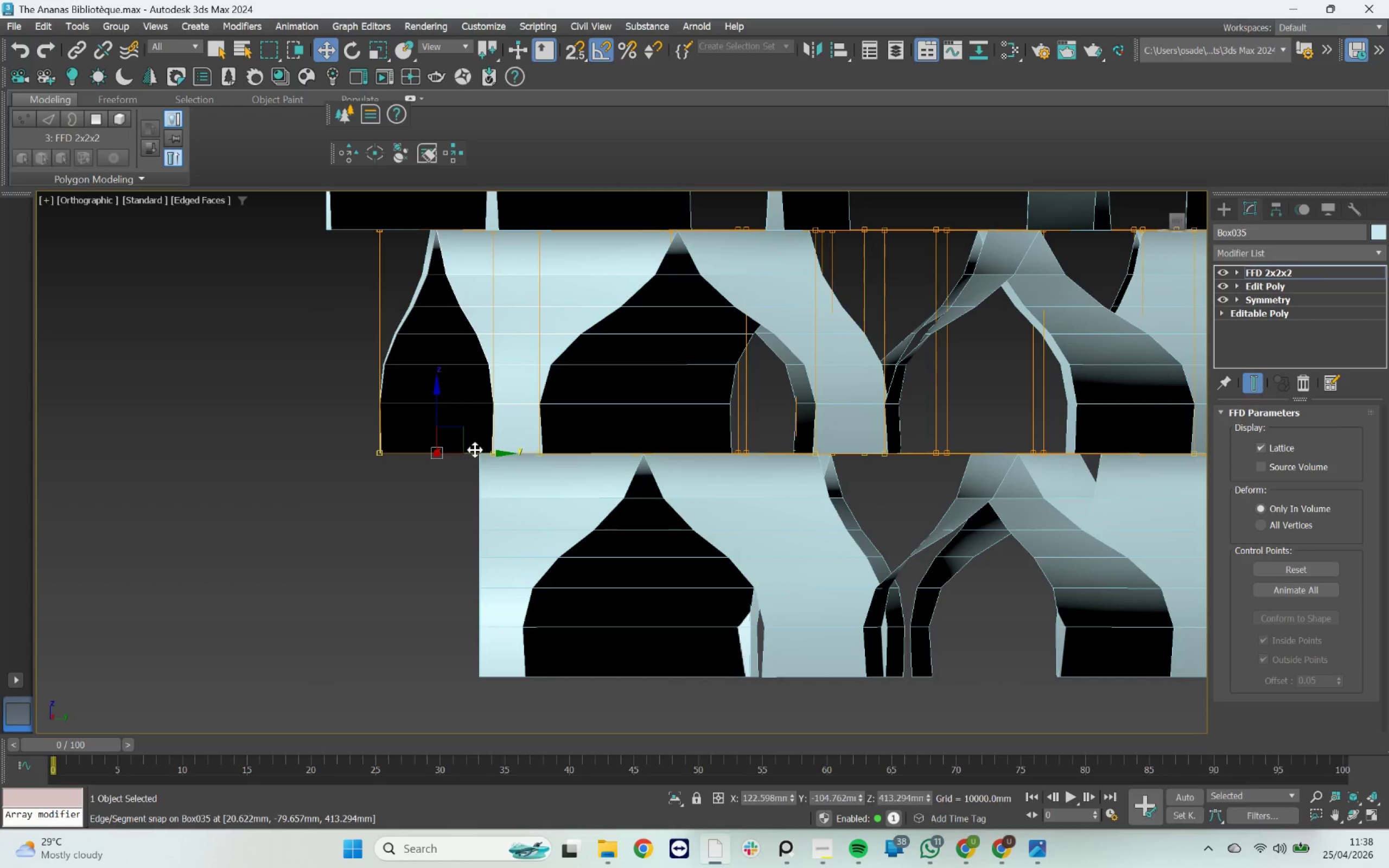 
left_click_drag(start_coordinate=[475, 450], to_coordinate=[562, 447])
 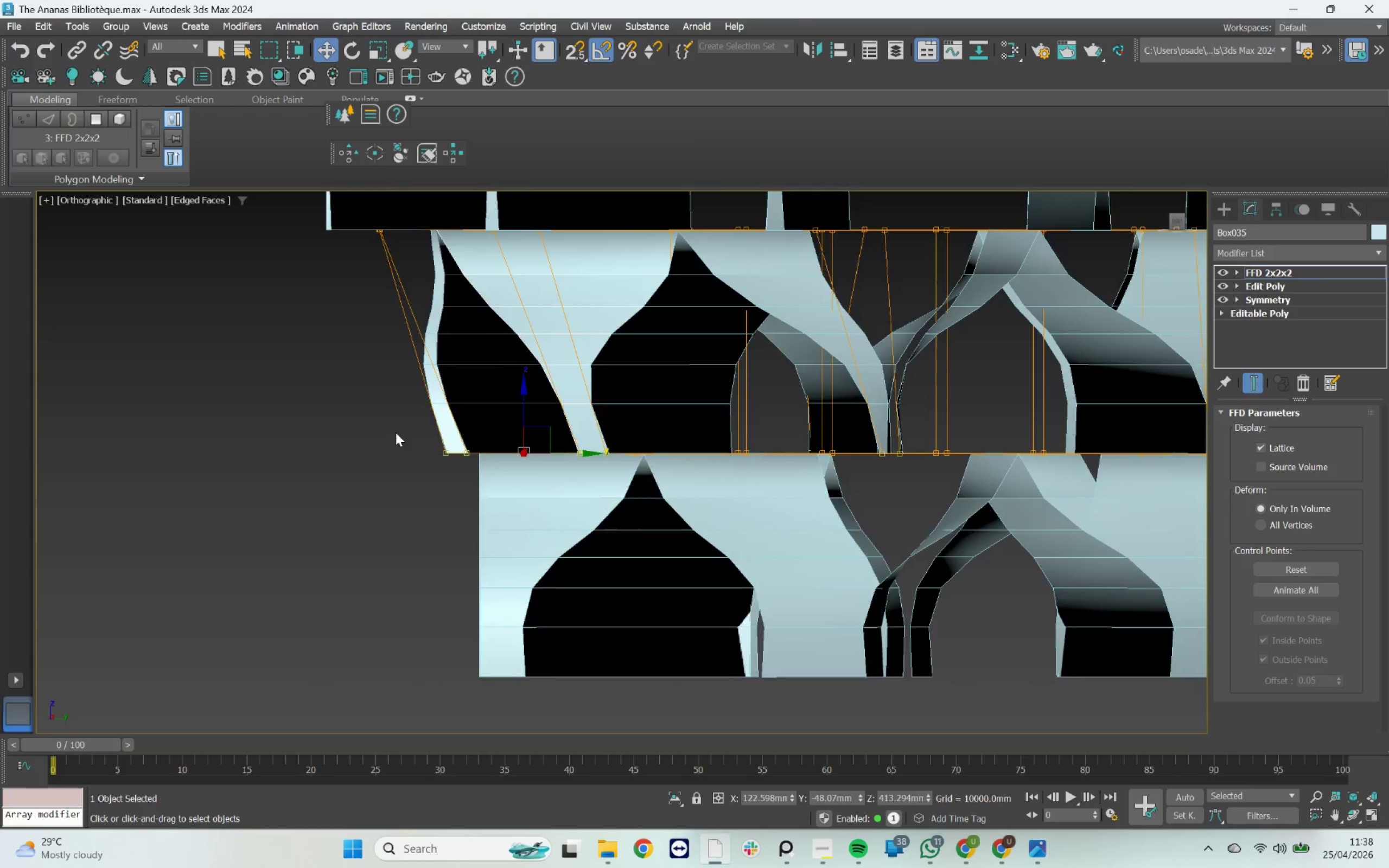 
hold_key(key=AltLeft, duration=3.25)
 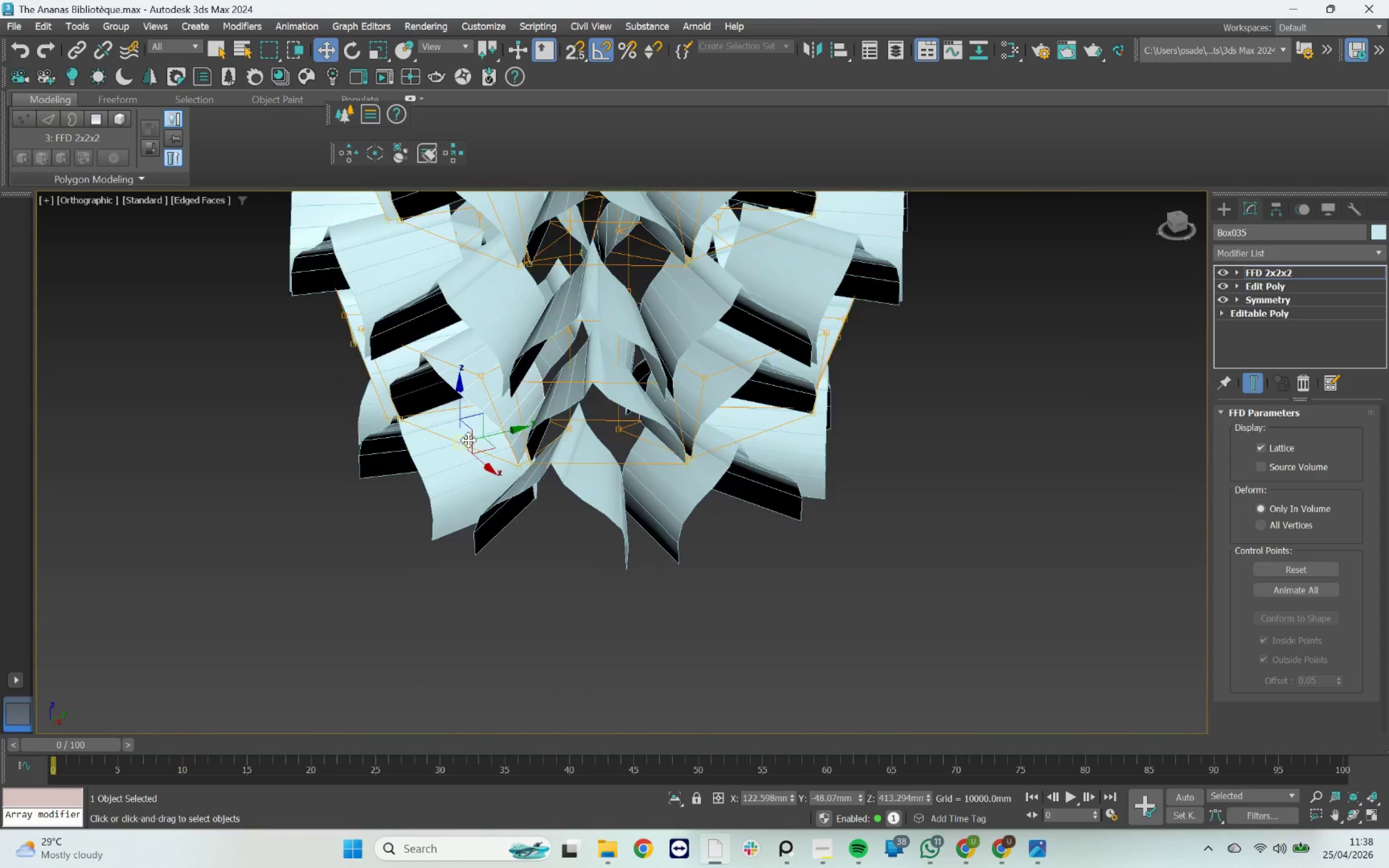 
scroll: coordinate [396, 432], scroll_direction: down, amount: 2.0
 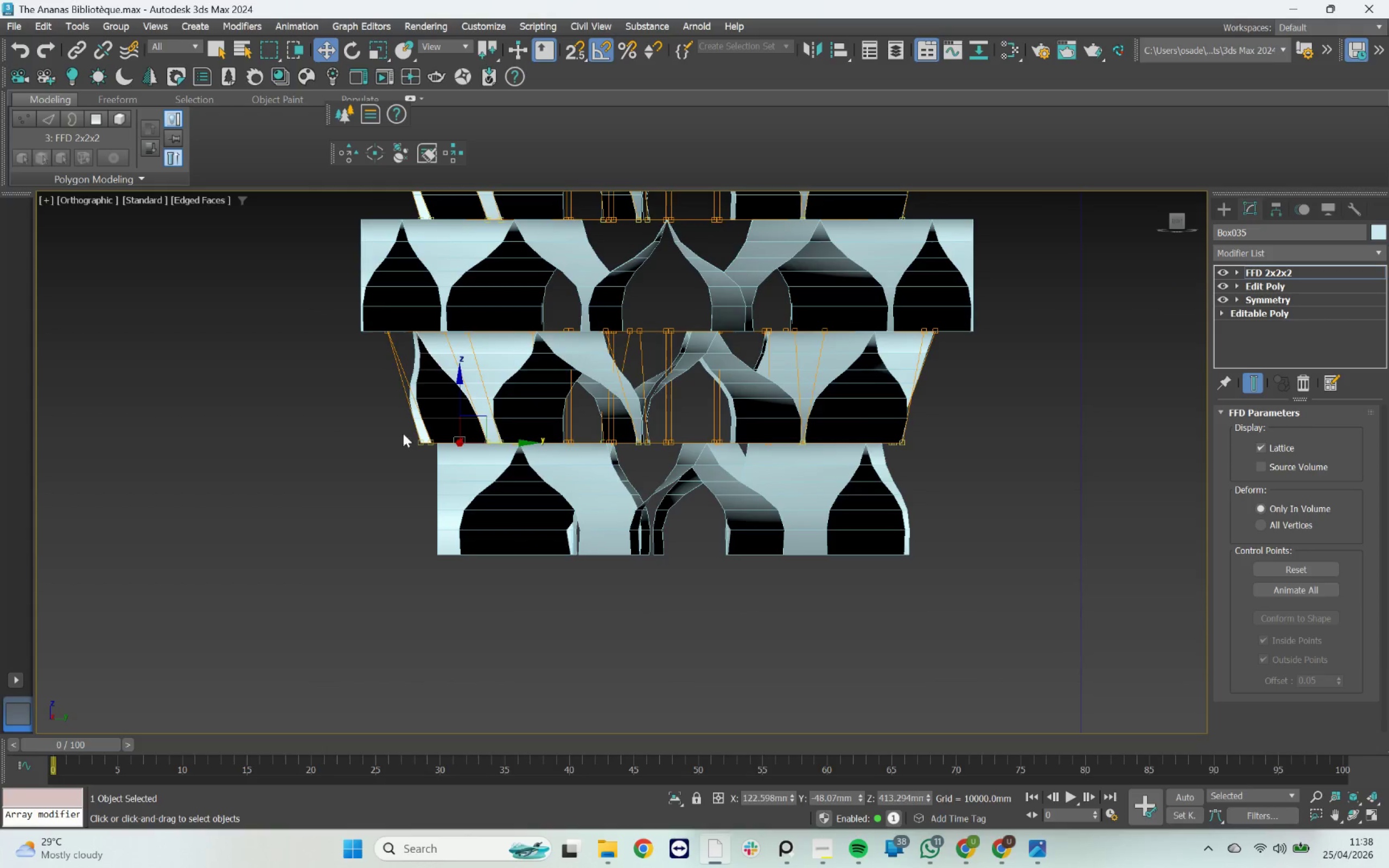 
scroll: coordinate [470, 437], scroll_direction: up, amount: 2.0
 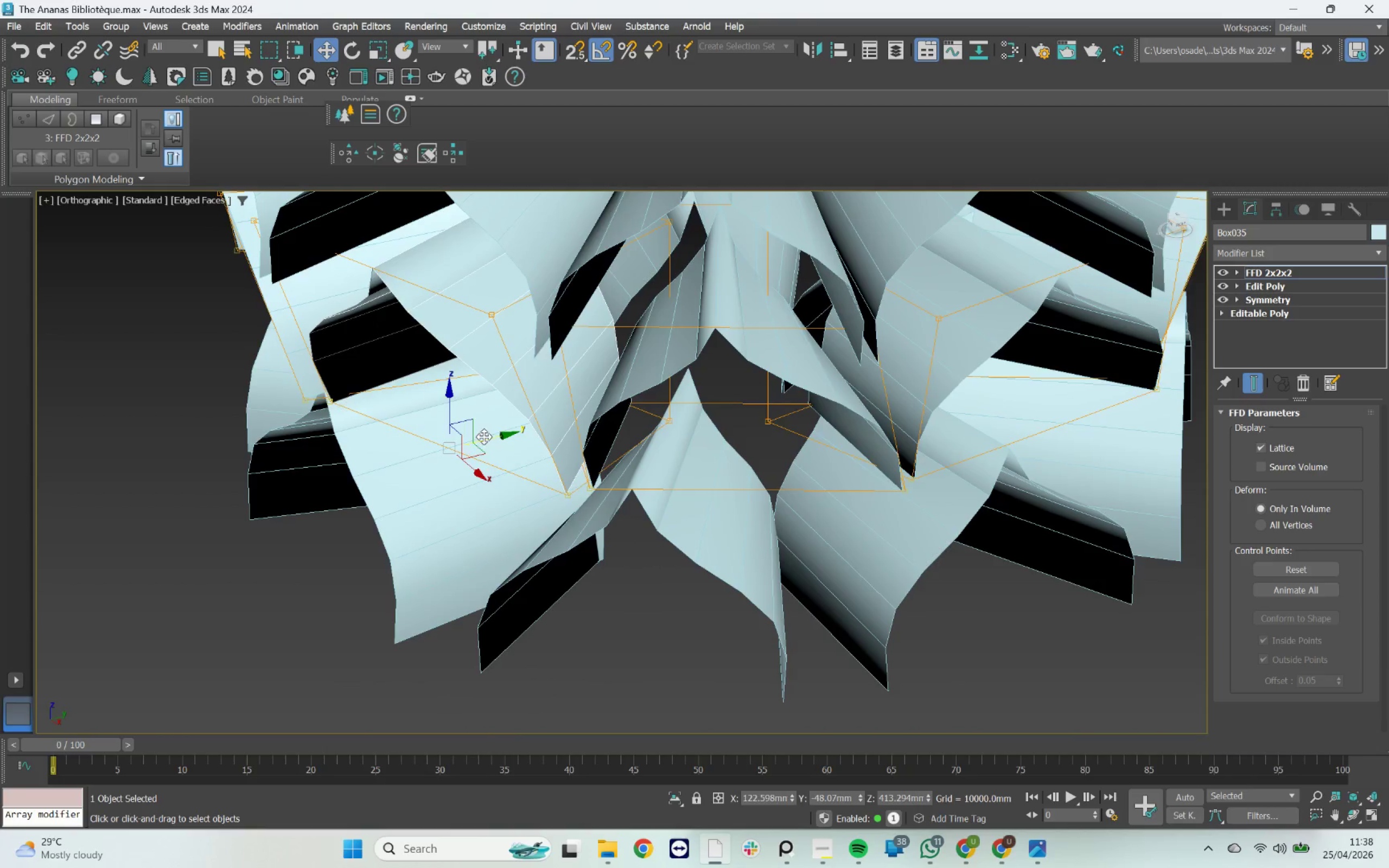 
left_click_drag(start_coordinate=[485, 435], to_coordinate=[489, 438])
 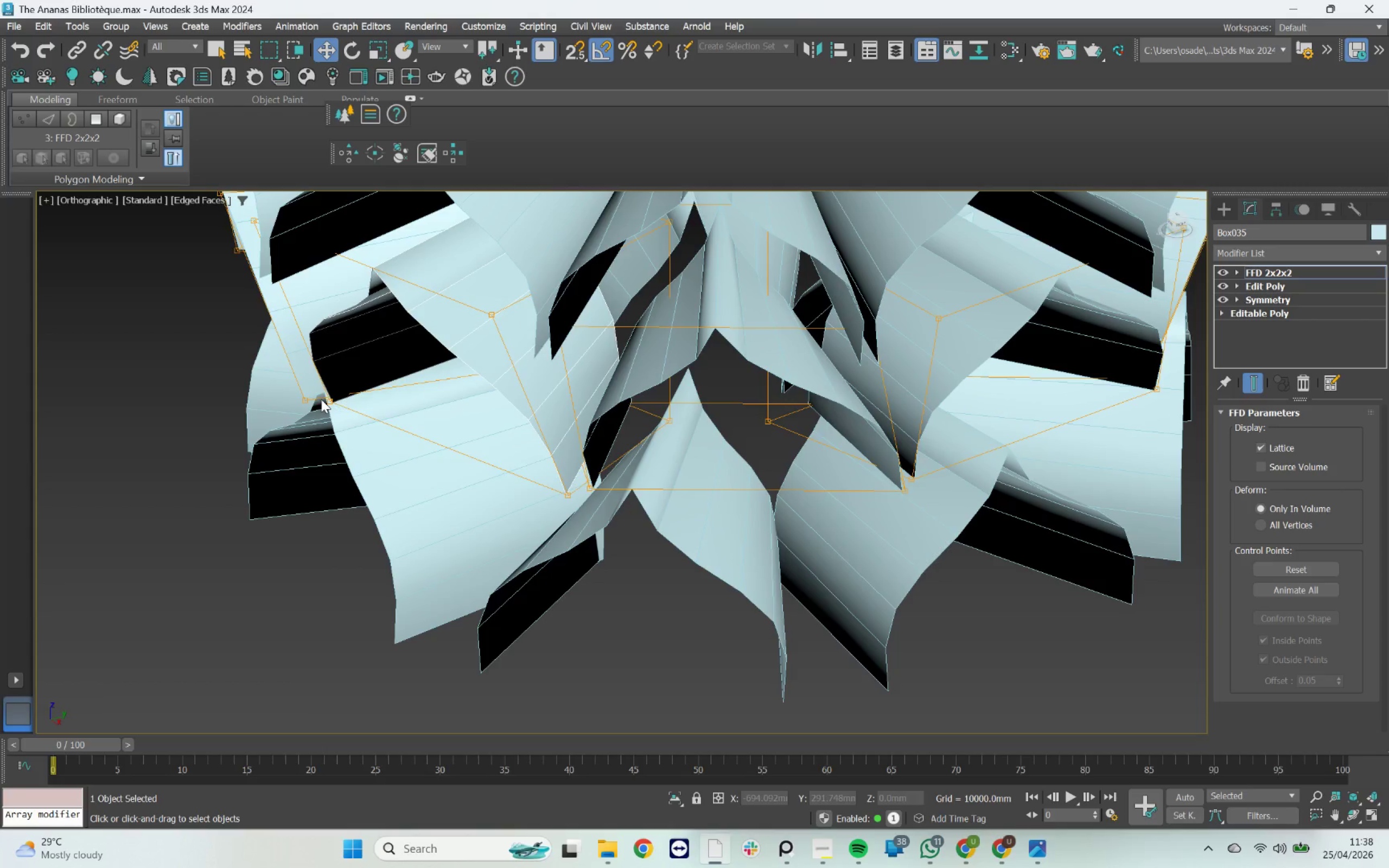 
left_click([330, 401])
 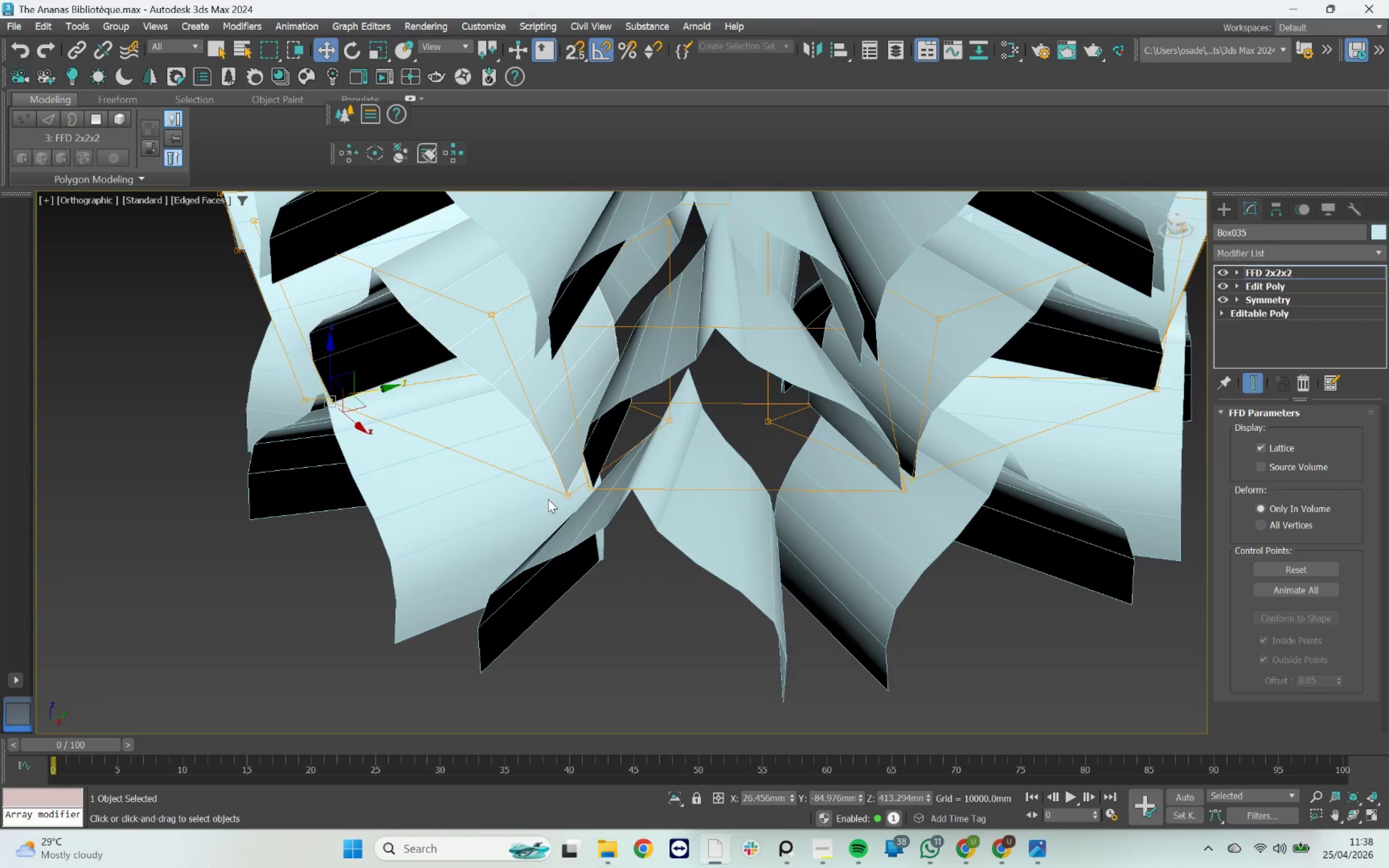 
hold_key(key=ControlLeft, duration=0.64)
 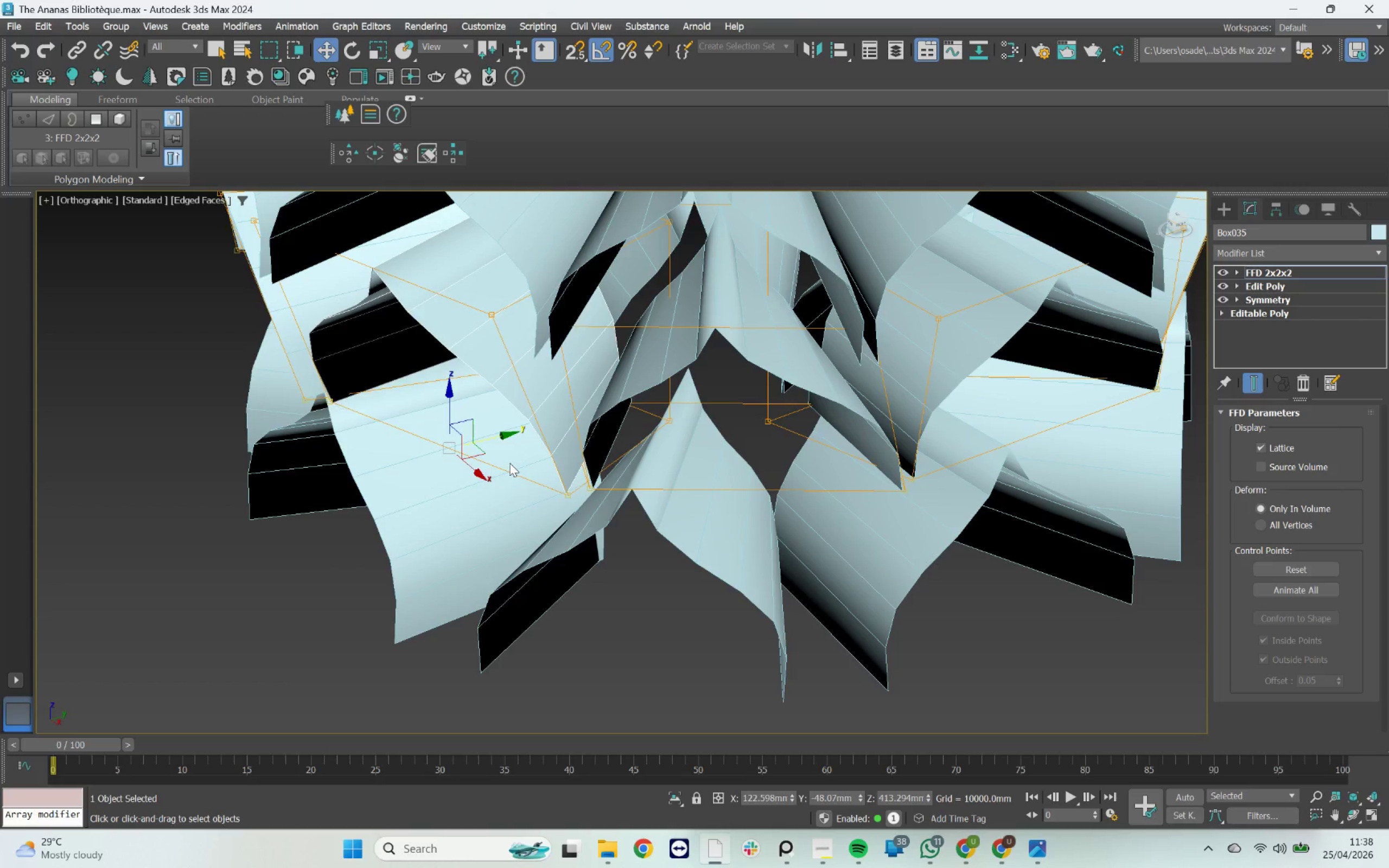 
key(Control+Z)
 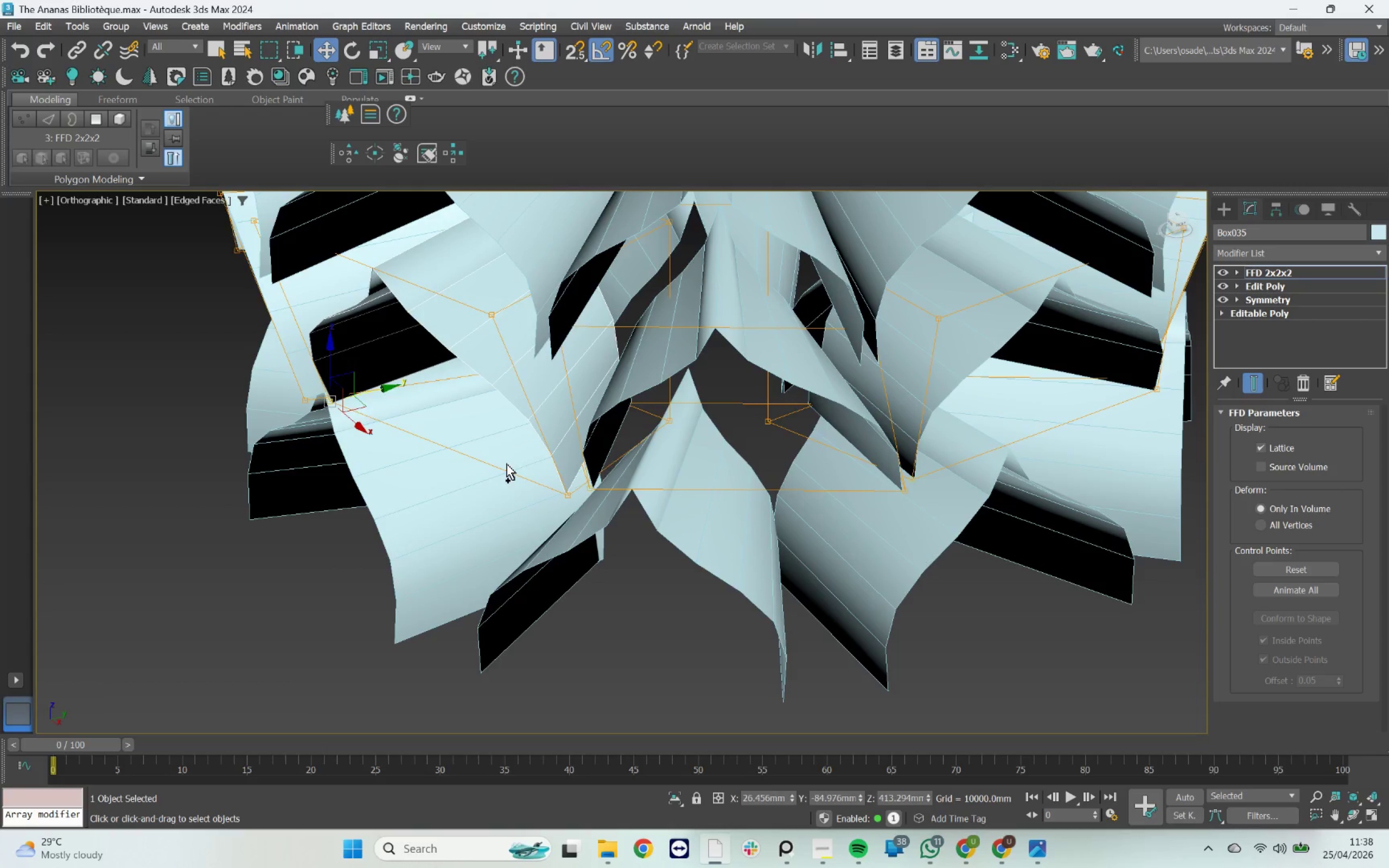 
key(Control+Z)
 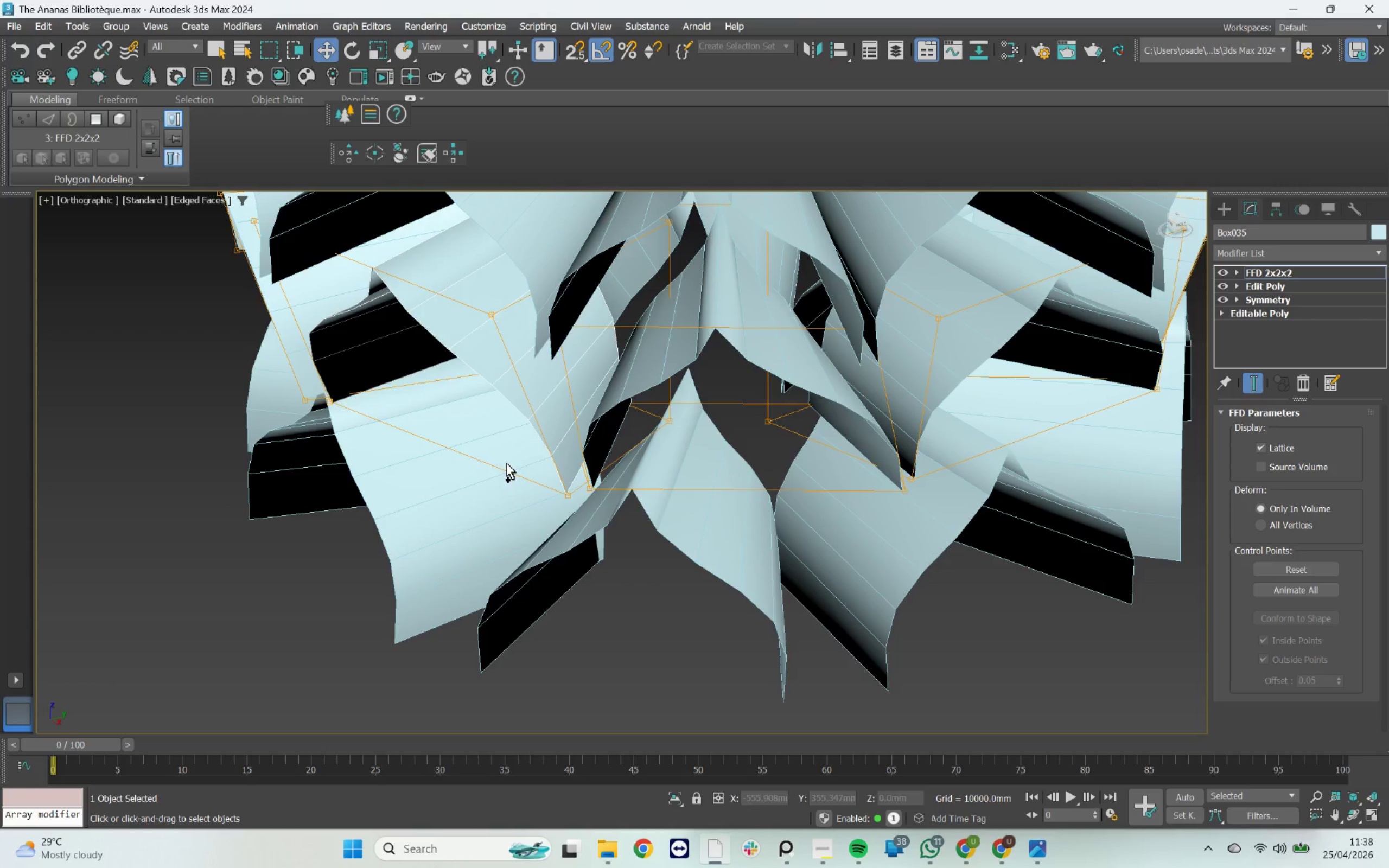 
key(Control+Z)
 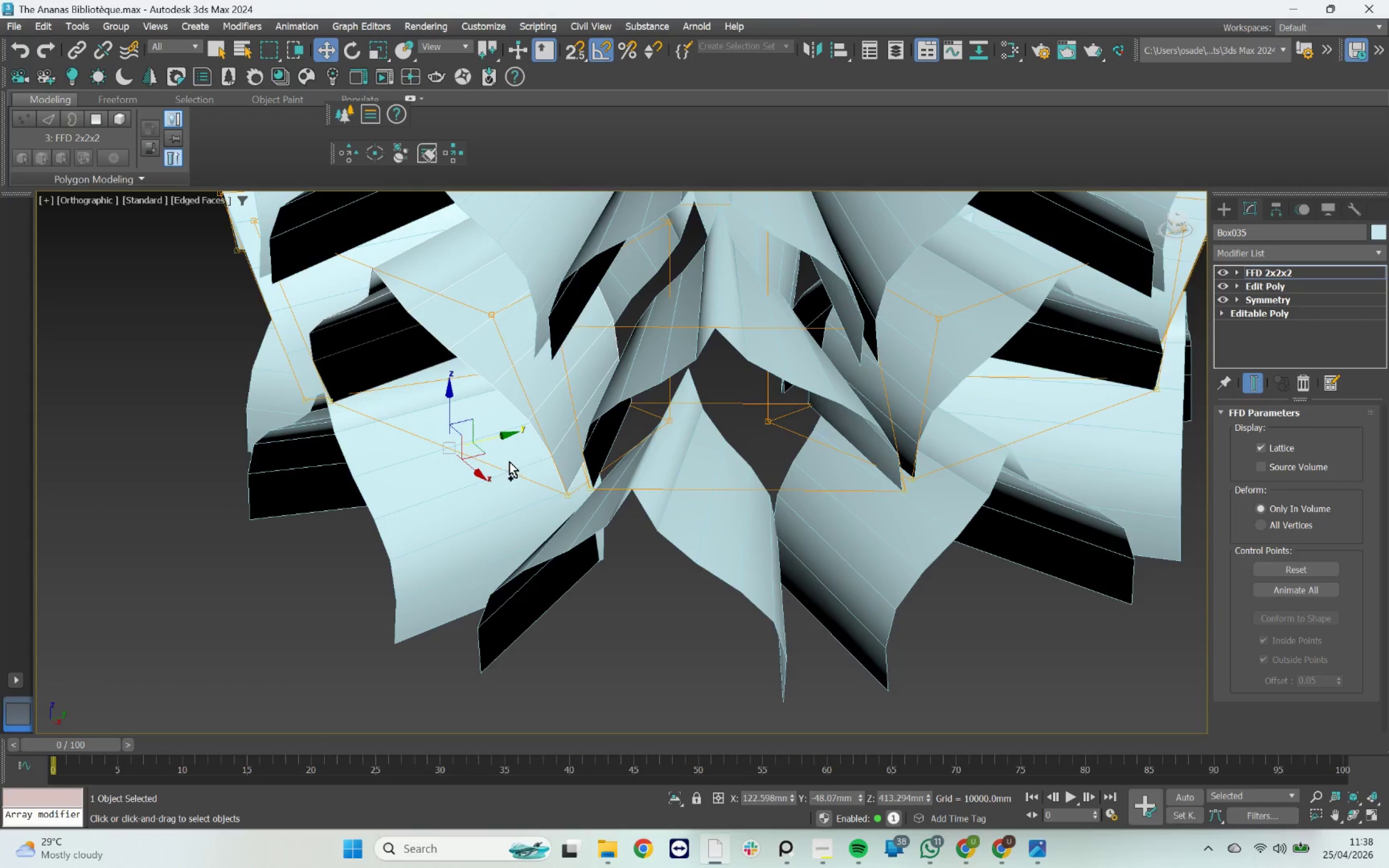 
key(Control+Z)
 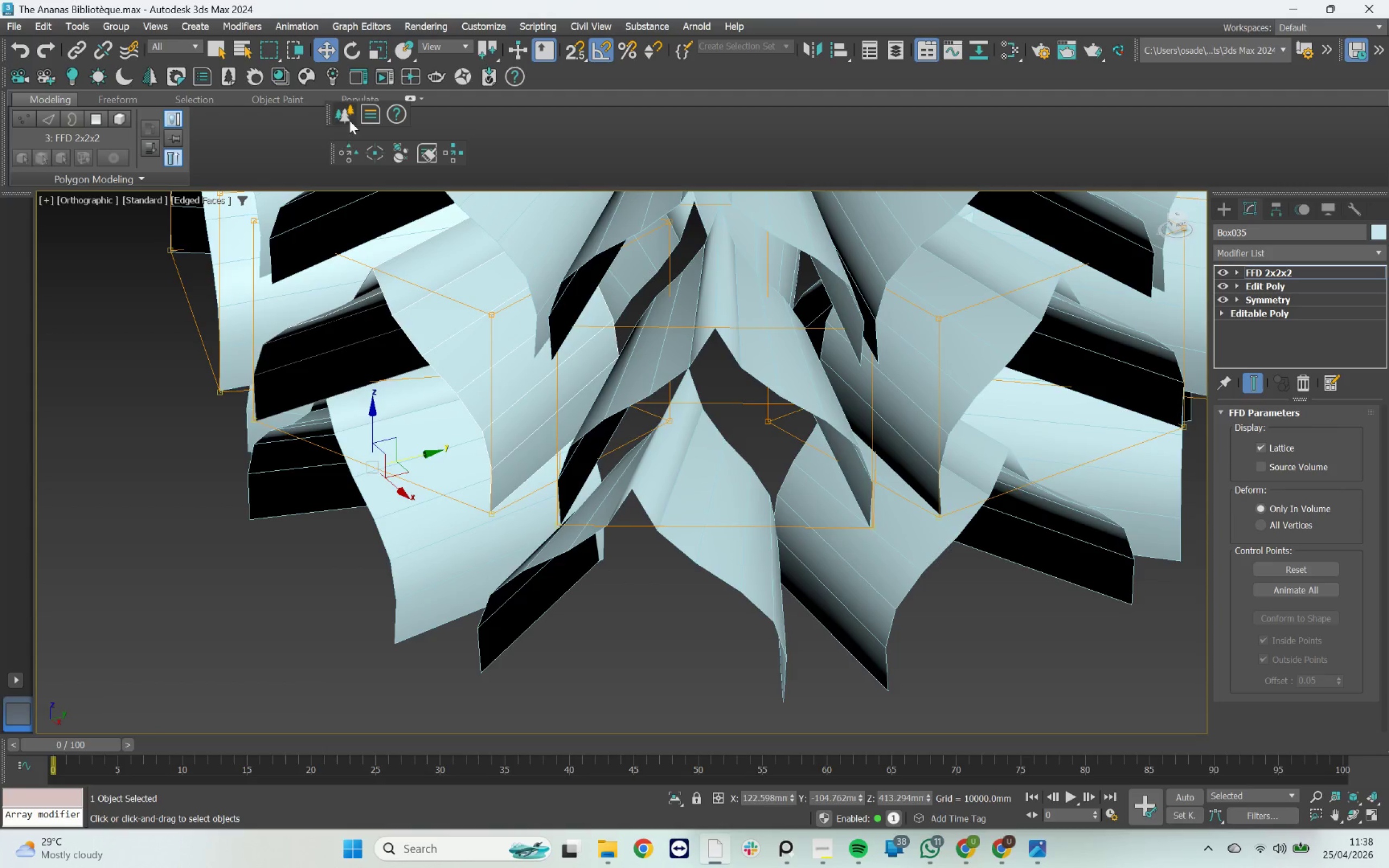 
left_click([455, 47])
 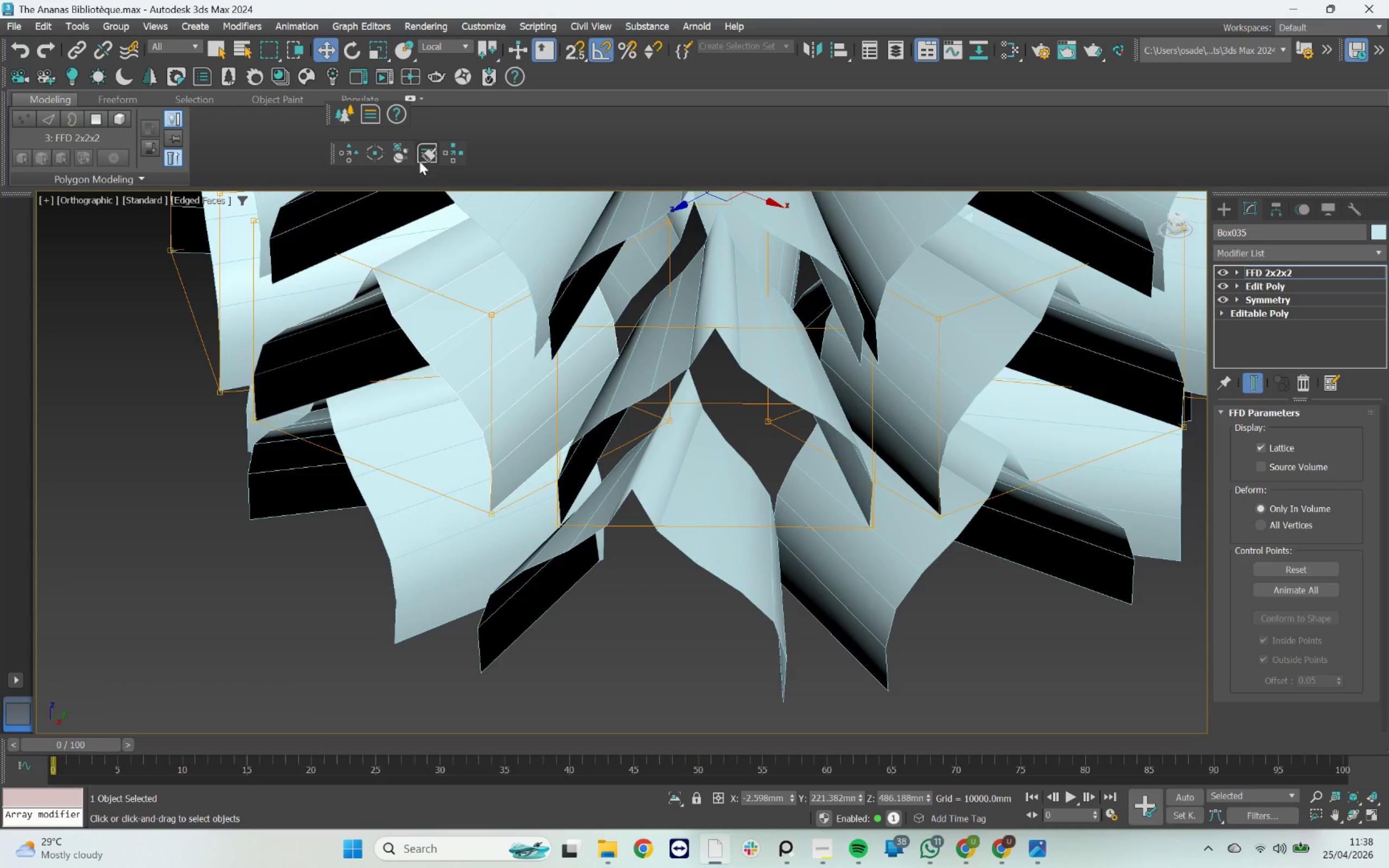 
scroll: coordinate [428, 349], scroll_direction: down, amount: 2.0
 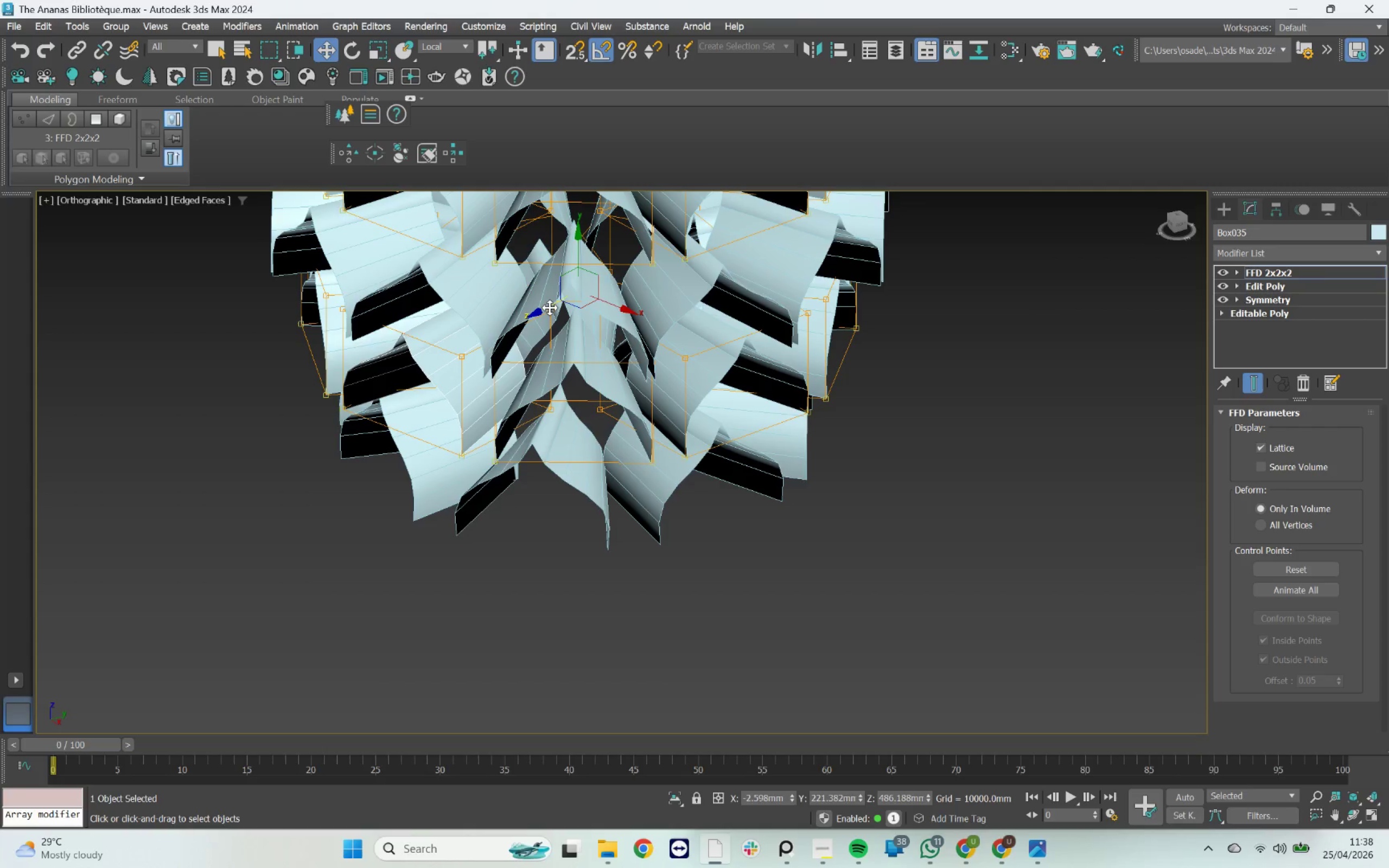 
left_click_drag(start_coordinate=[549, 305], to_coordinate=[580, 287])
 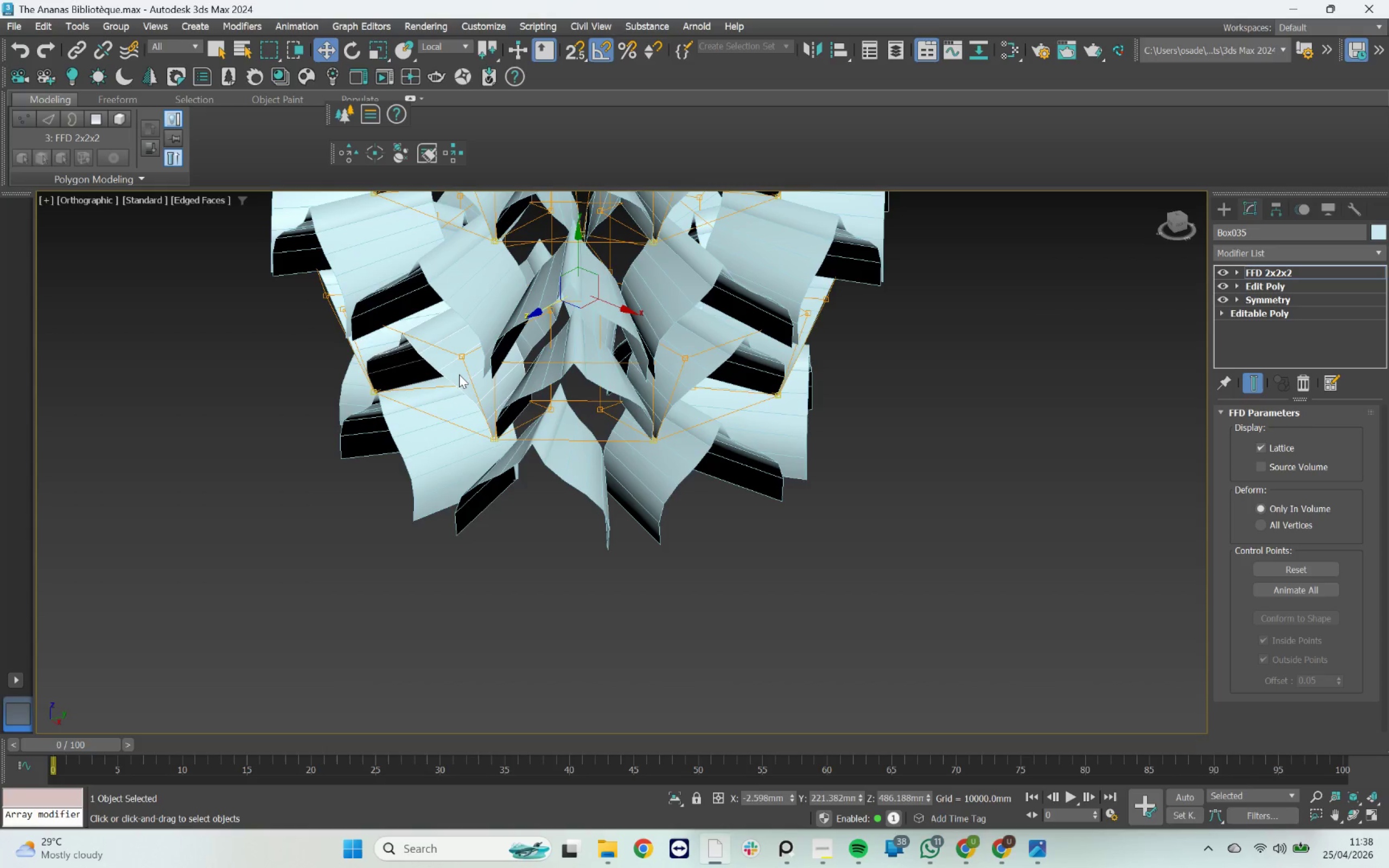 
scroll: coordinate [459, 374], scroll_direction: down, amount: 2.0
 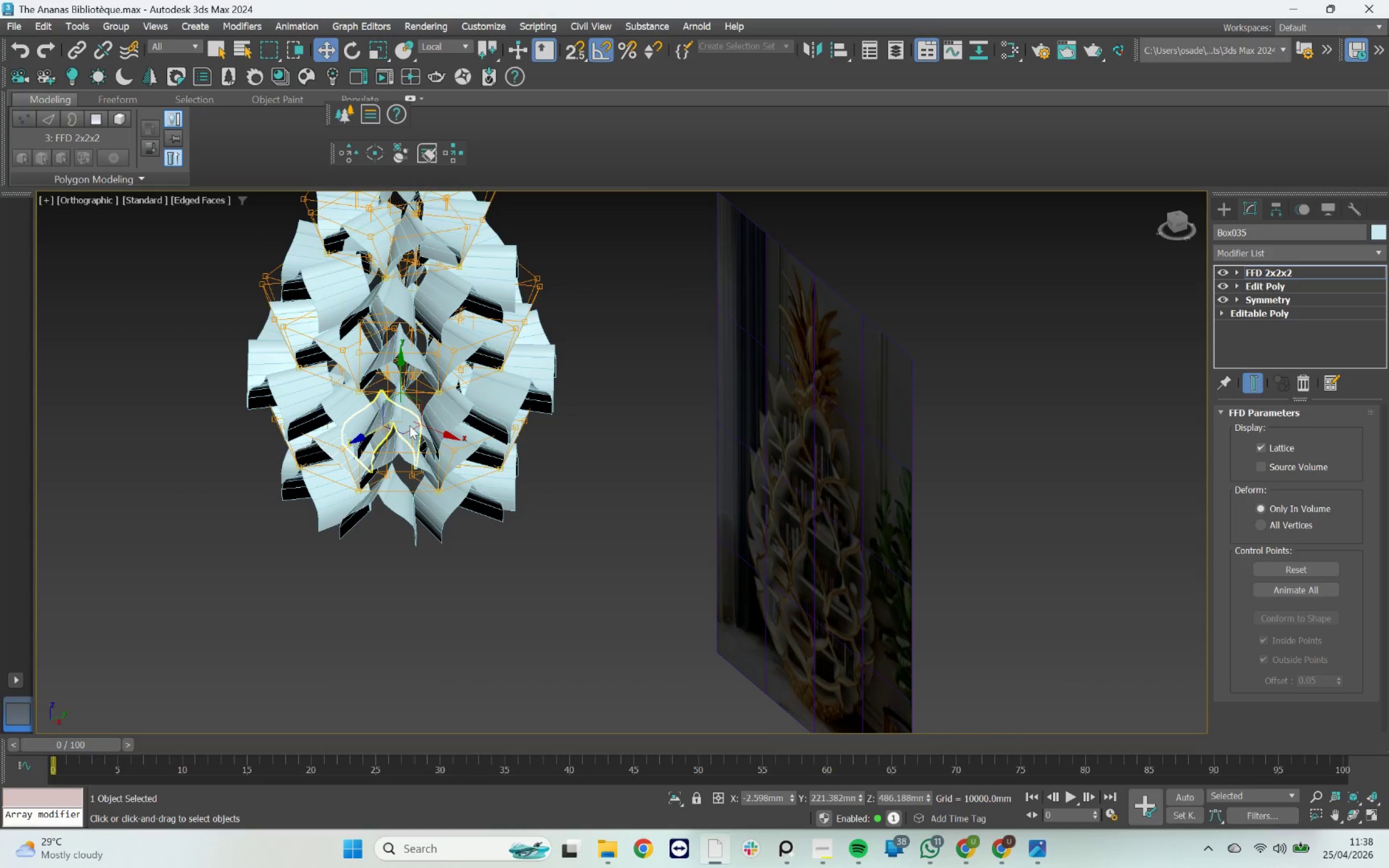 
hold_key(key=AltLeft, duration=1.31)
 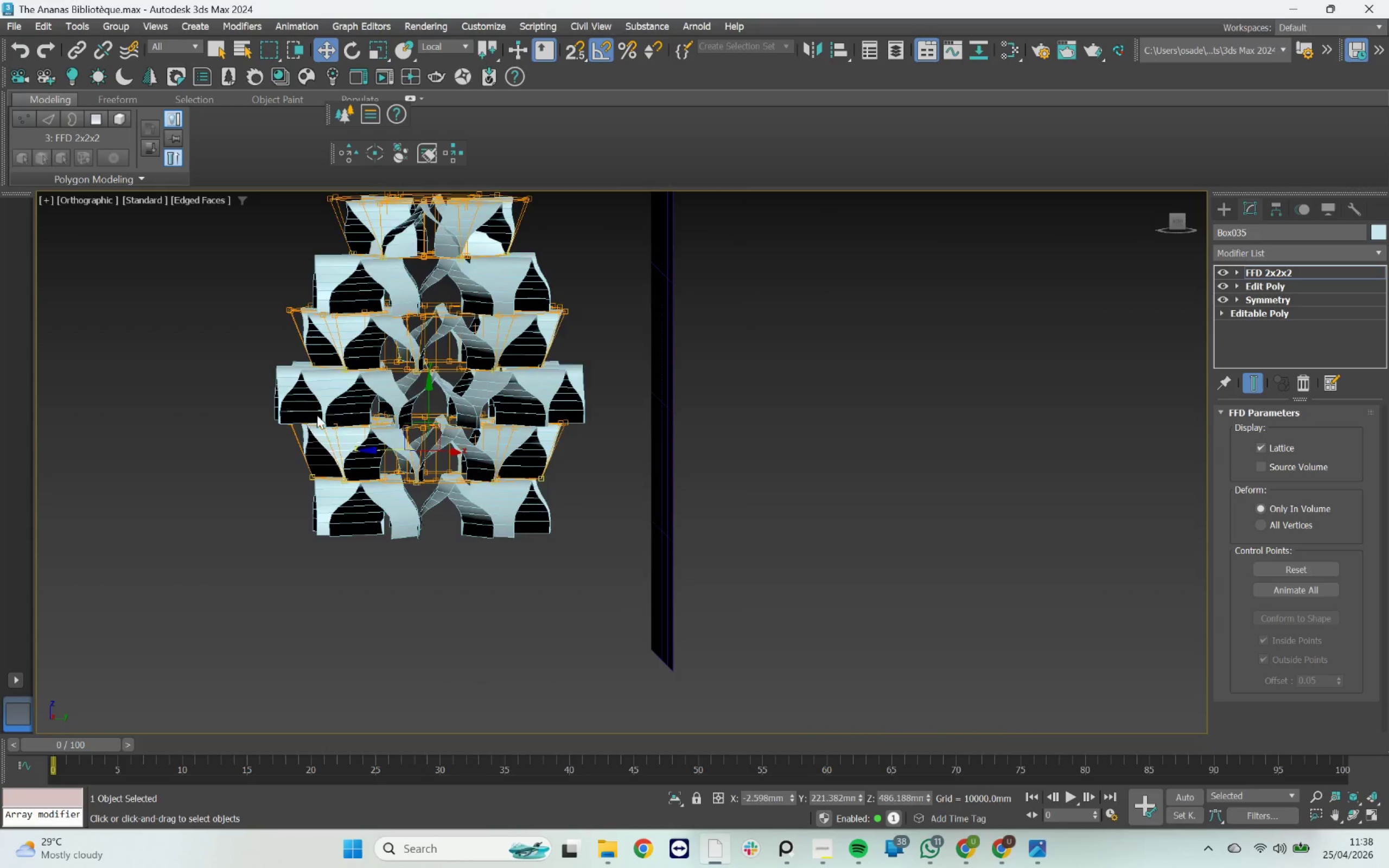 
scroll: coordinate [315, 411], scroll_direction: up, amount: 2.0
 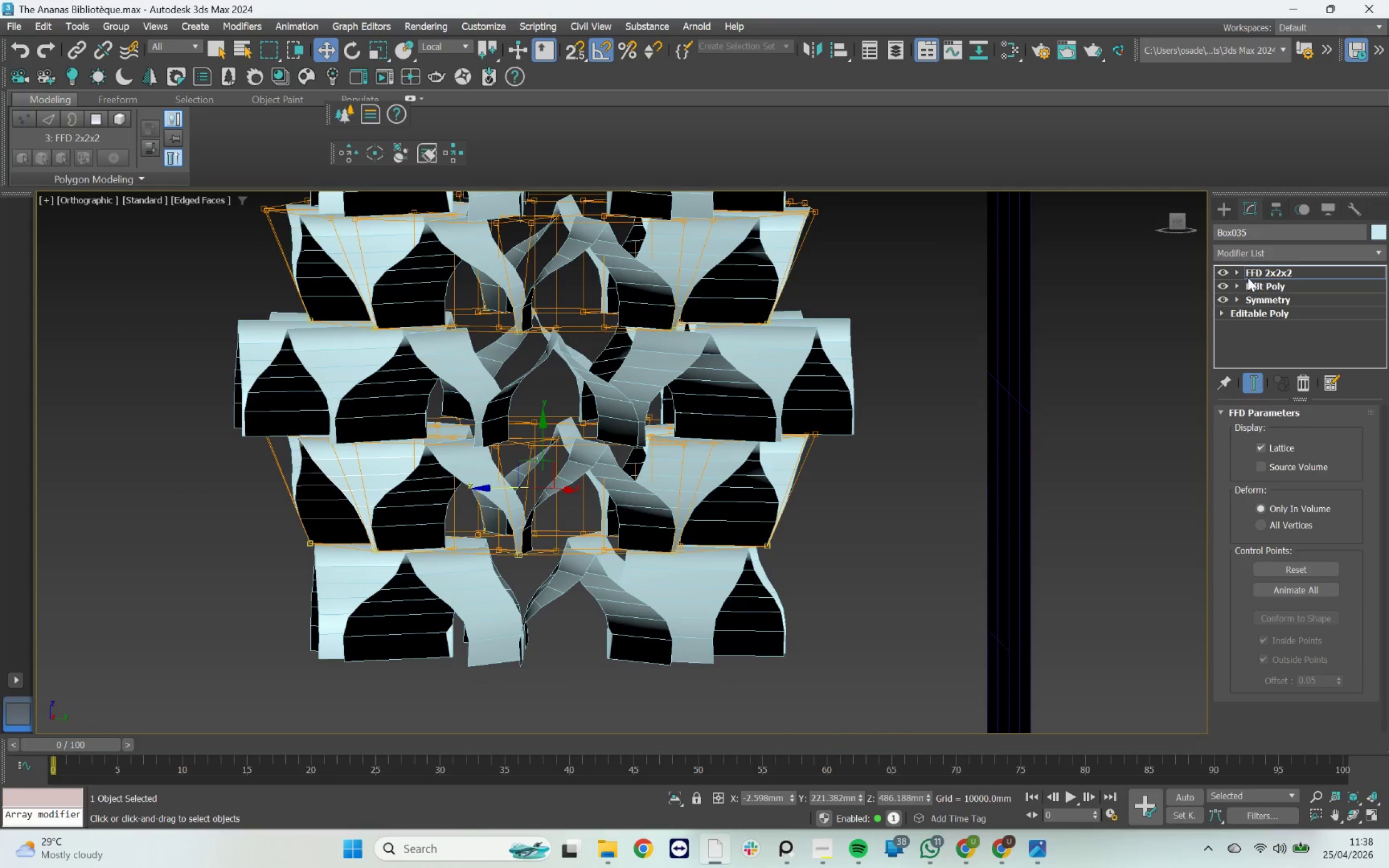 
left_click_drag(start_coordinate=[1263, 274], to_coordinate=[316, 388])
 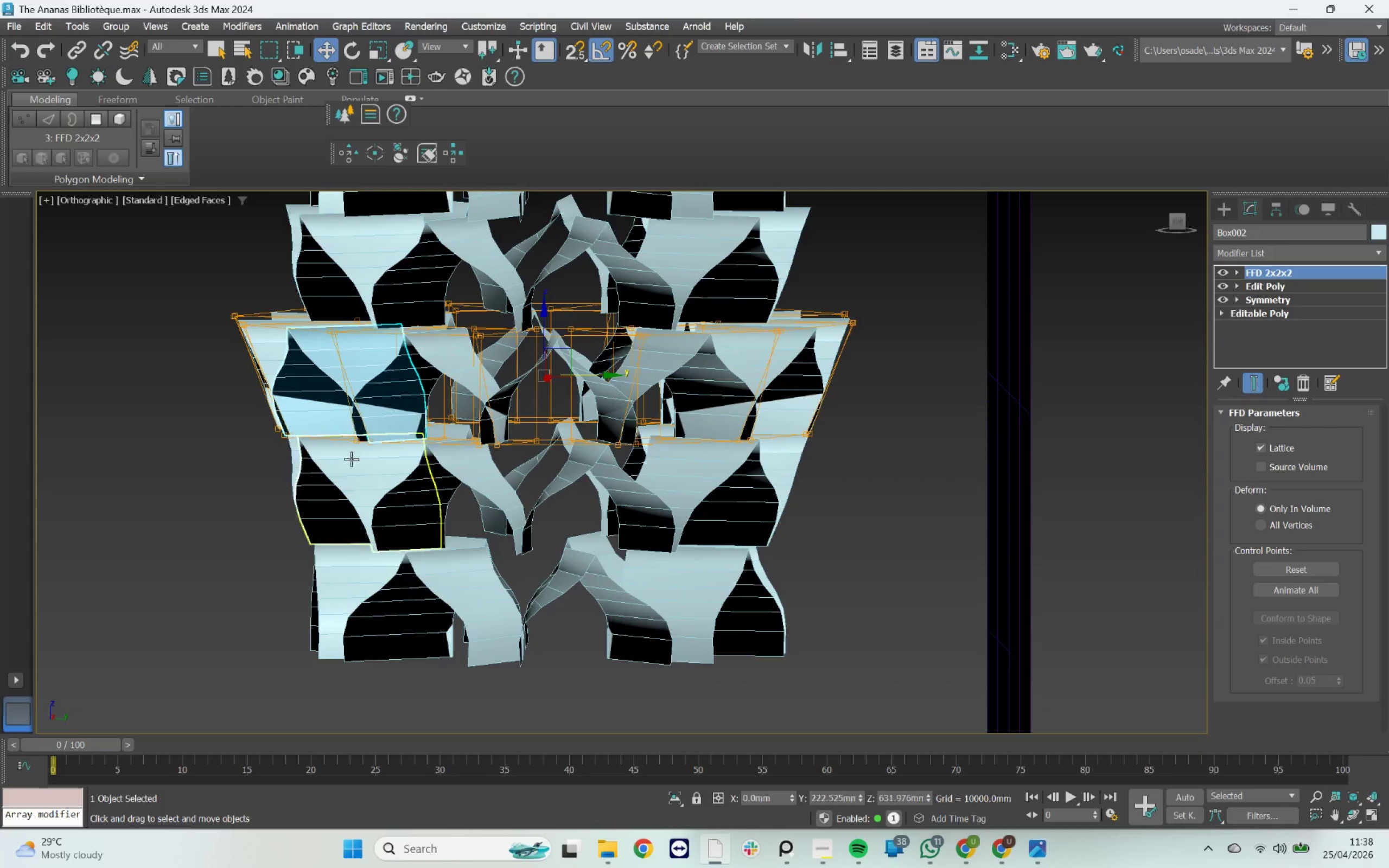 
scroll: coordinate [566, 443], scroll_direction: down, amount: 3.0
 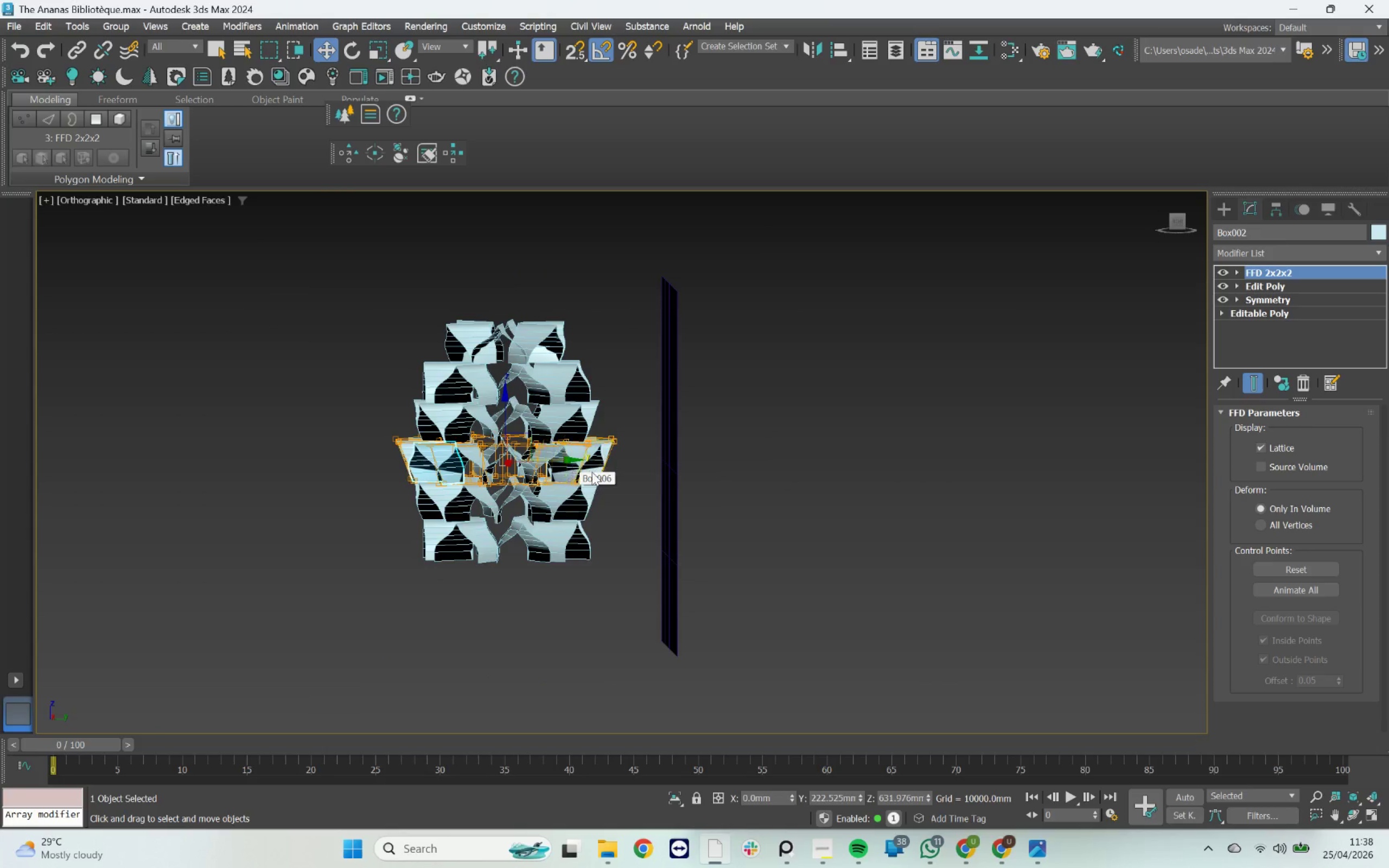 
hold_key(key=AltLeft, duration=6.08)
 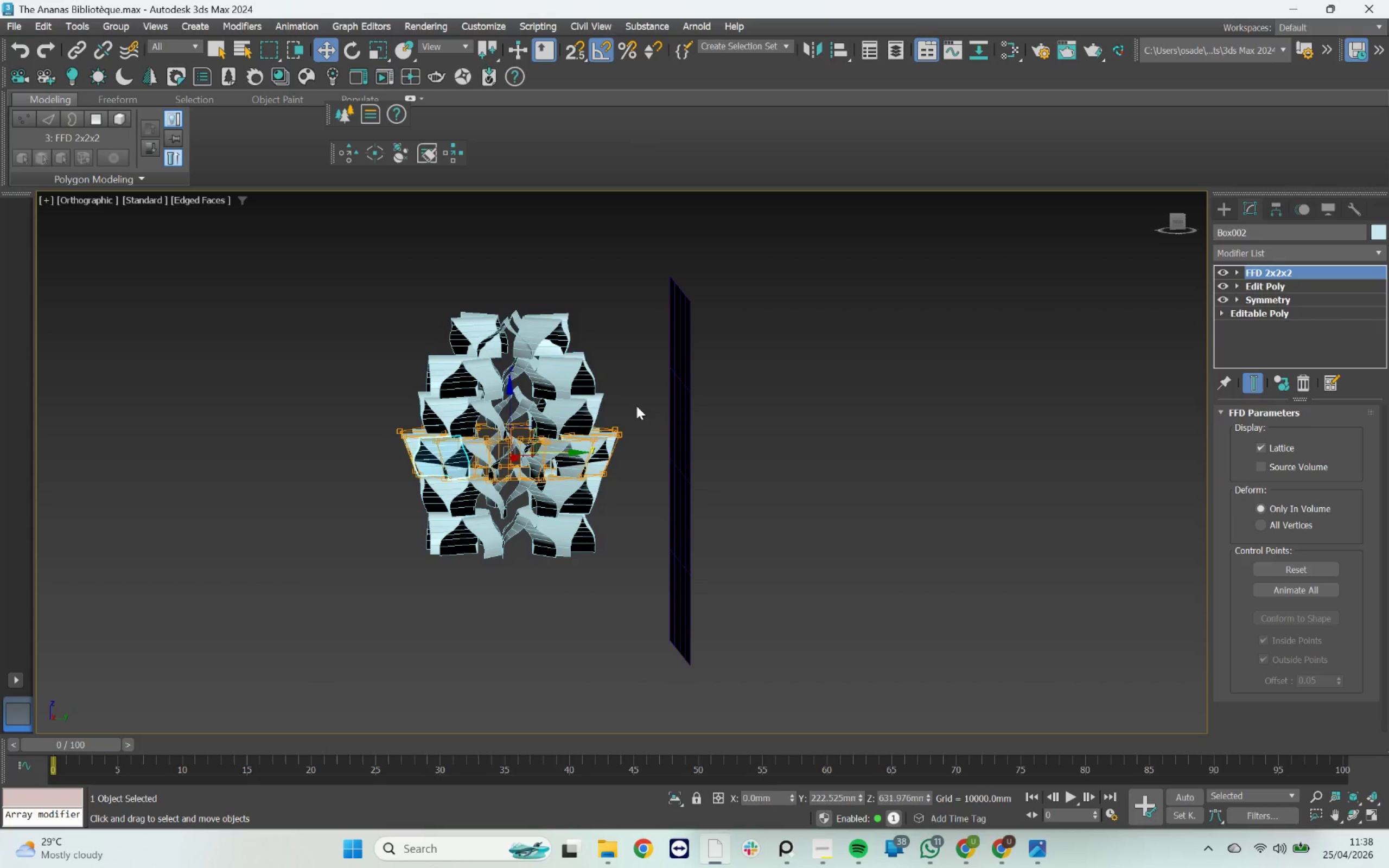 
left_click([639, 401])
 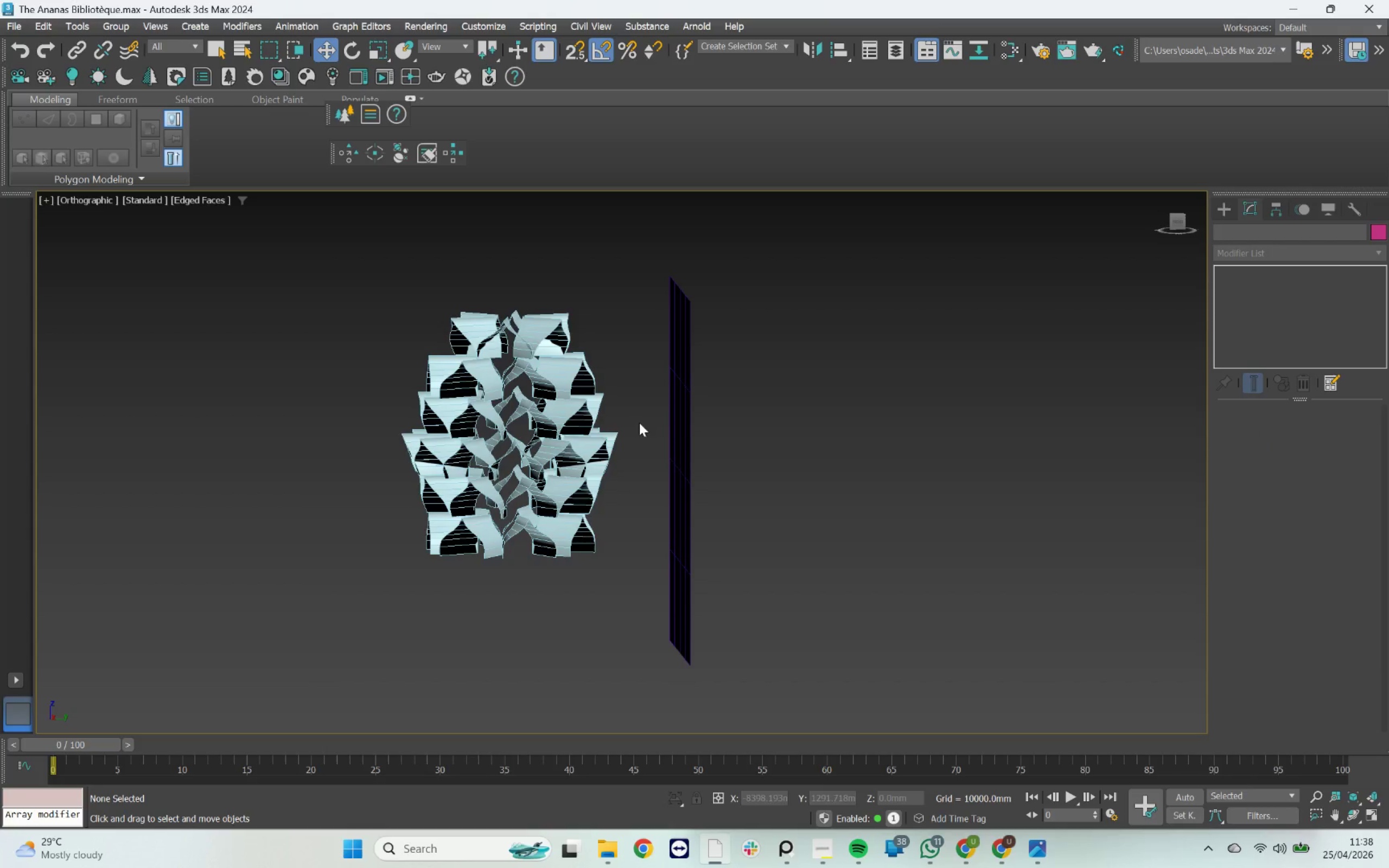 
hold_key(key=AltLeft, duration=0.7)
 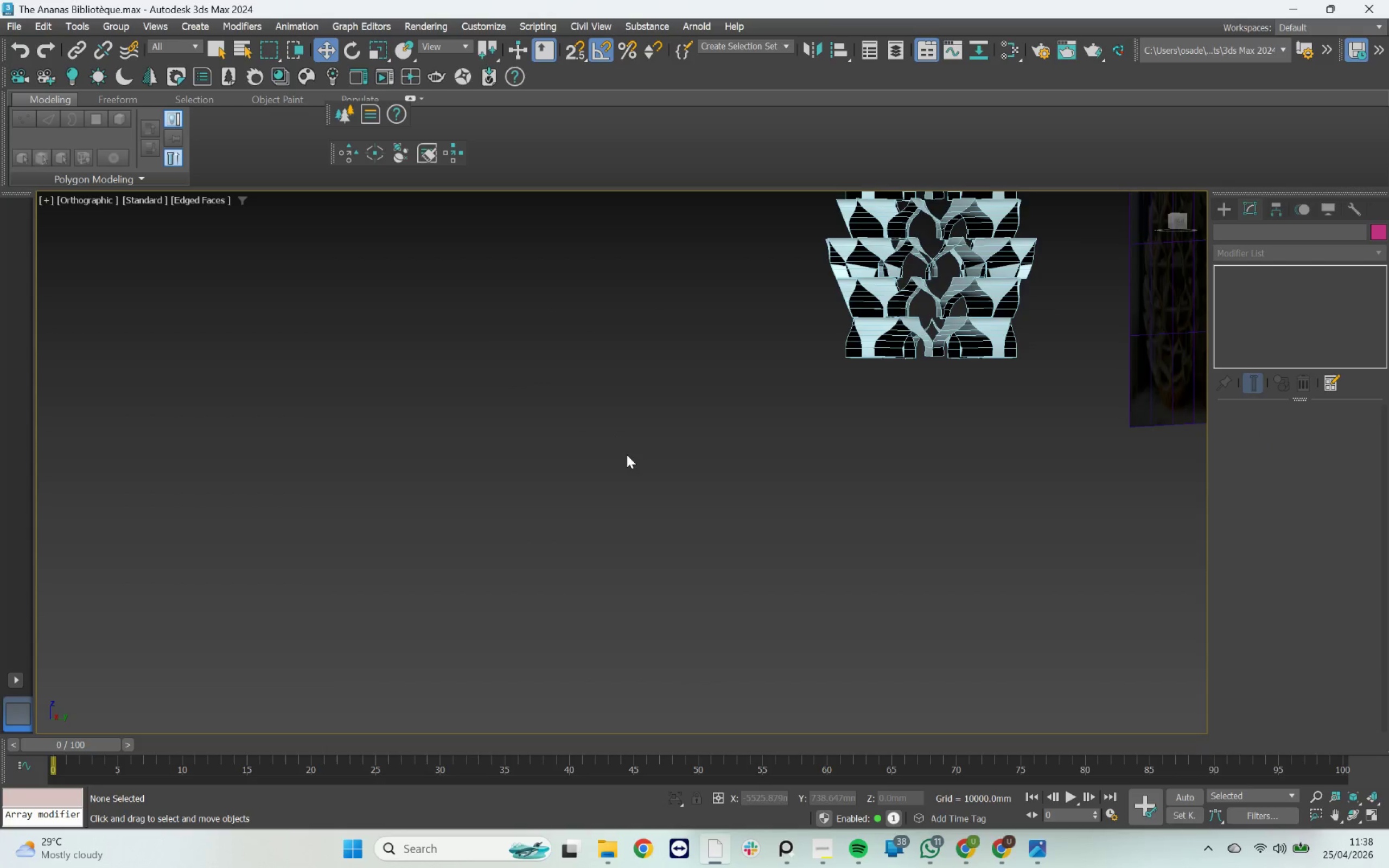 
key(Z)
 